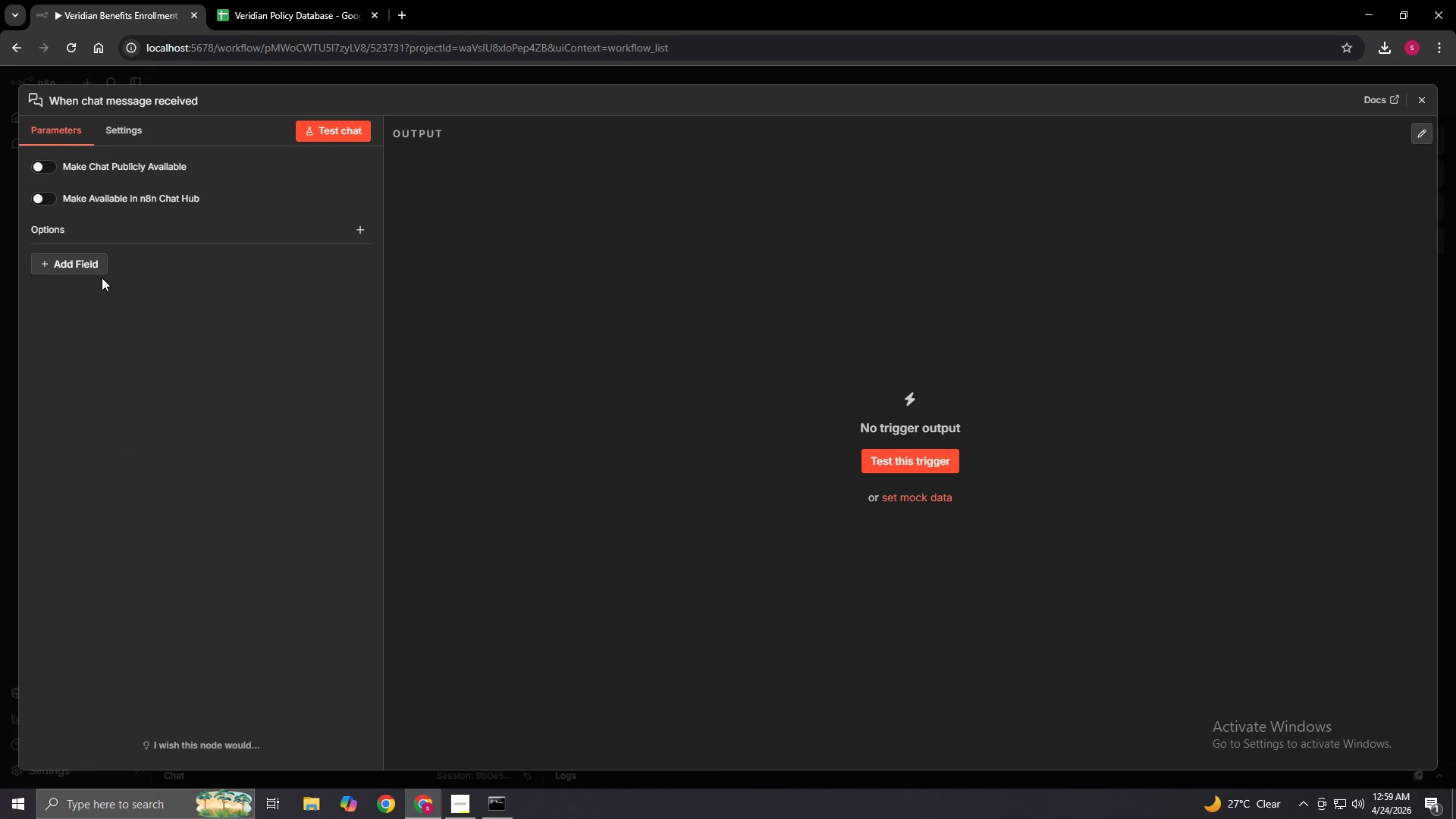 
left_click([55, 176])
 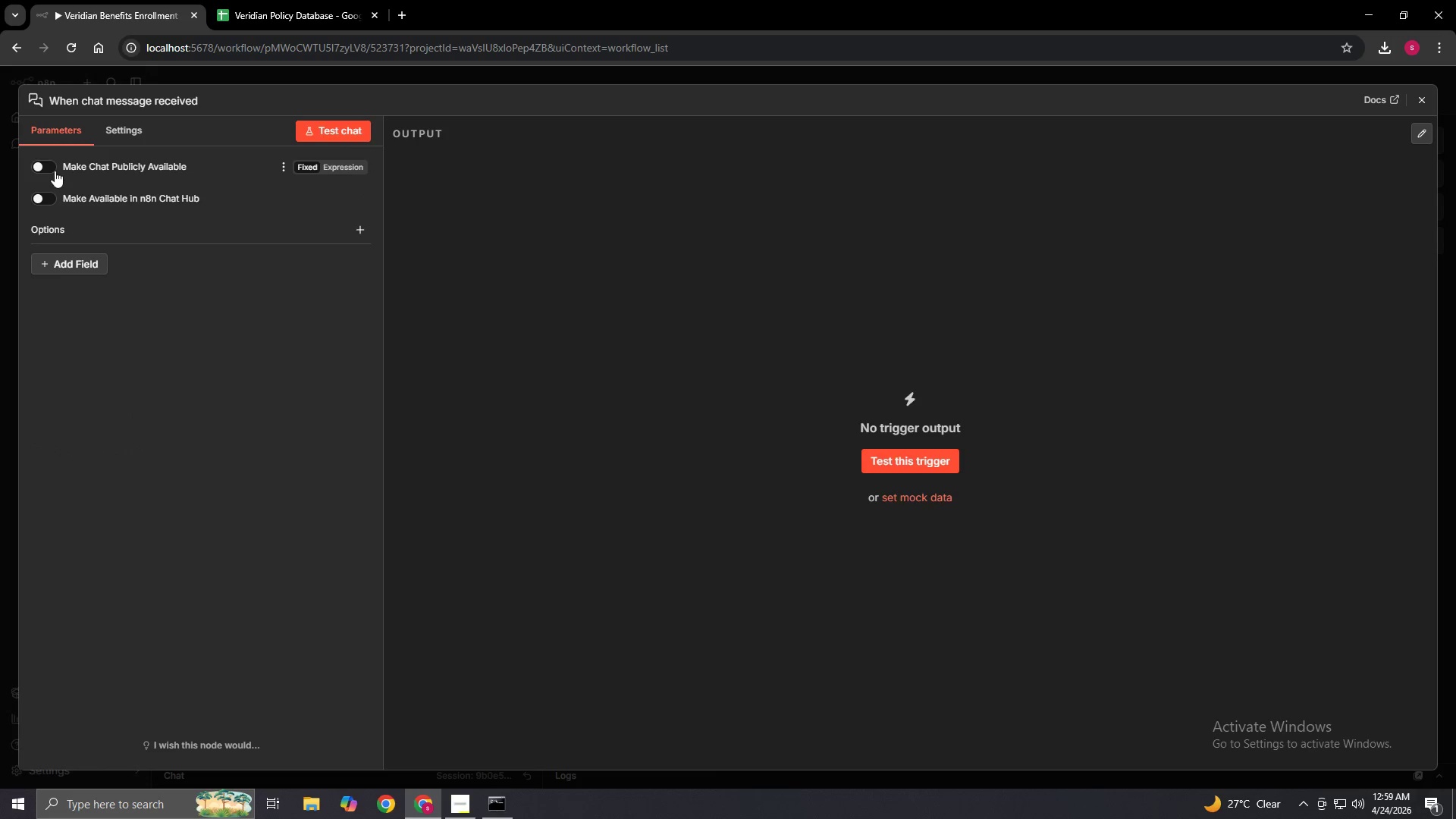 
left_click([55, 170])
 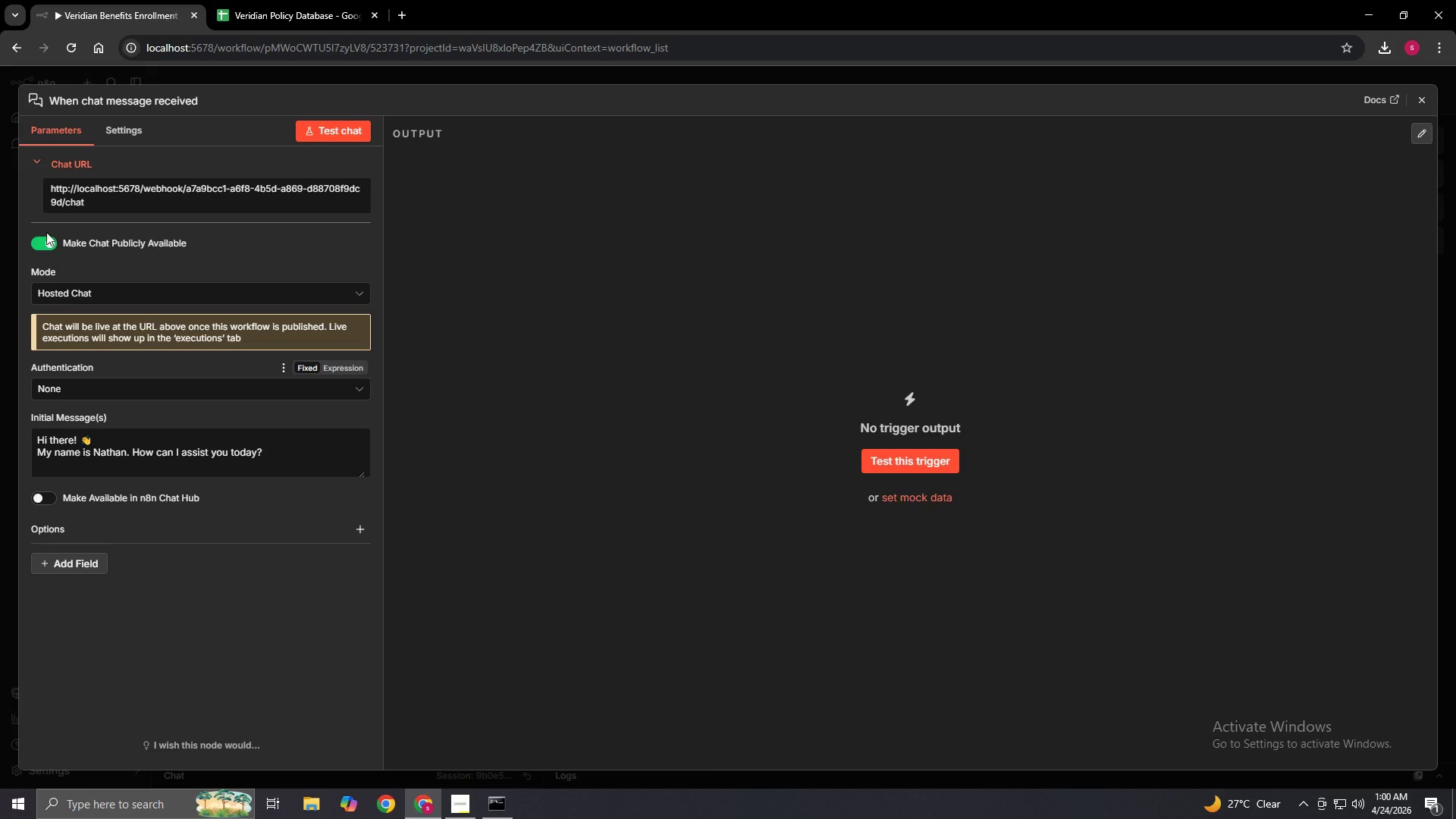 
left_click([43, 240])
 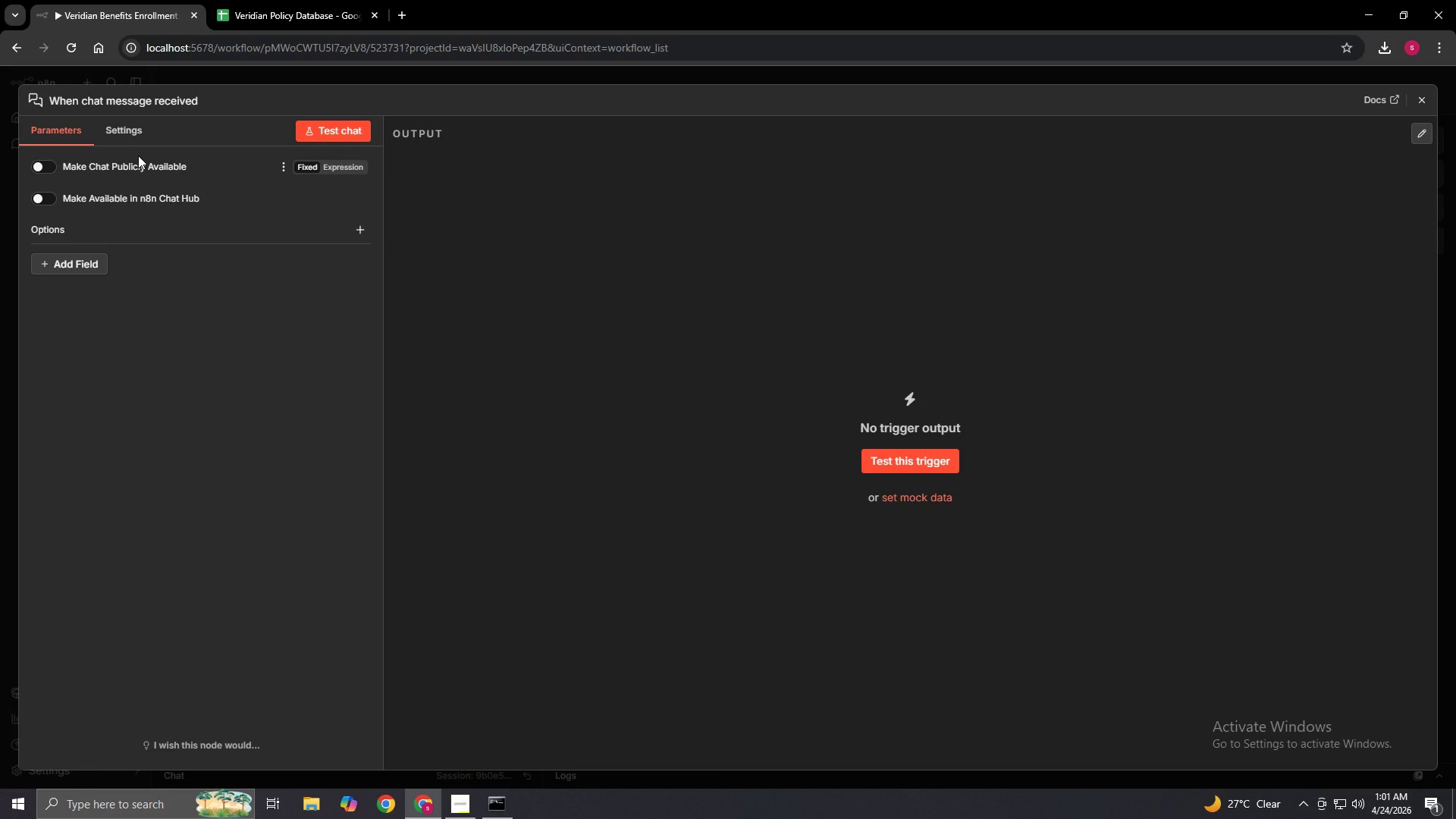 
wait(72.52)
 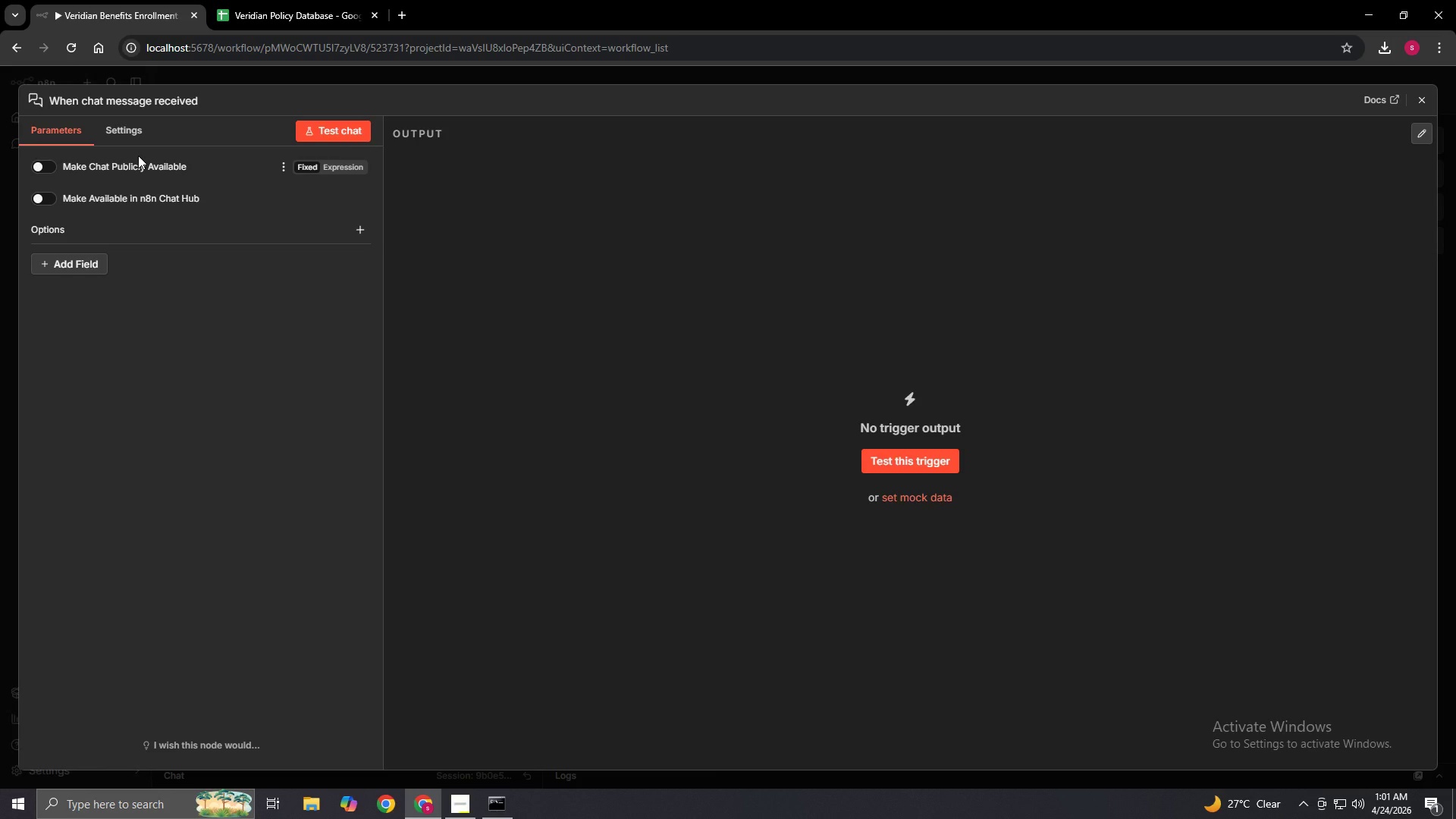 
left_click([364, 232])
 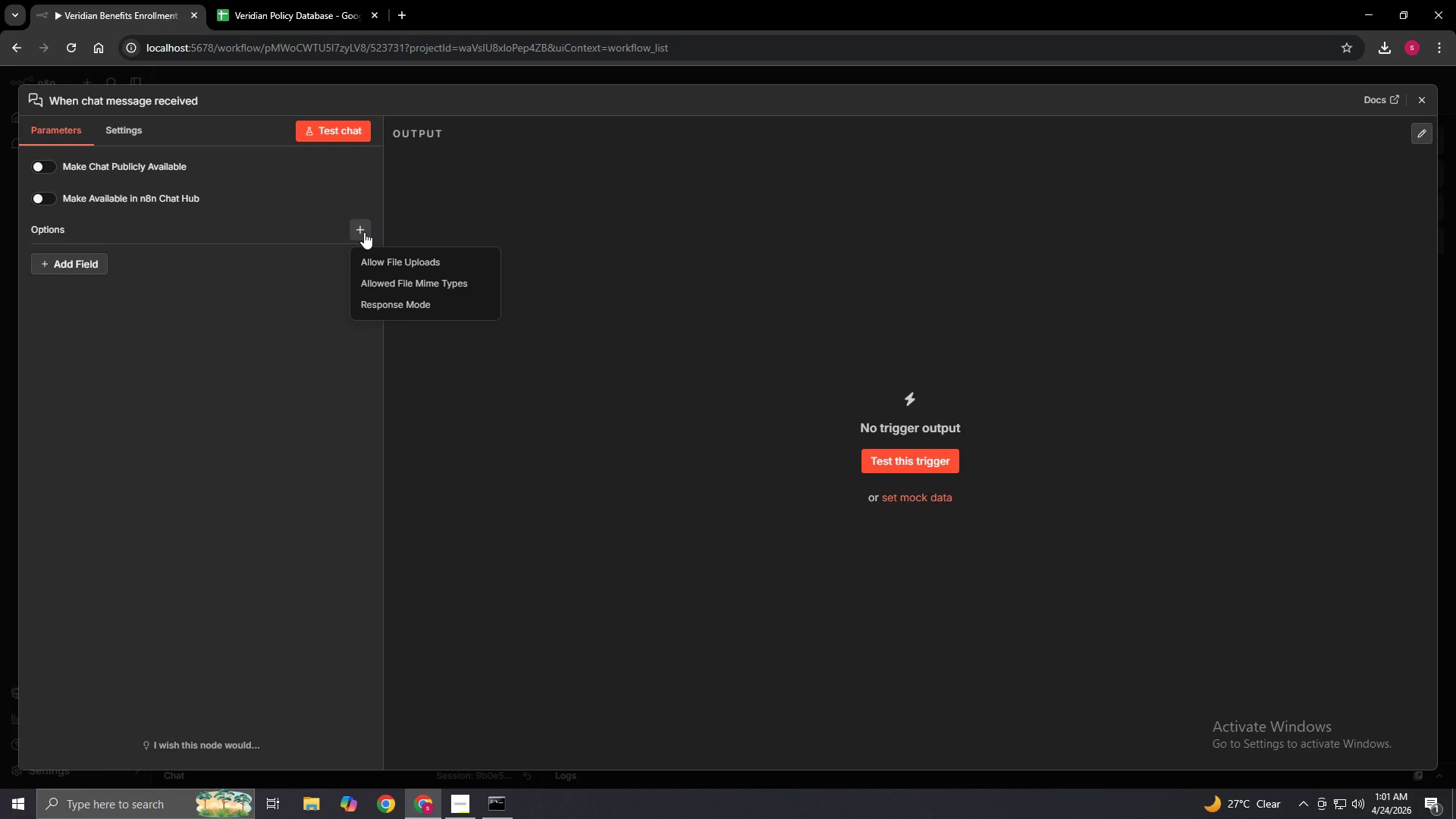 
left_click([364, 232])
 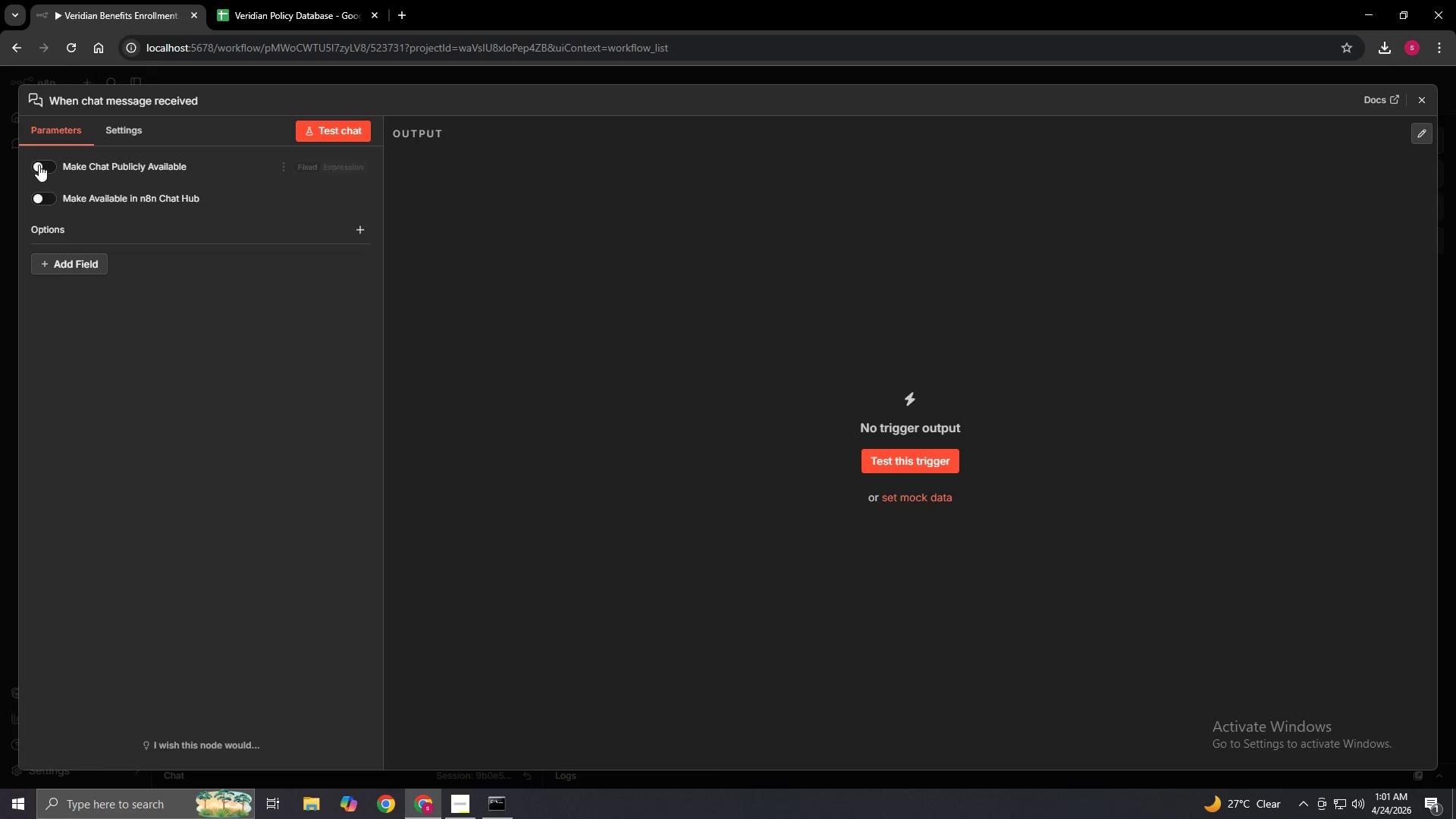 
left_click([40, 165])
 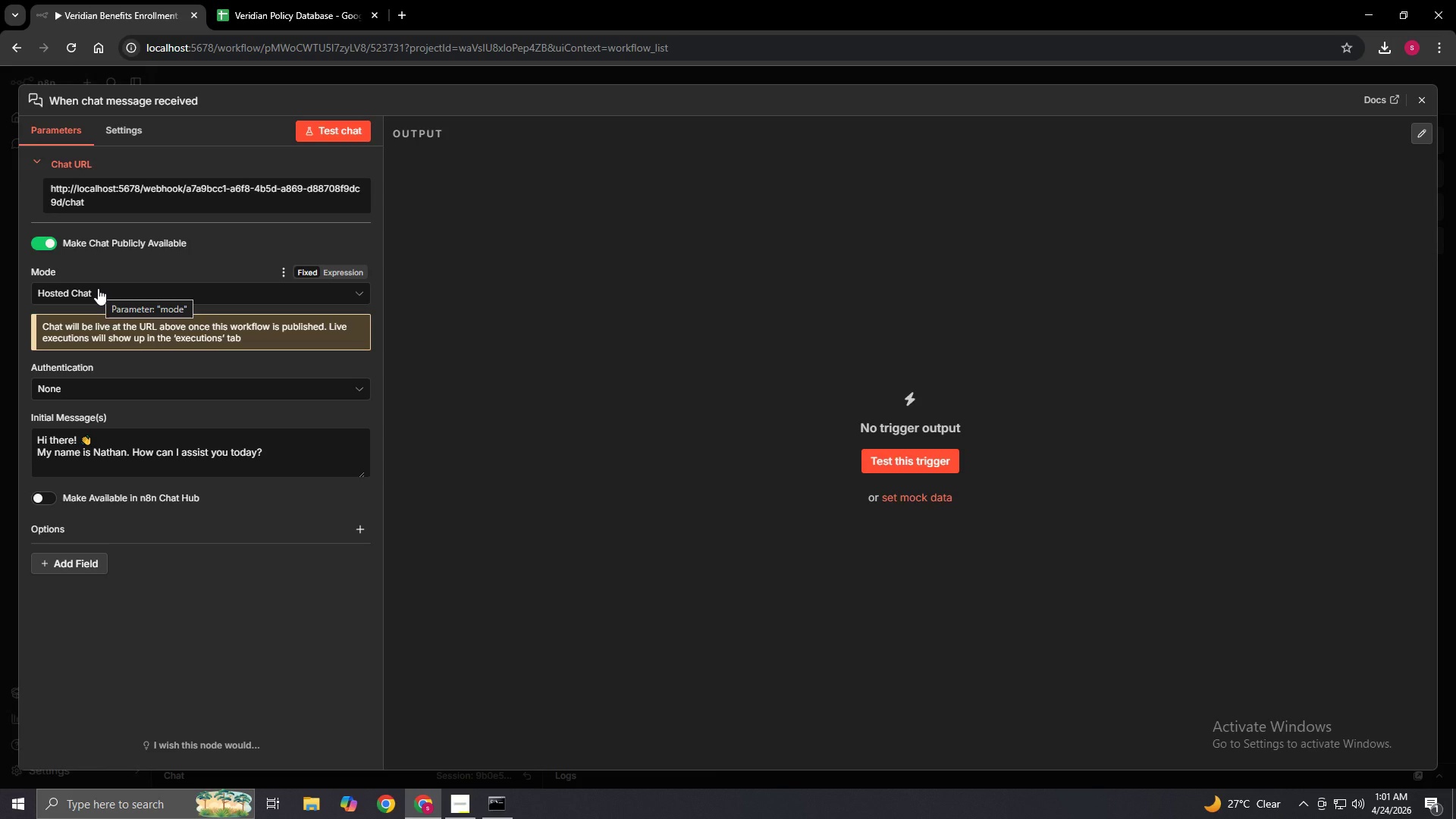 
wait(25.84)
 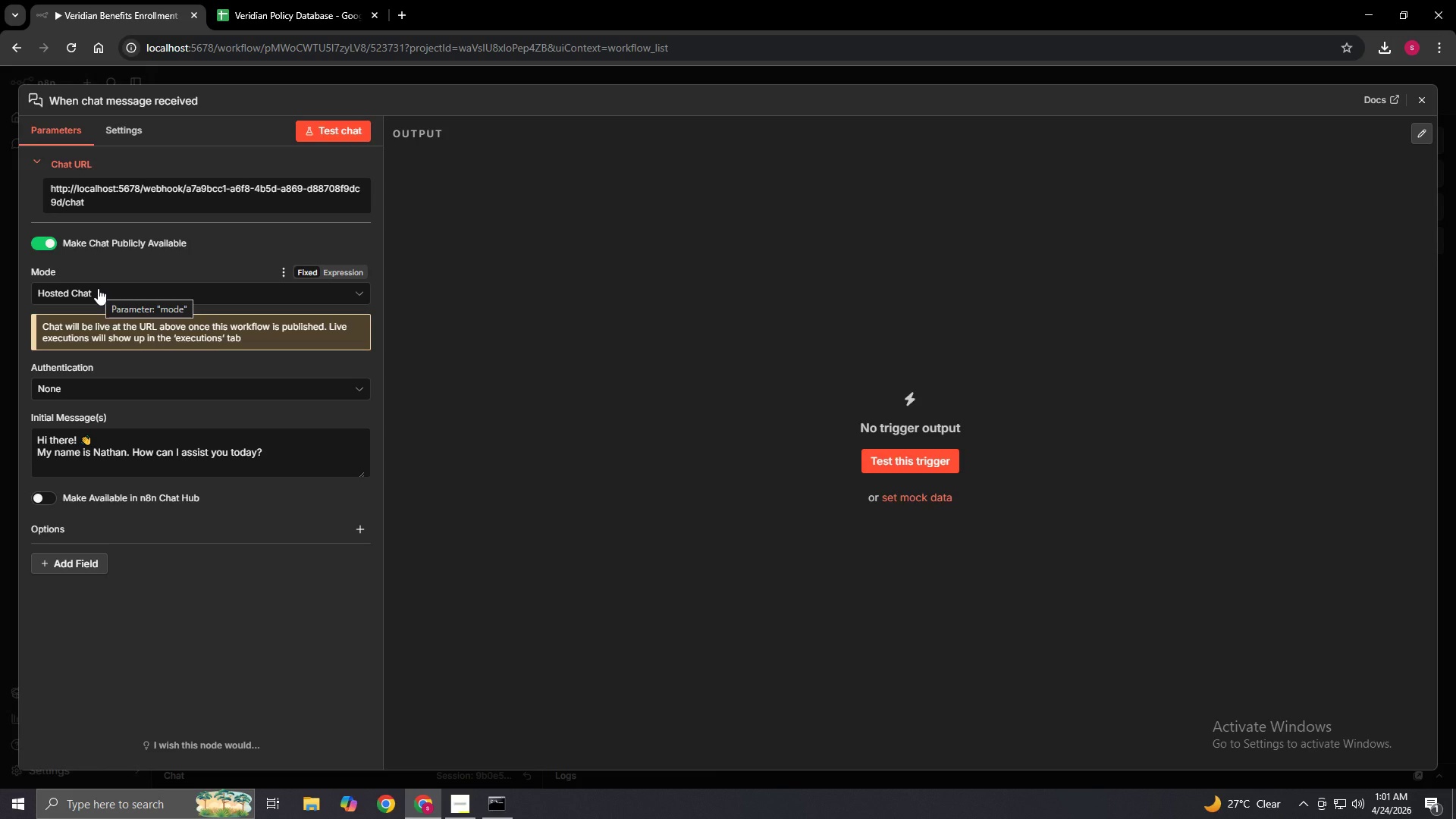 
left_click([49, 499])
 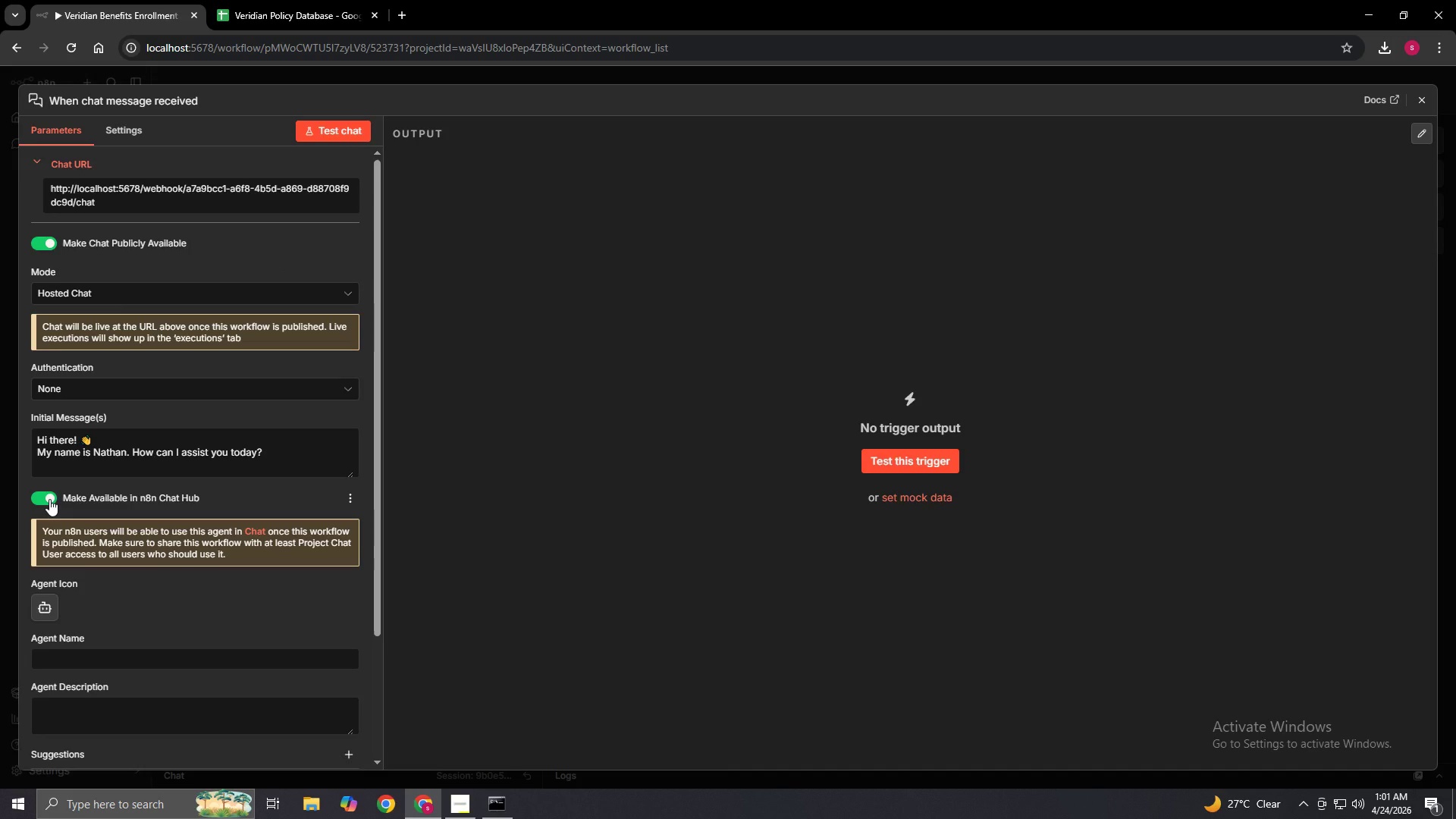 
left_click([49, 499])
 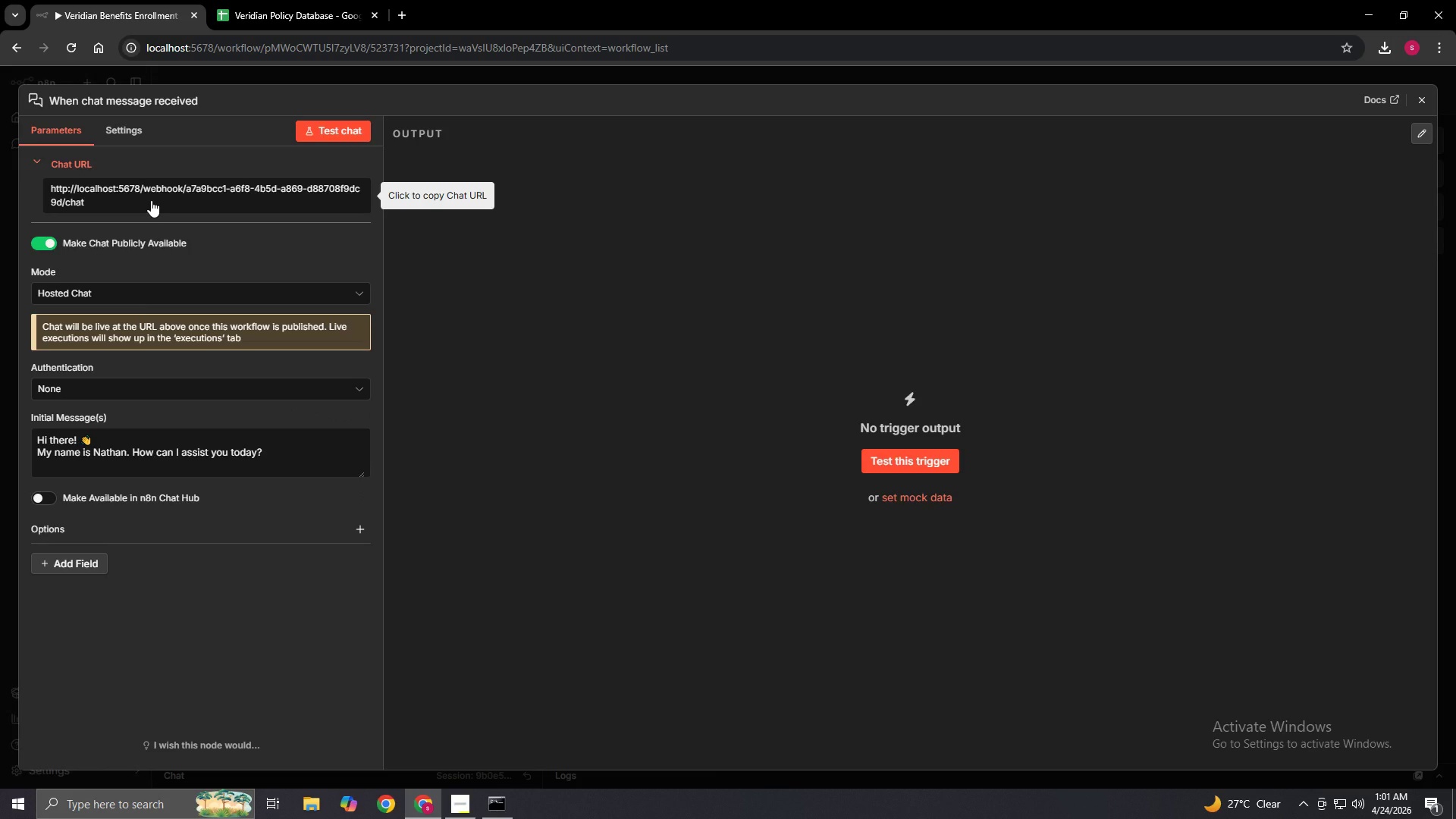 
left_click([151, 200])
 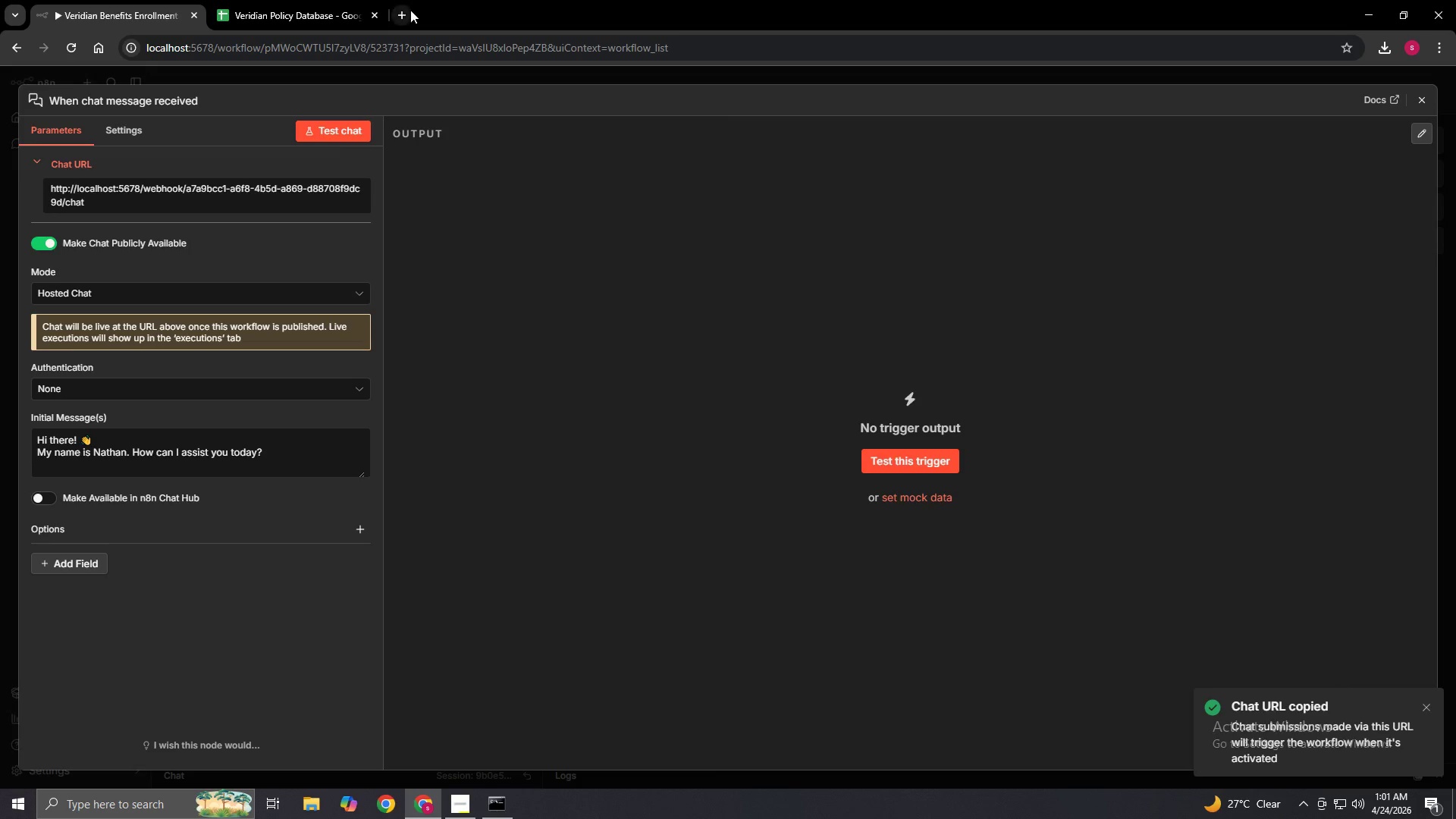 
double_click([419, 46])
 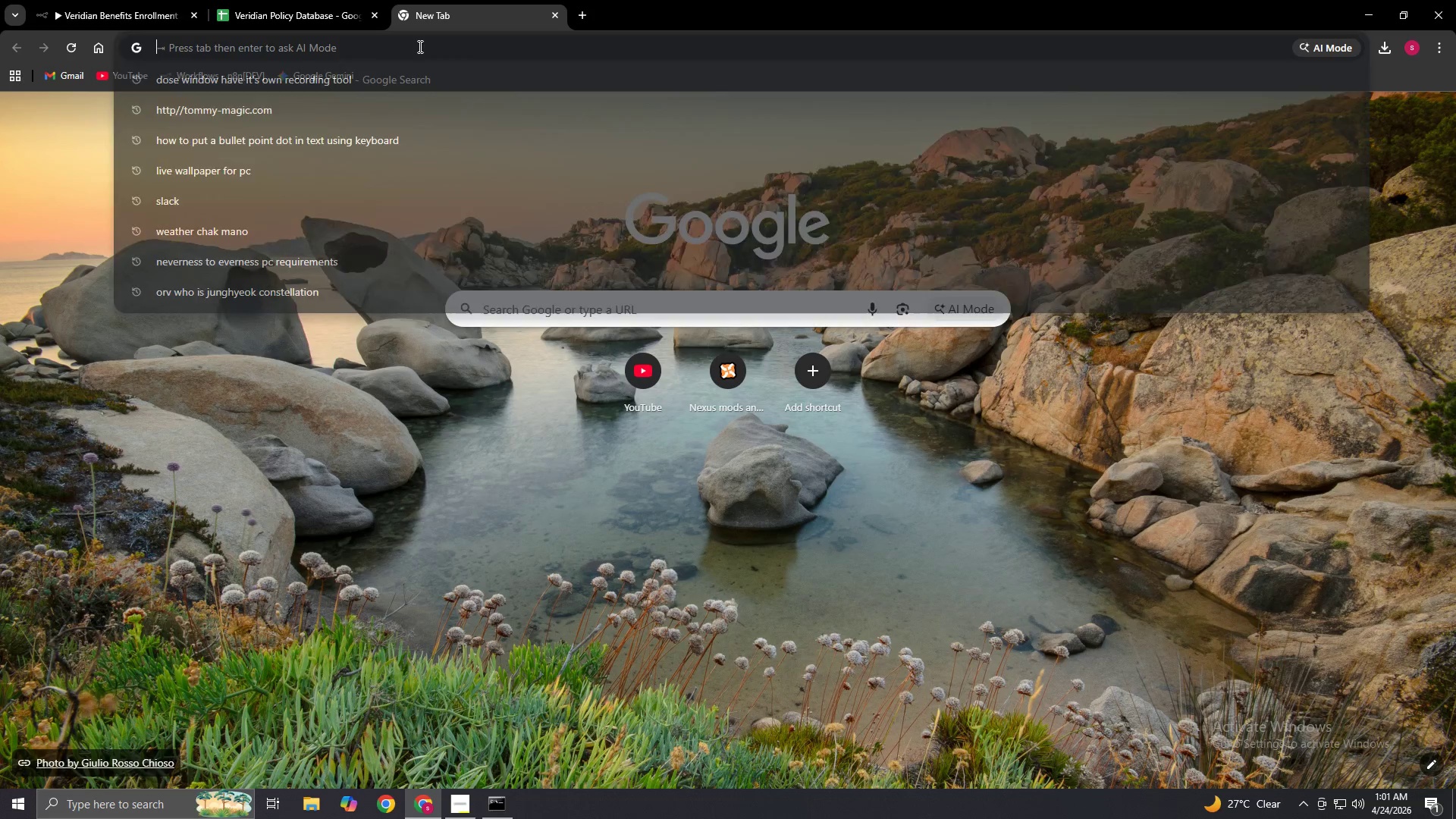 
right_click([419, 46])
 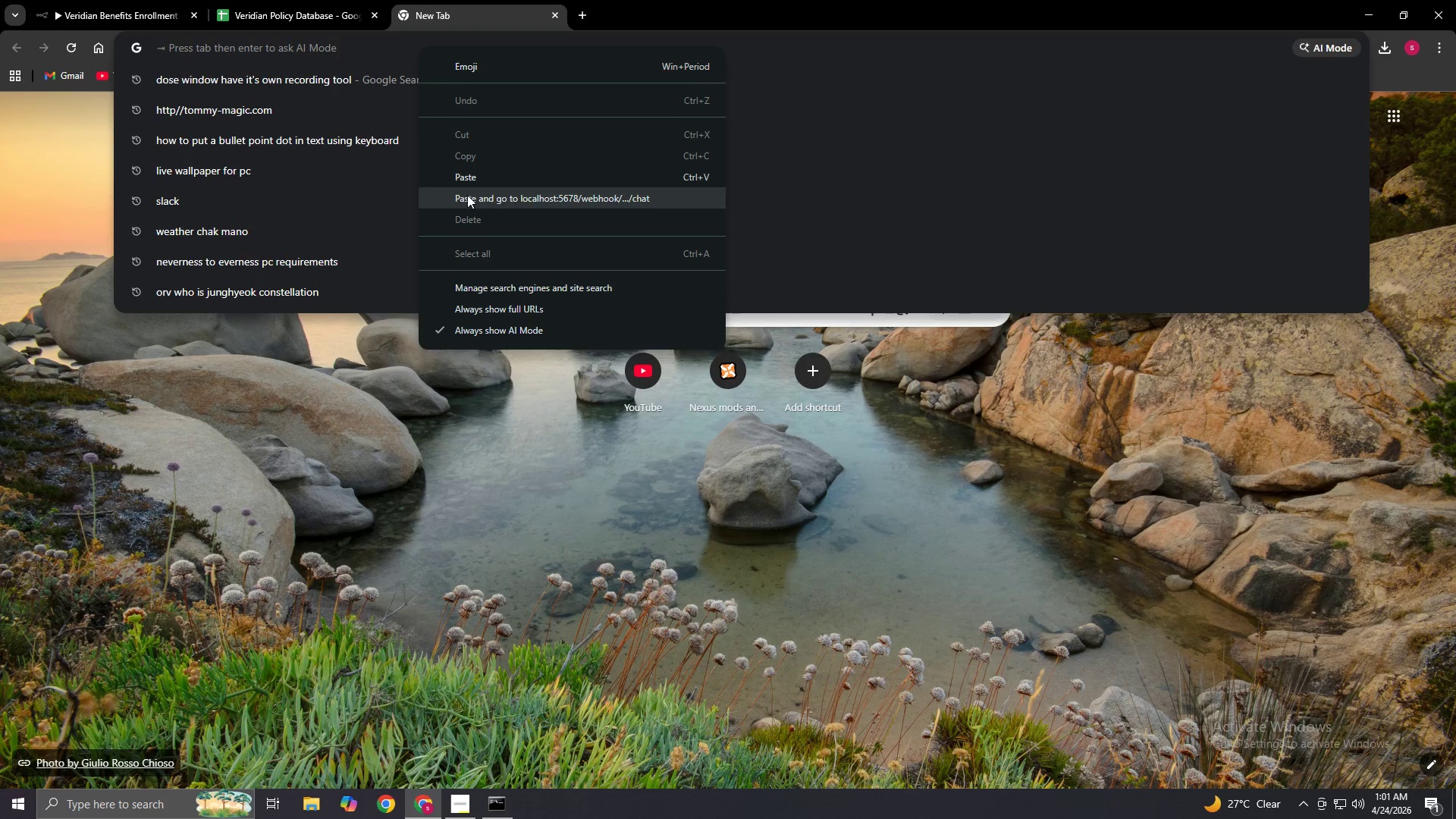 
left_click([484, 198])
 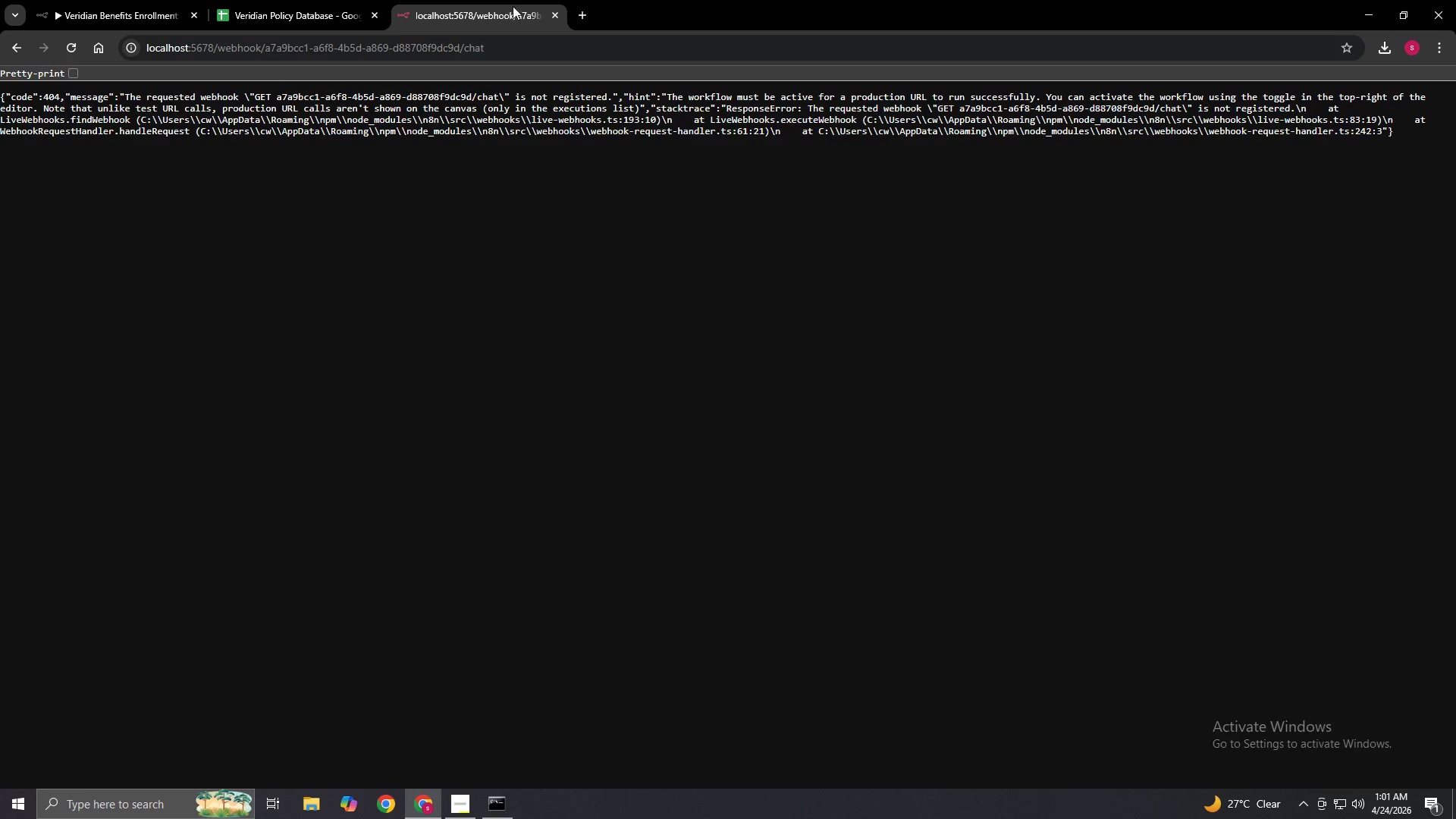 
left_click([555, 13])
 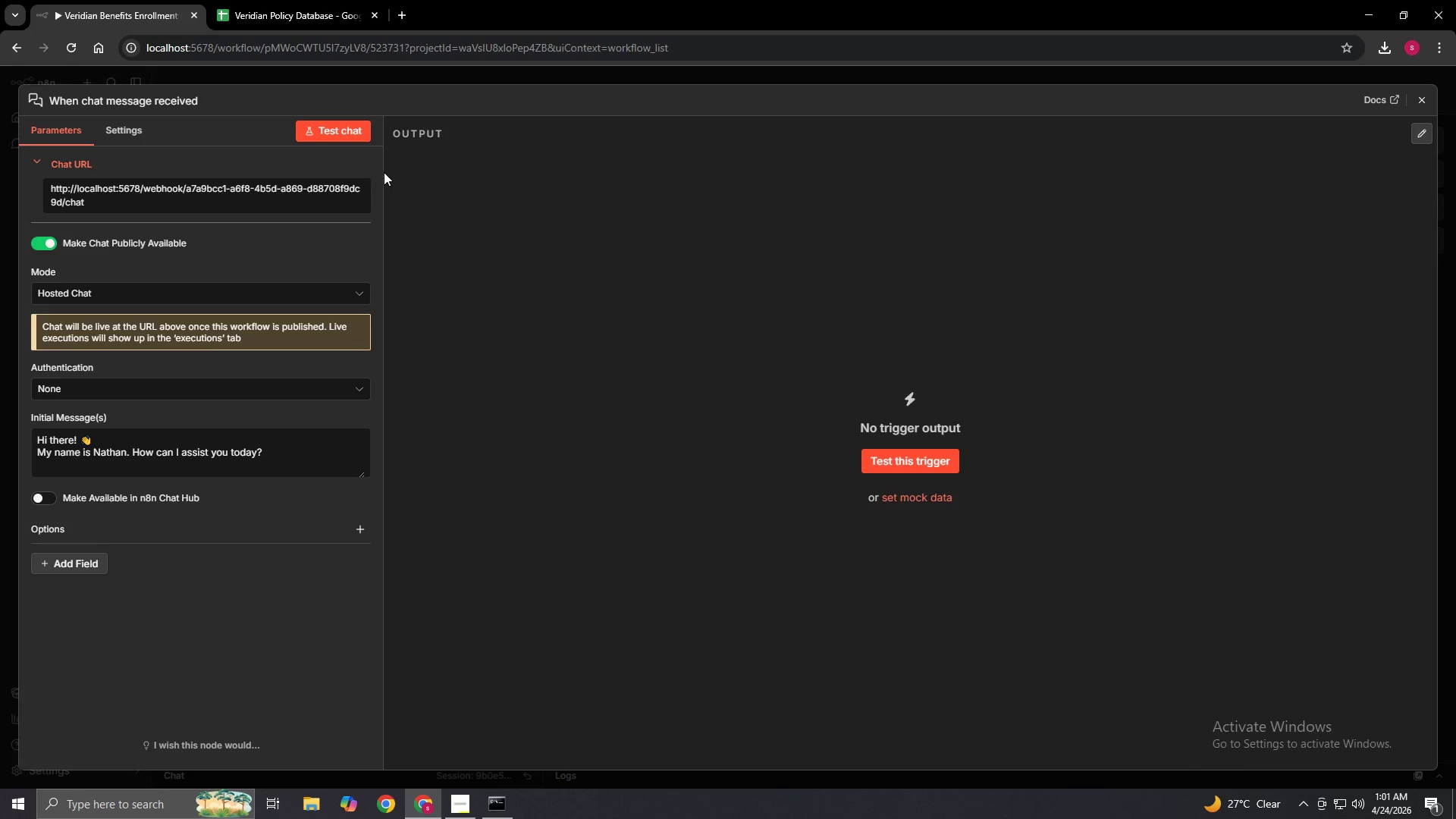 
left_click([337, 135])
 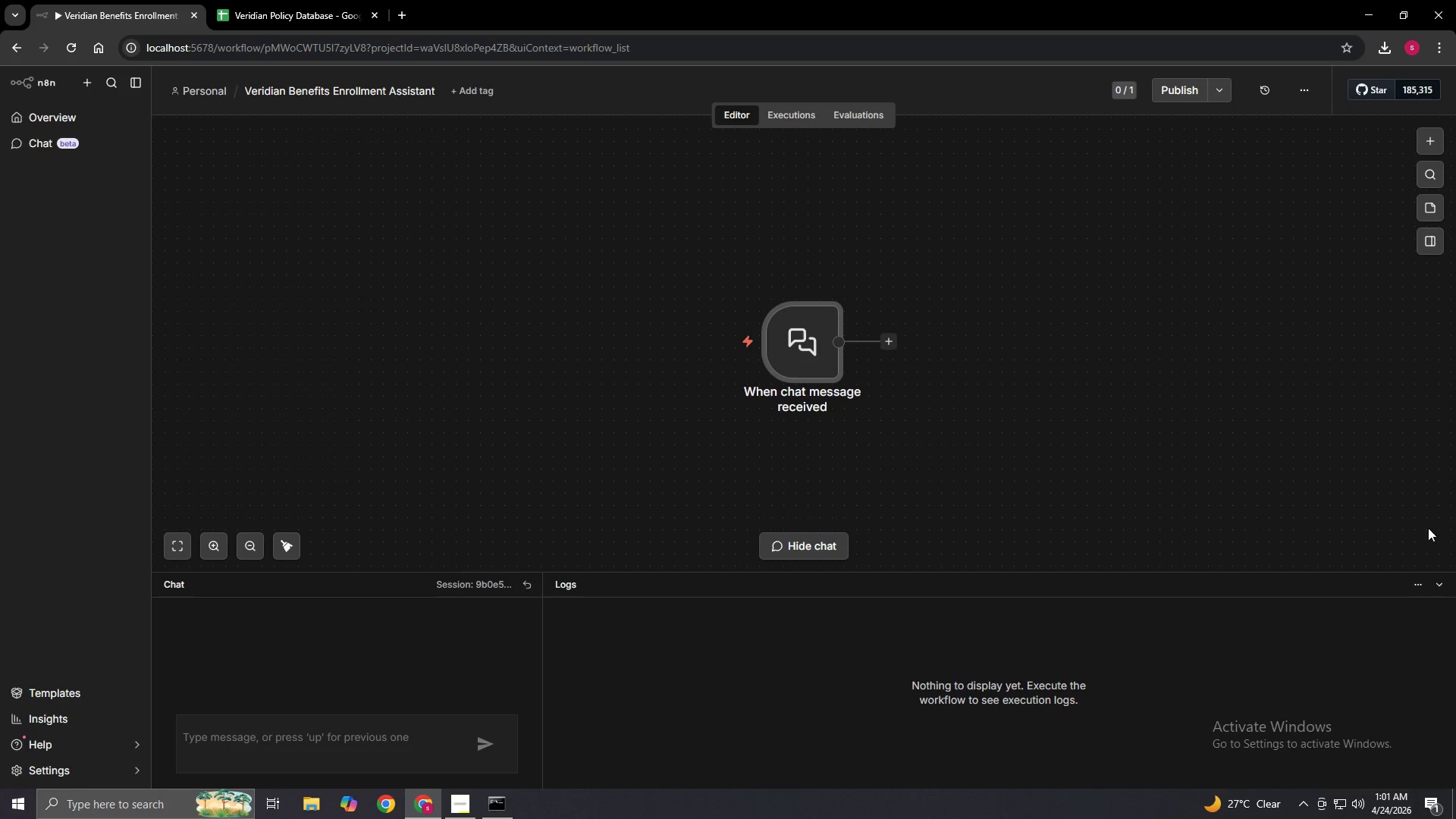 
left_click([1433, 582])
 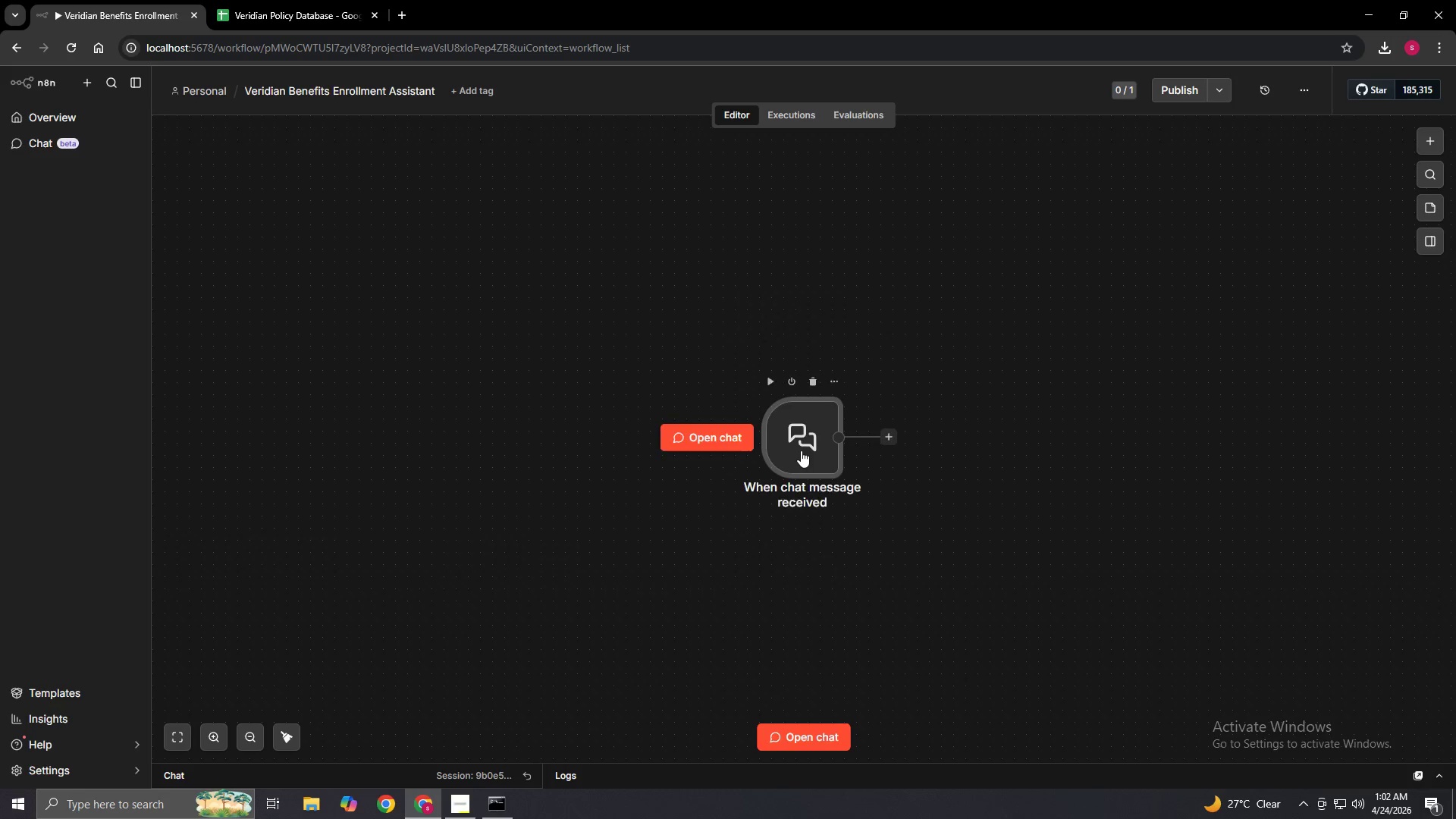 
double_click([801, 450])
 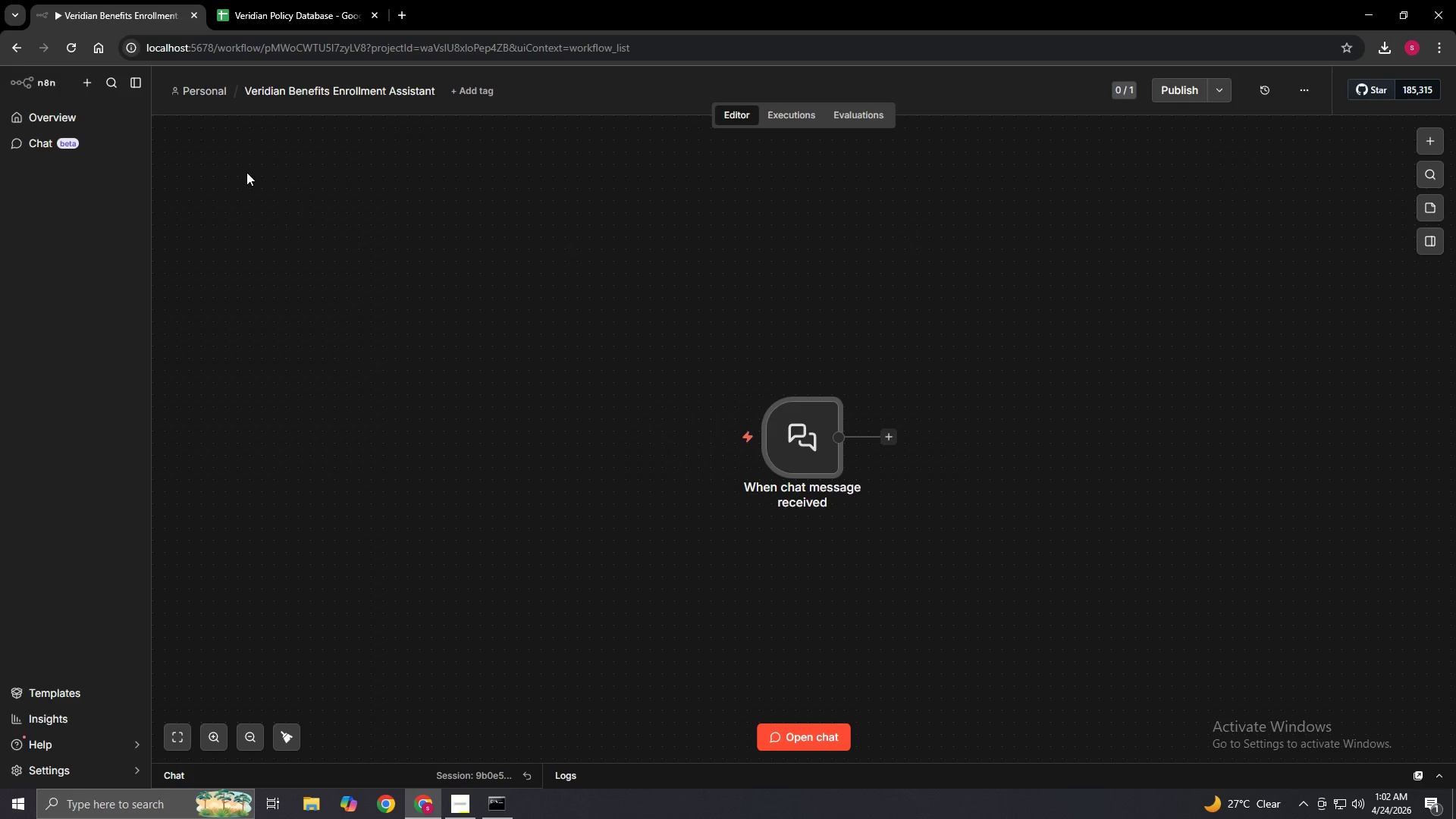 
left_click([71, 47])
 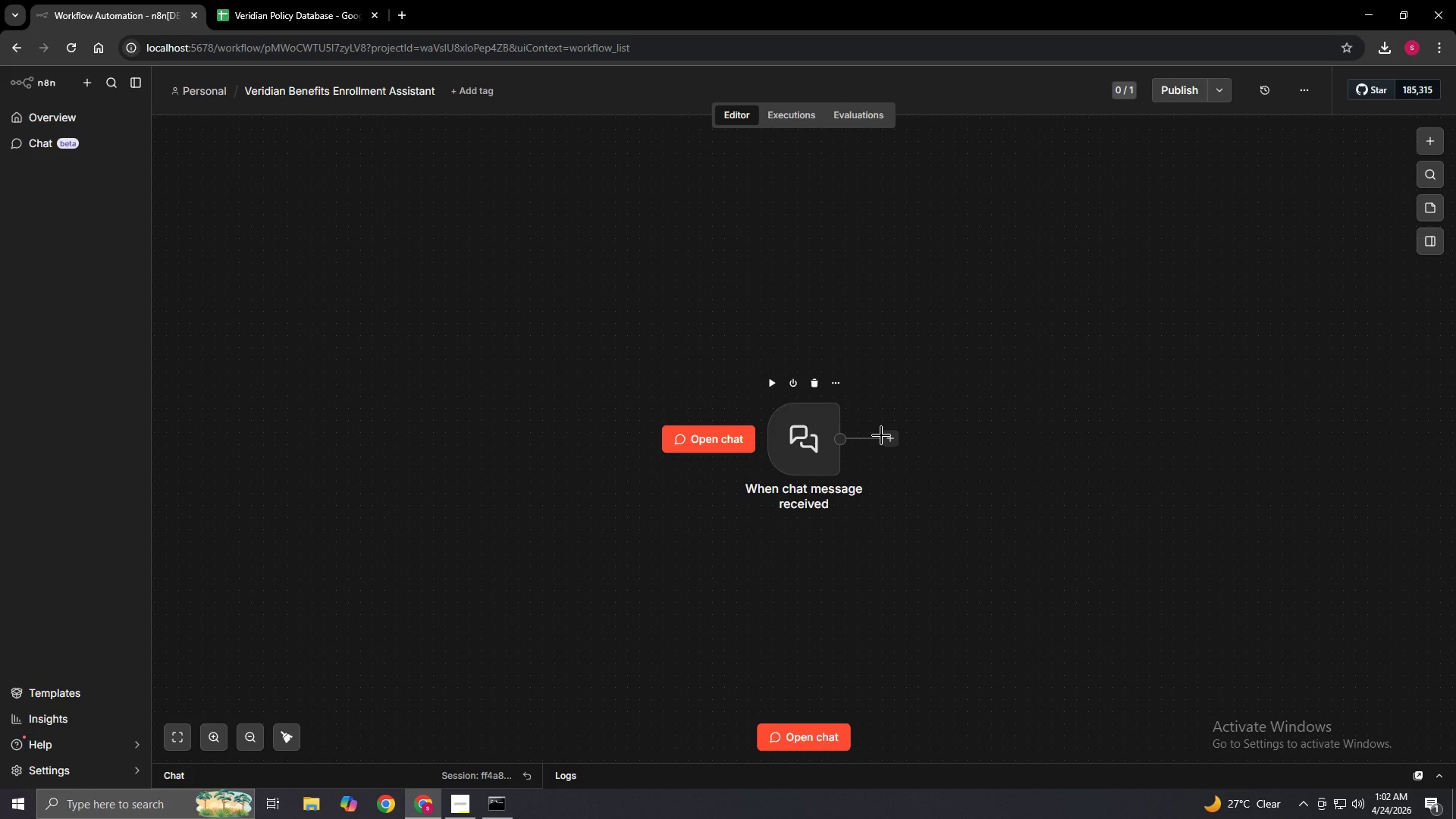 
wait(10.62)
 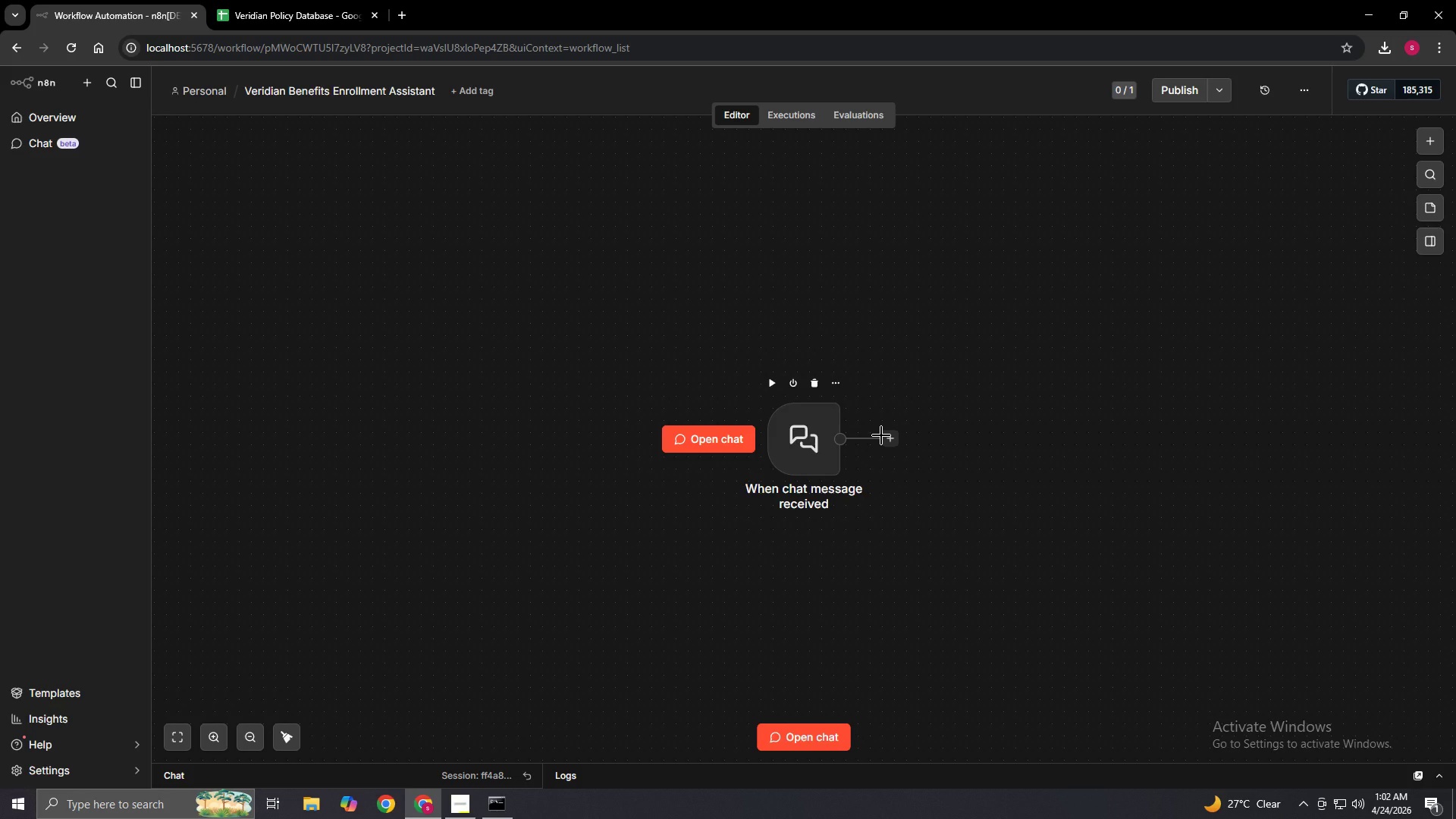 
double_click([786, 457])
 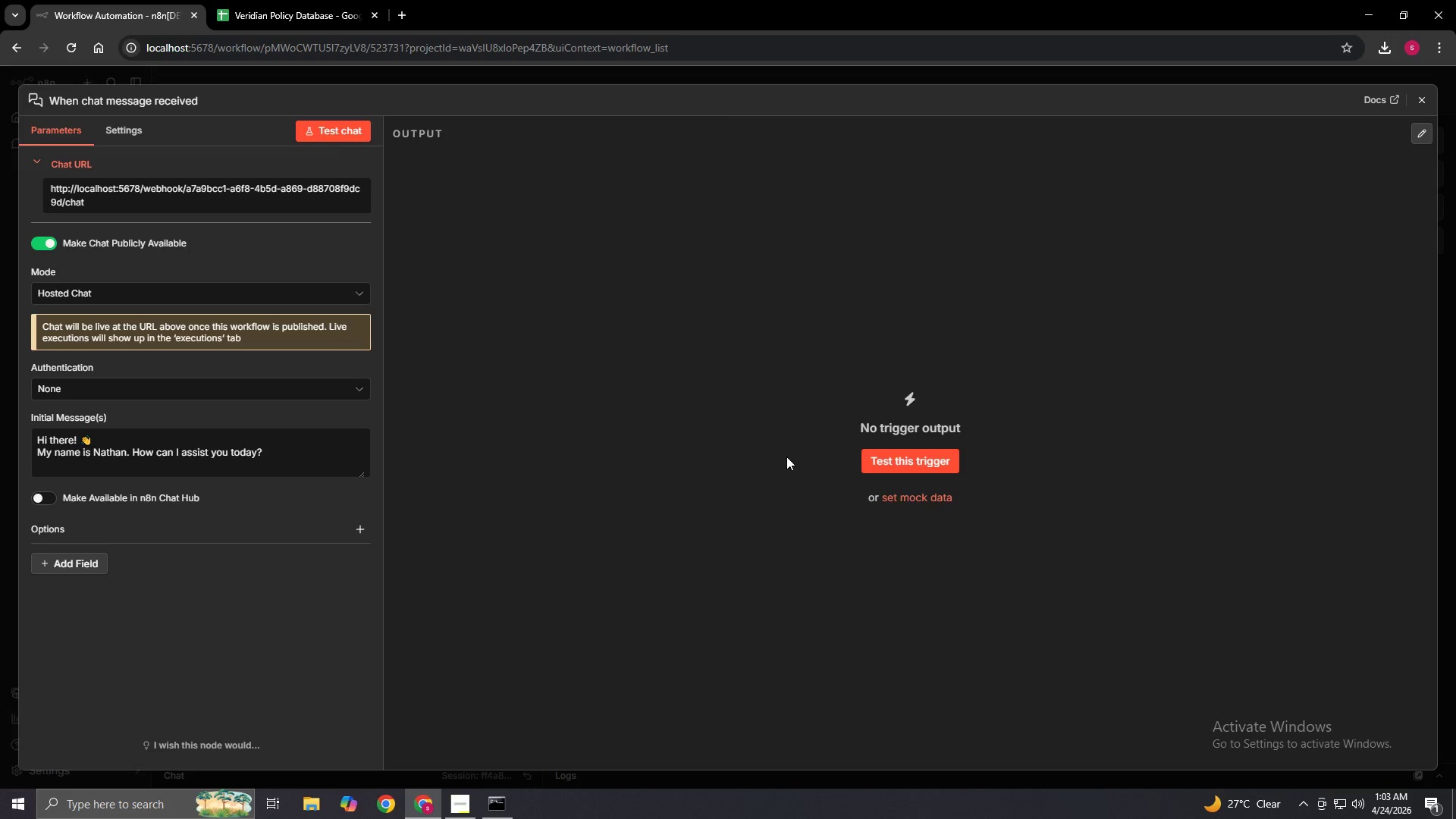 
wait(70.31)
 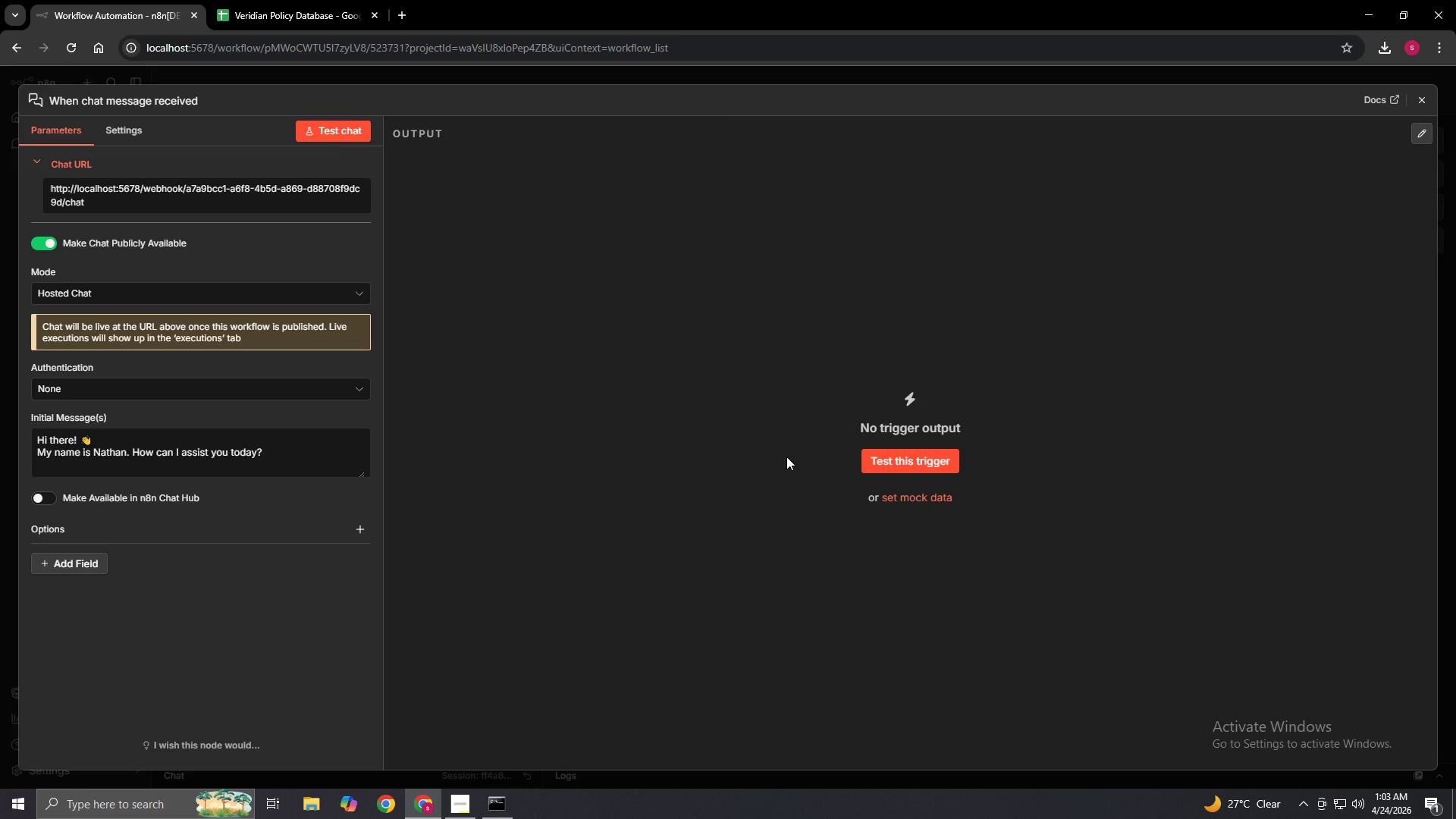 
left_click([1413, 106])
 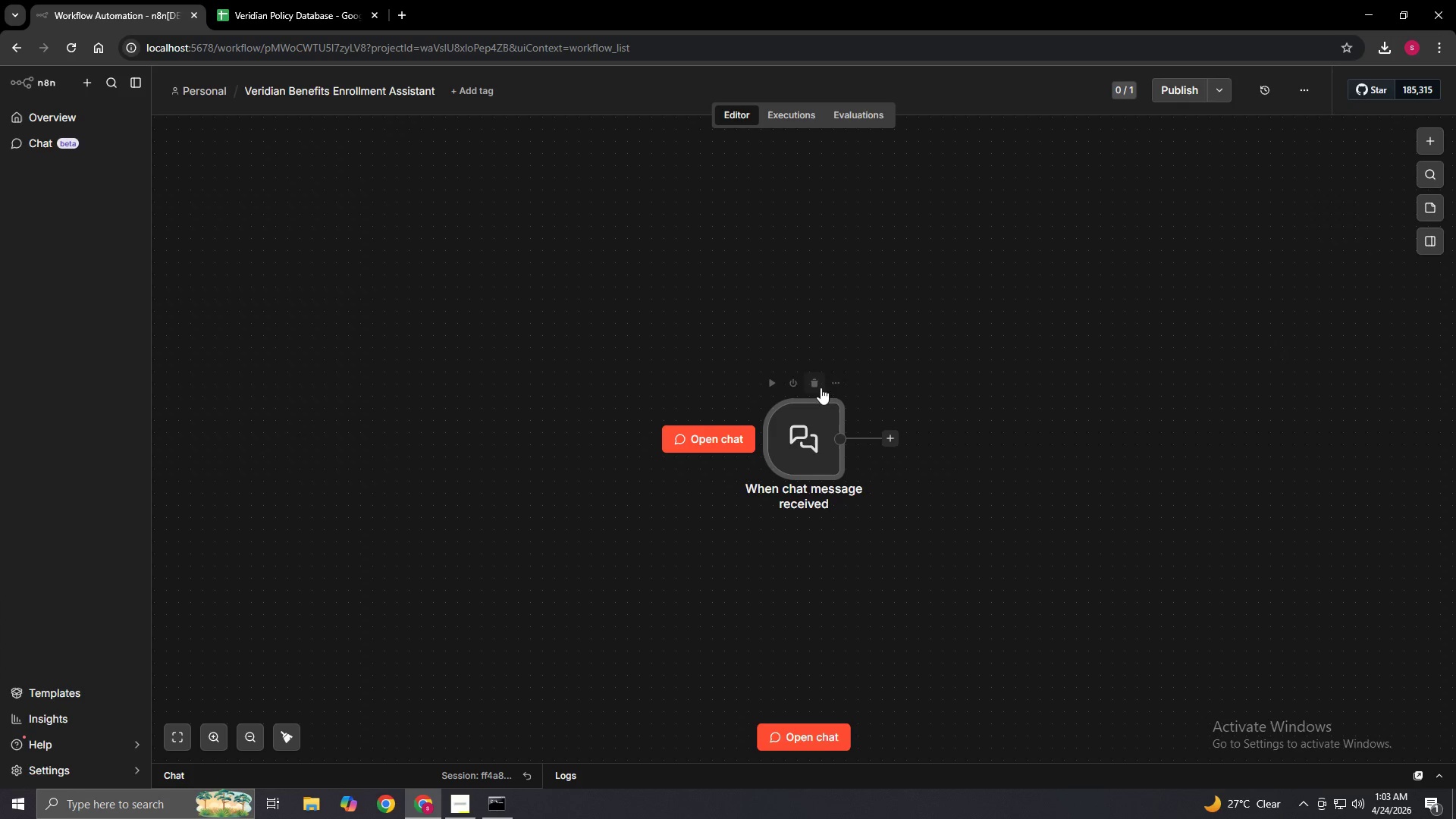 
left_click([833, 380])
 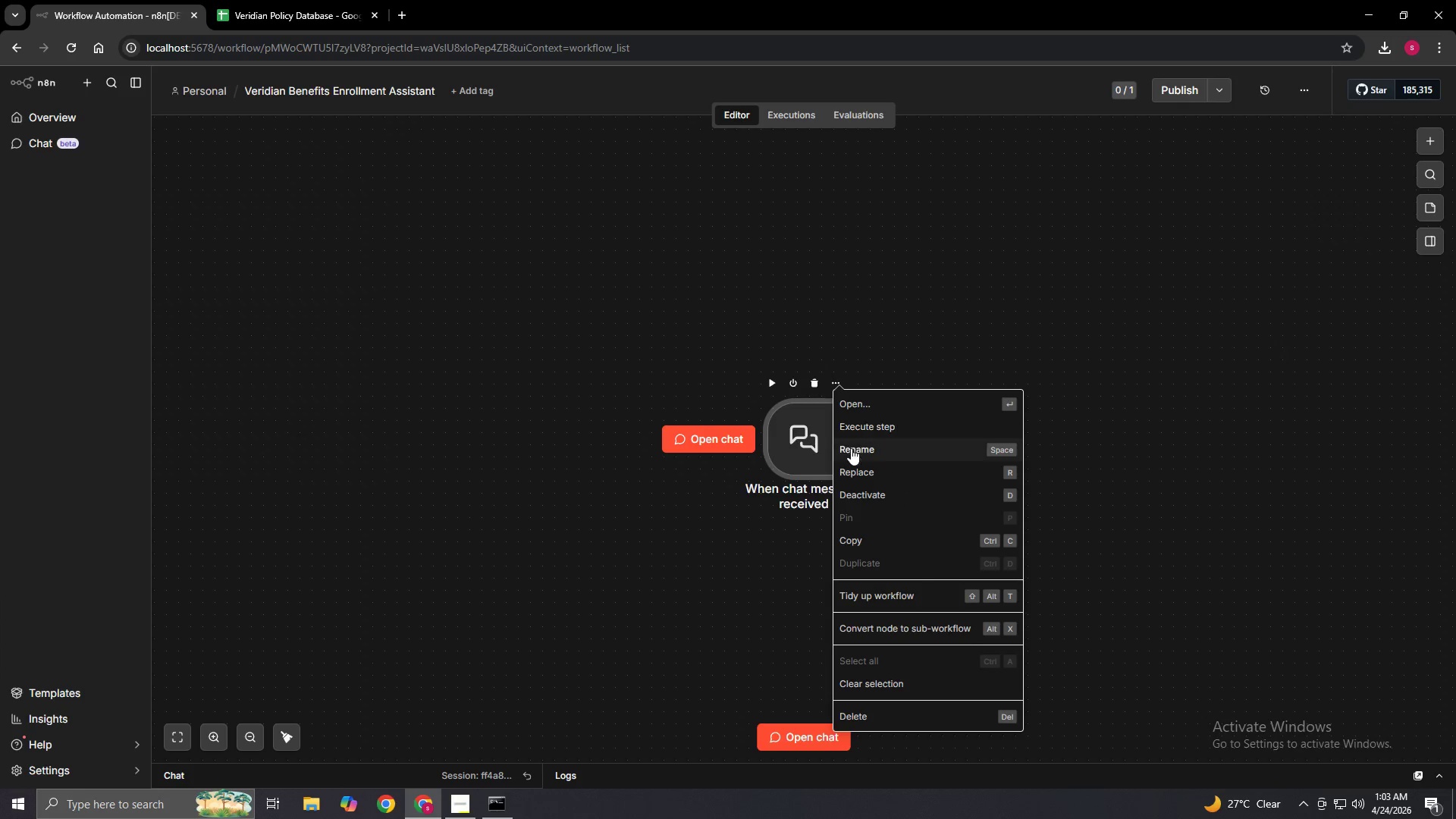 
left_click([851, 451])
 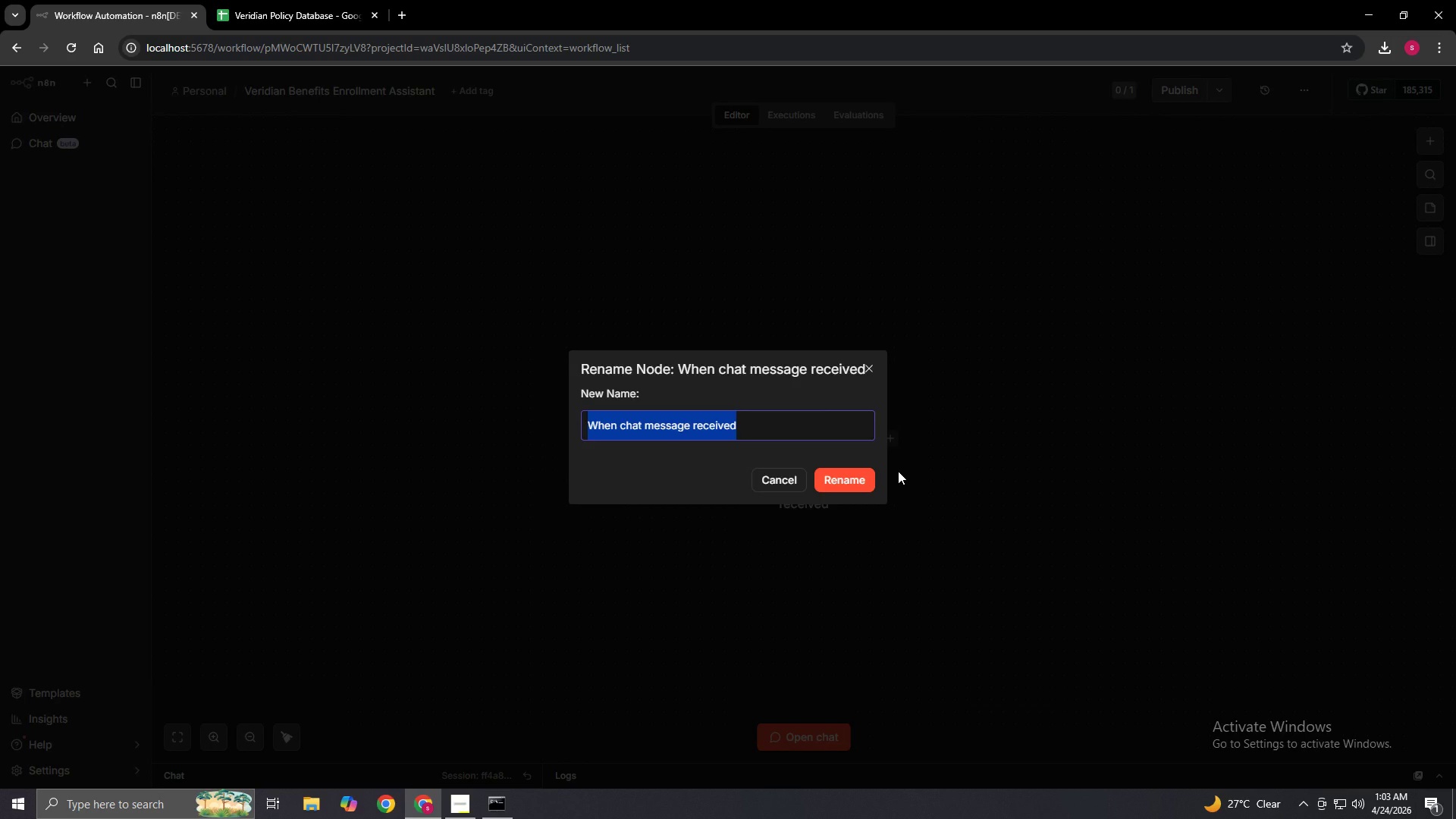 
key(Backspace)
type(Chat Trigger - Enrollment Inquiry)
 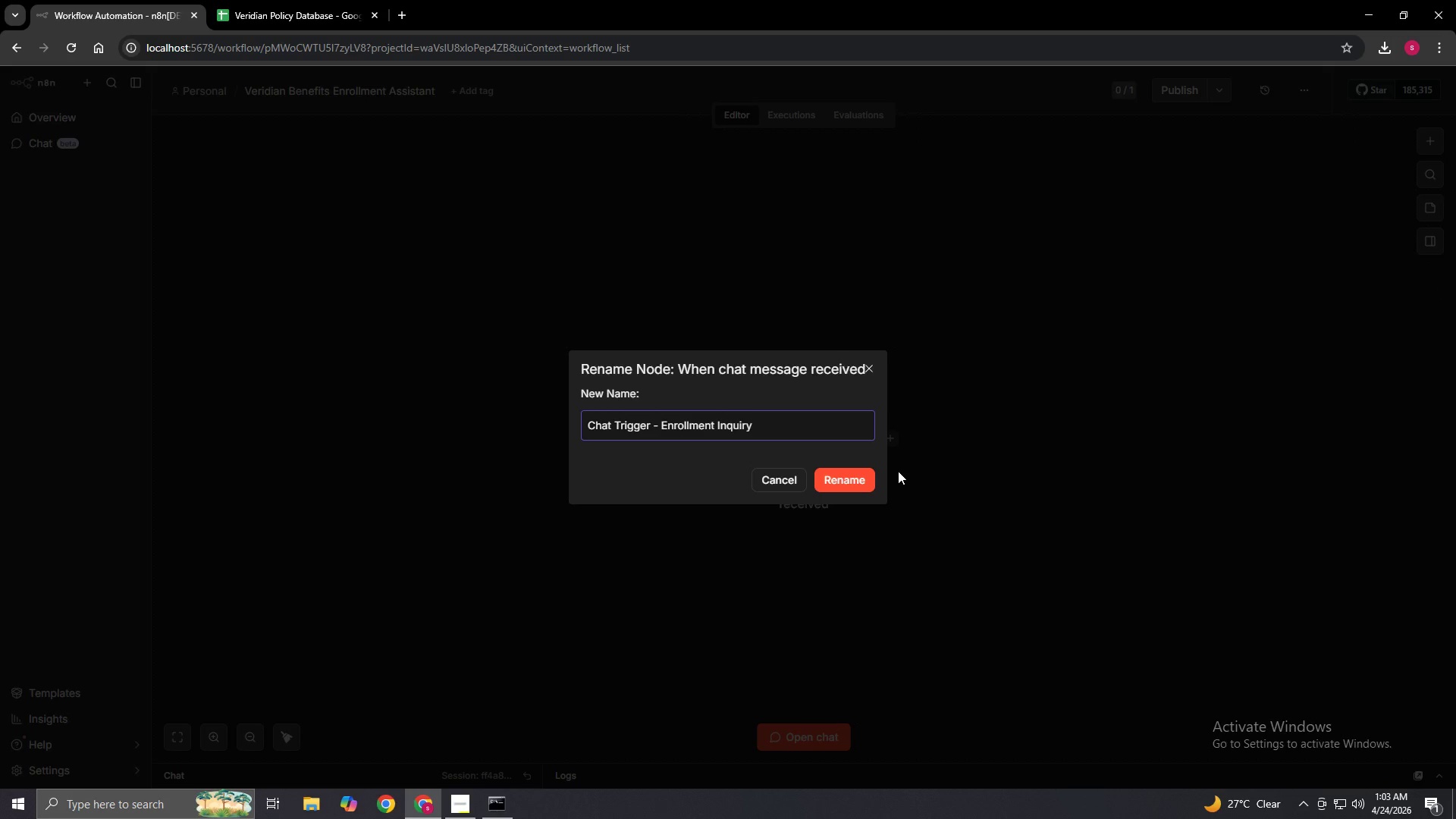 
left_click([855, 483])
 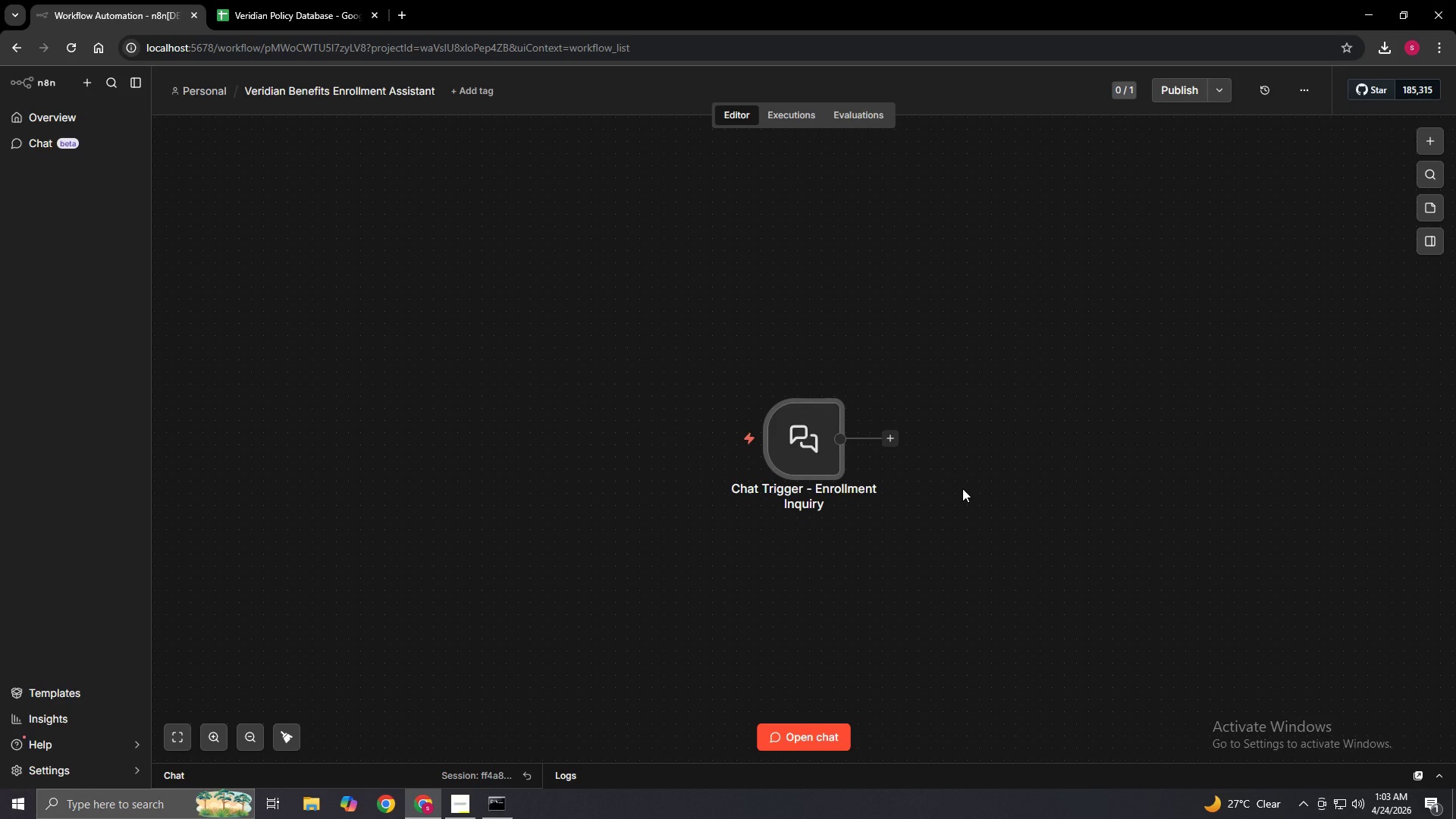 
wait(10.36)
 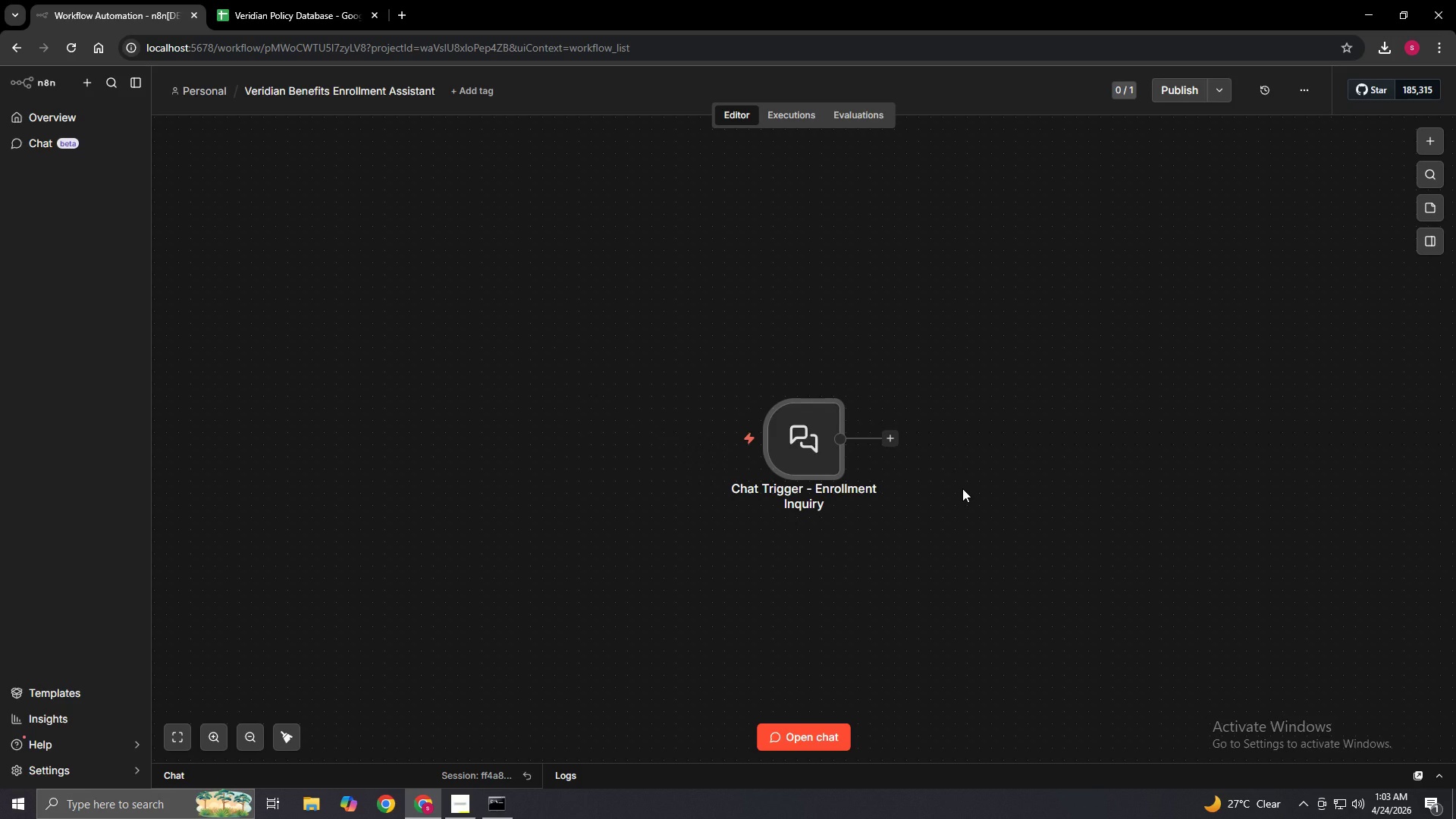 
left_click_drag(start_coordinate=[891, 446], to_coordinate=[937, 440])
 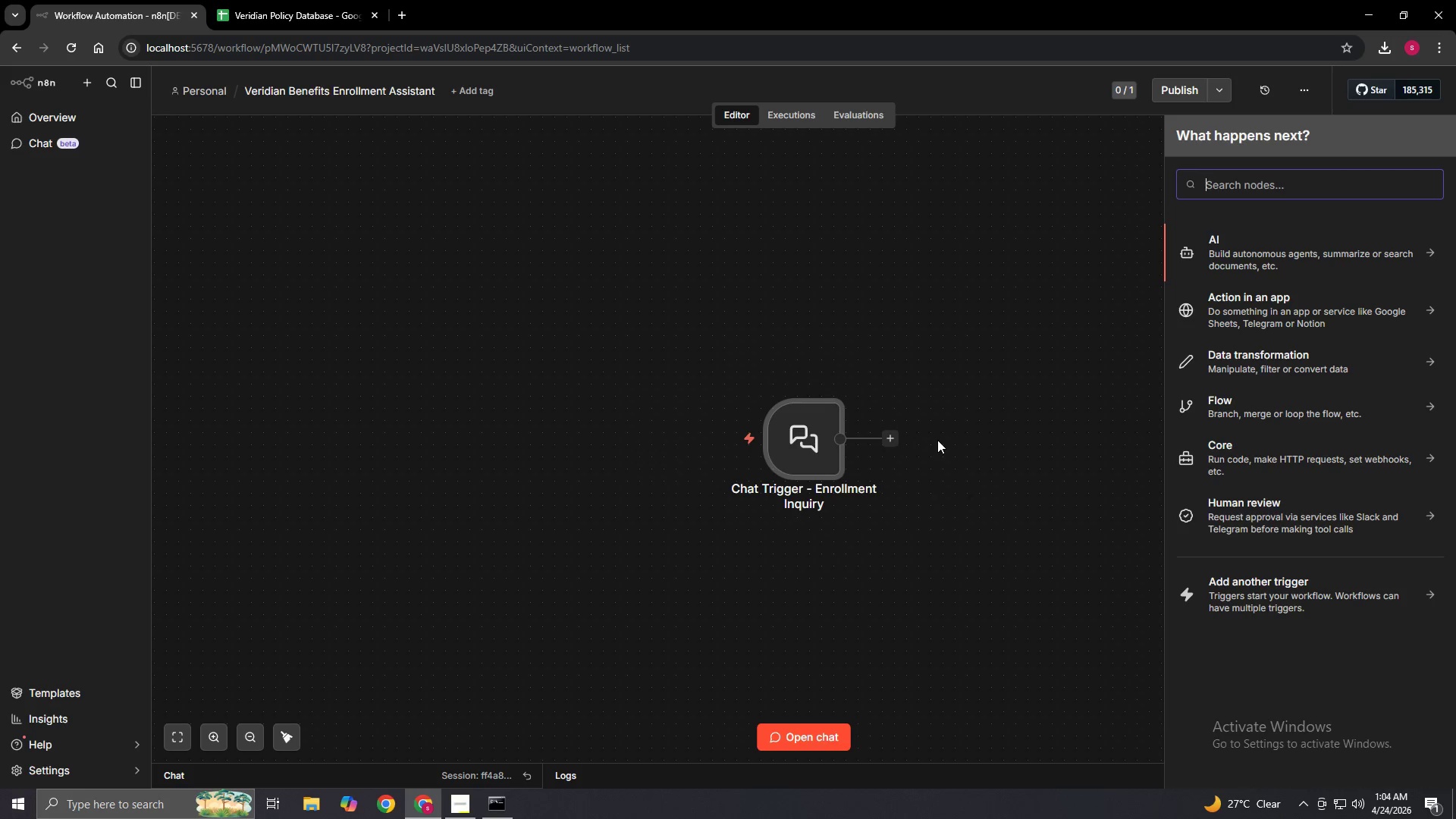 
type(Google Sheets)
 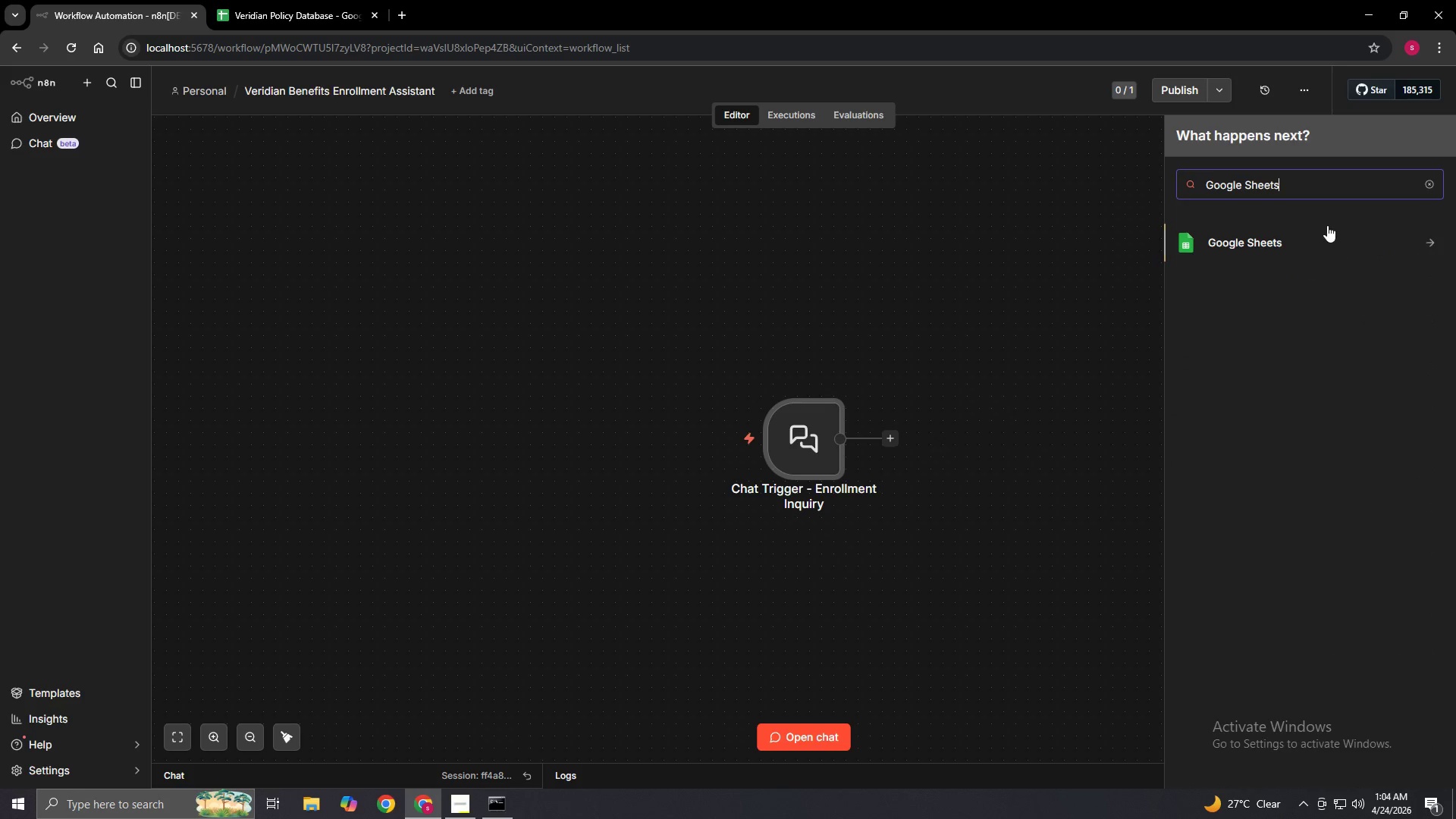 
left_click([1321, 239])
 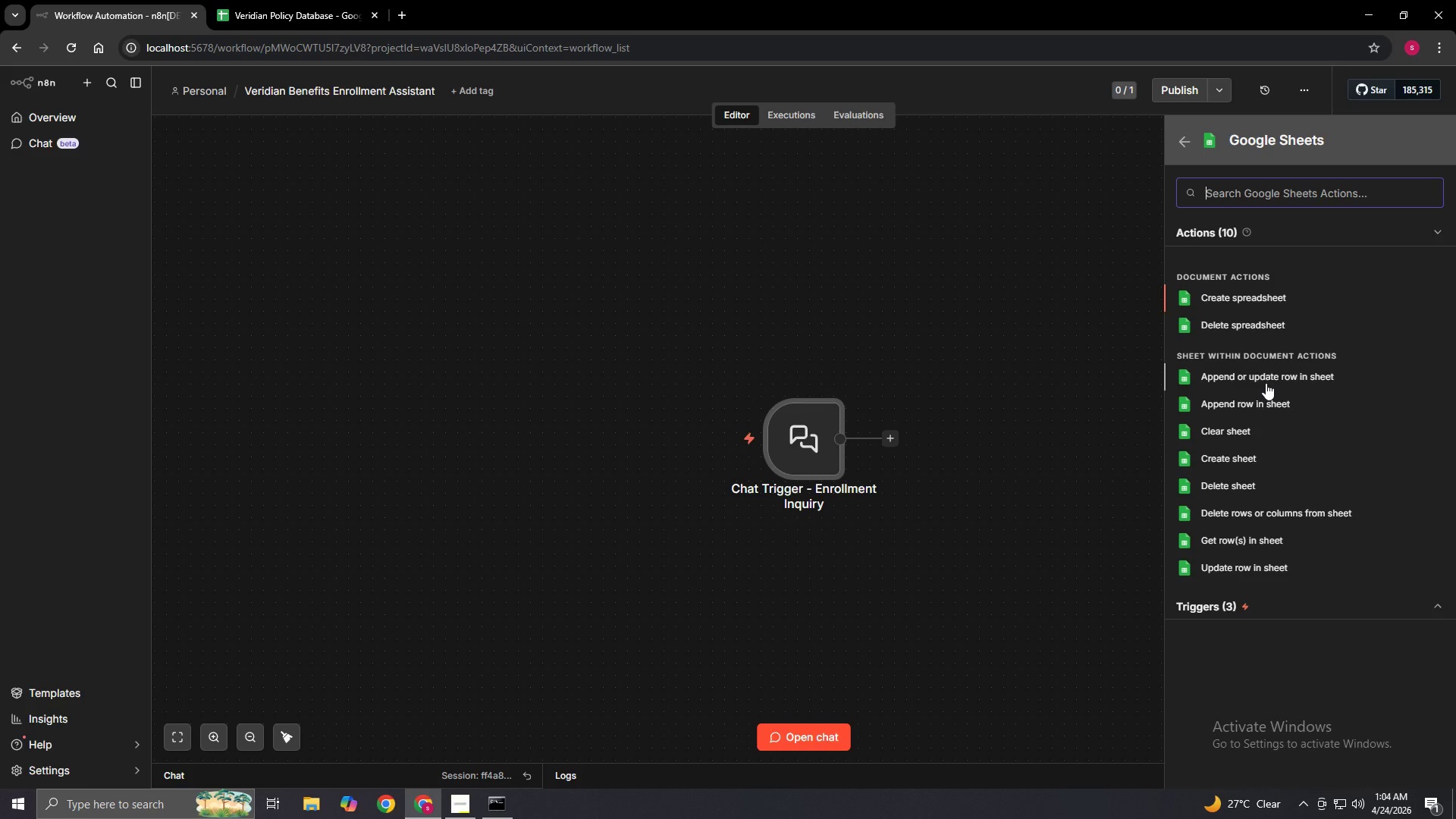 
wait(11.78)
 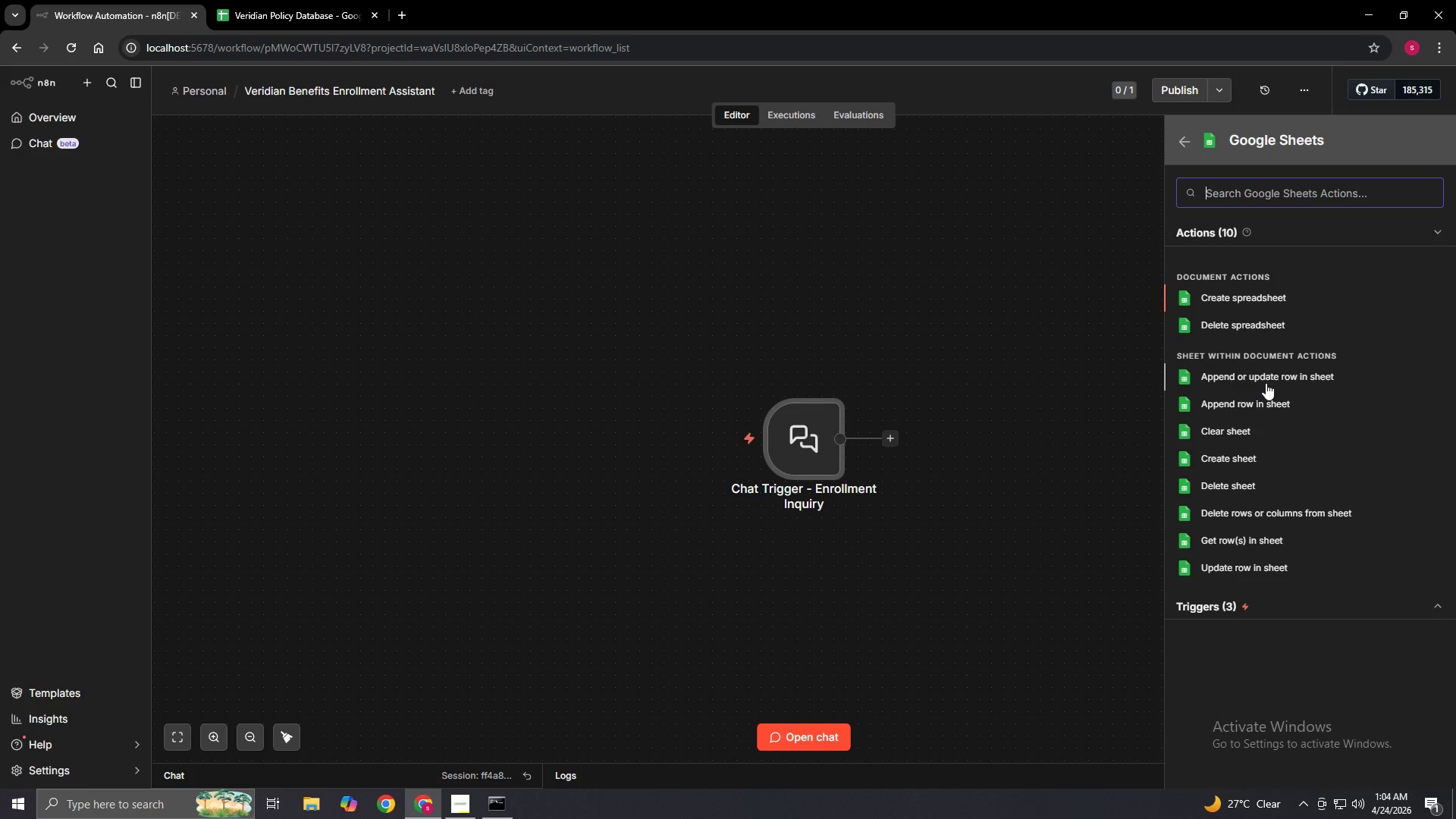 
left_click([1254, 535])
 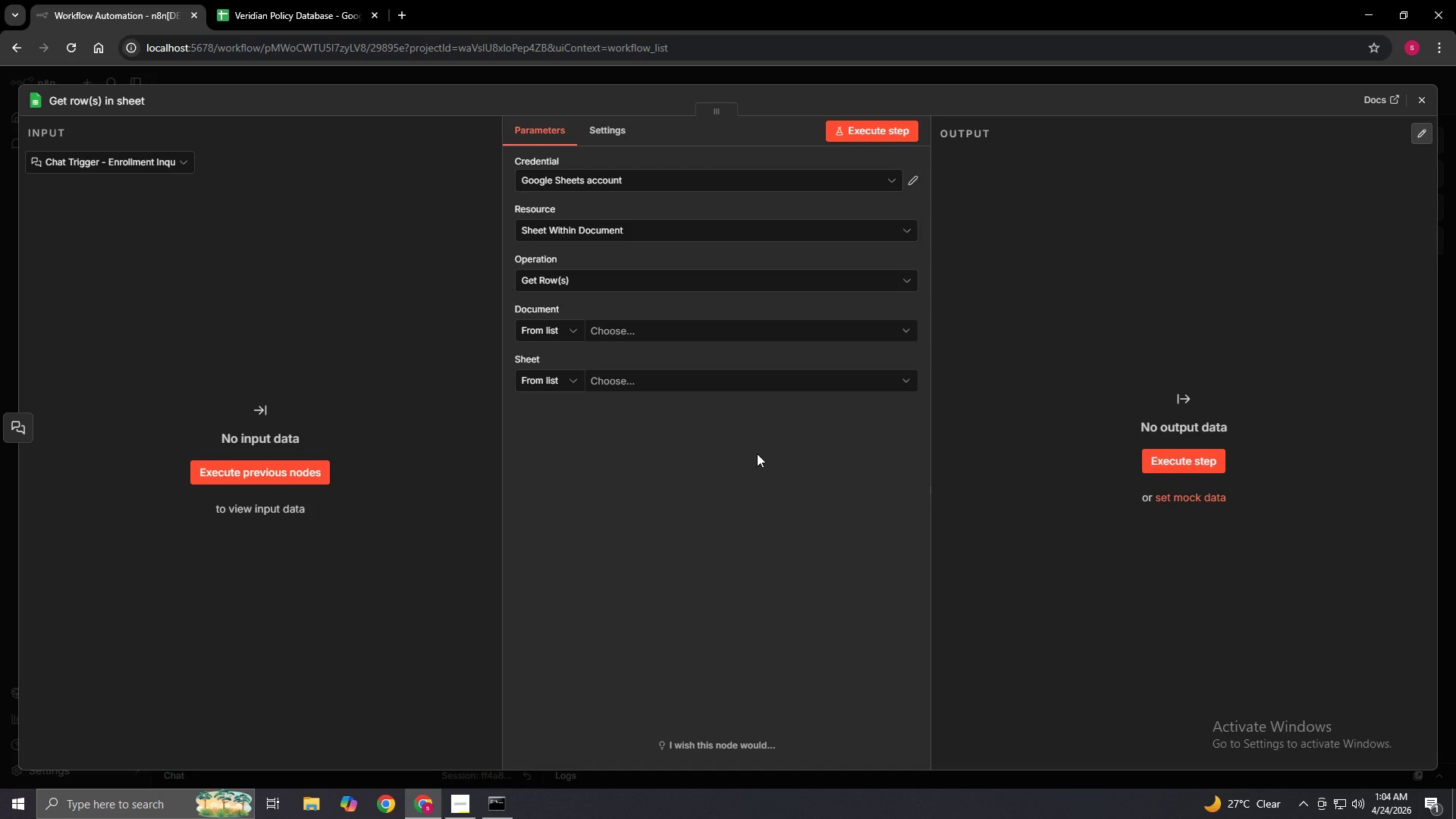 
wait(17.42)
 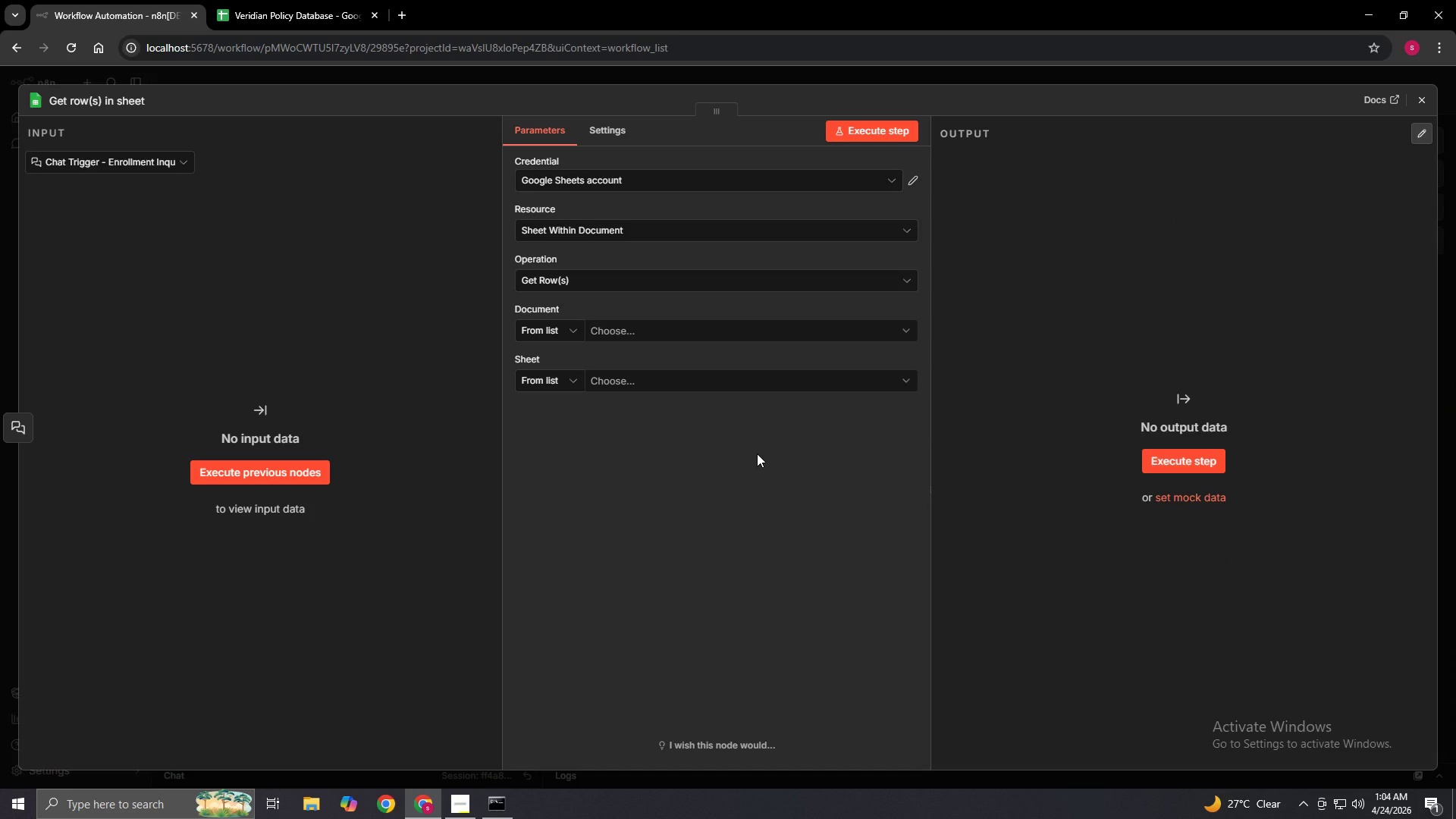 
left_click([559, 331])
 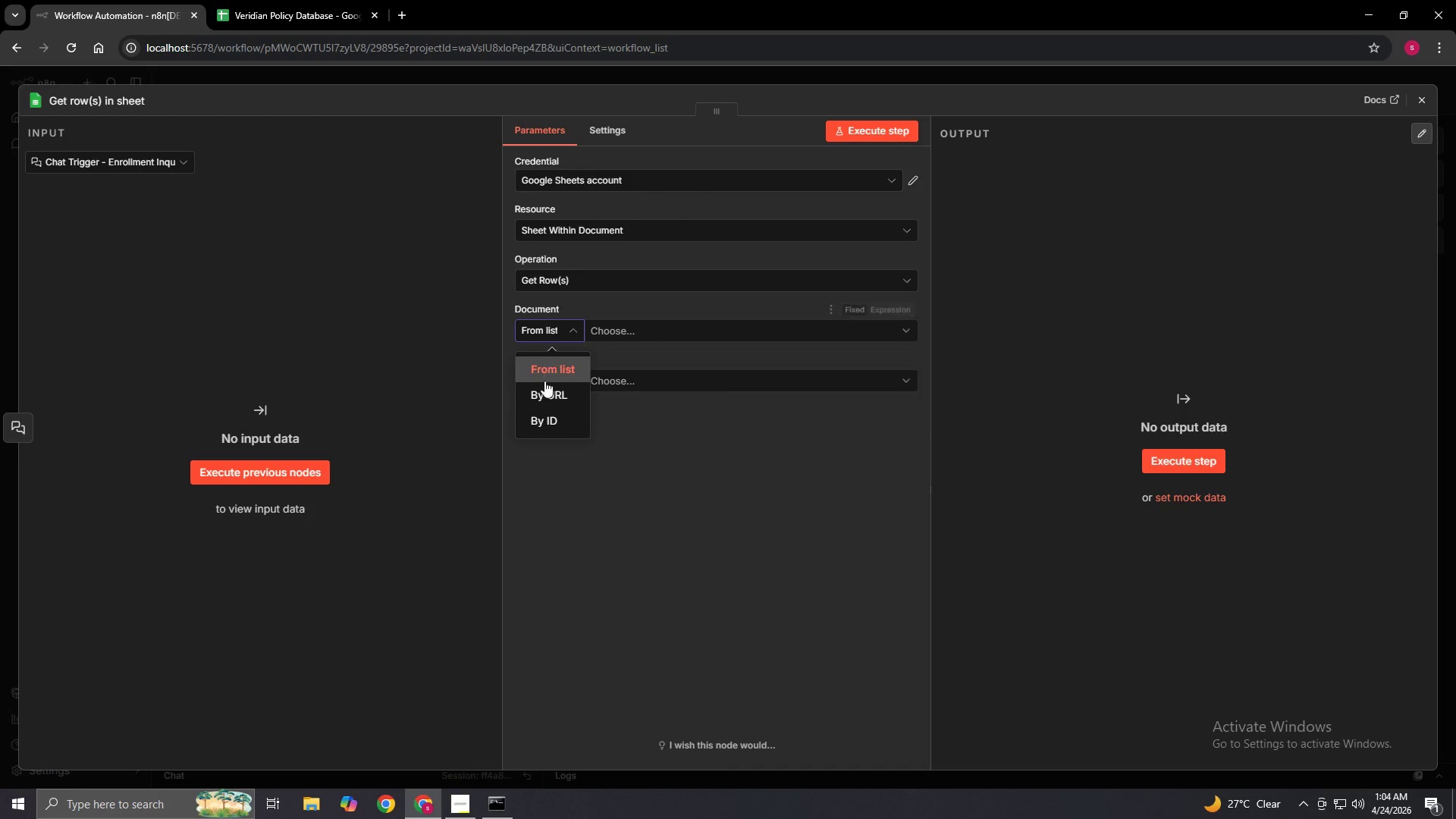 
left_click([541, 393])
 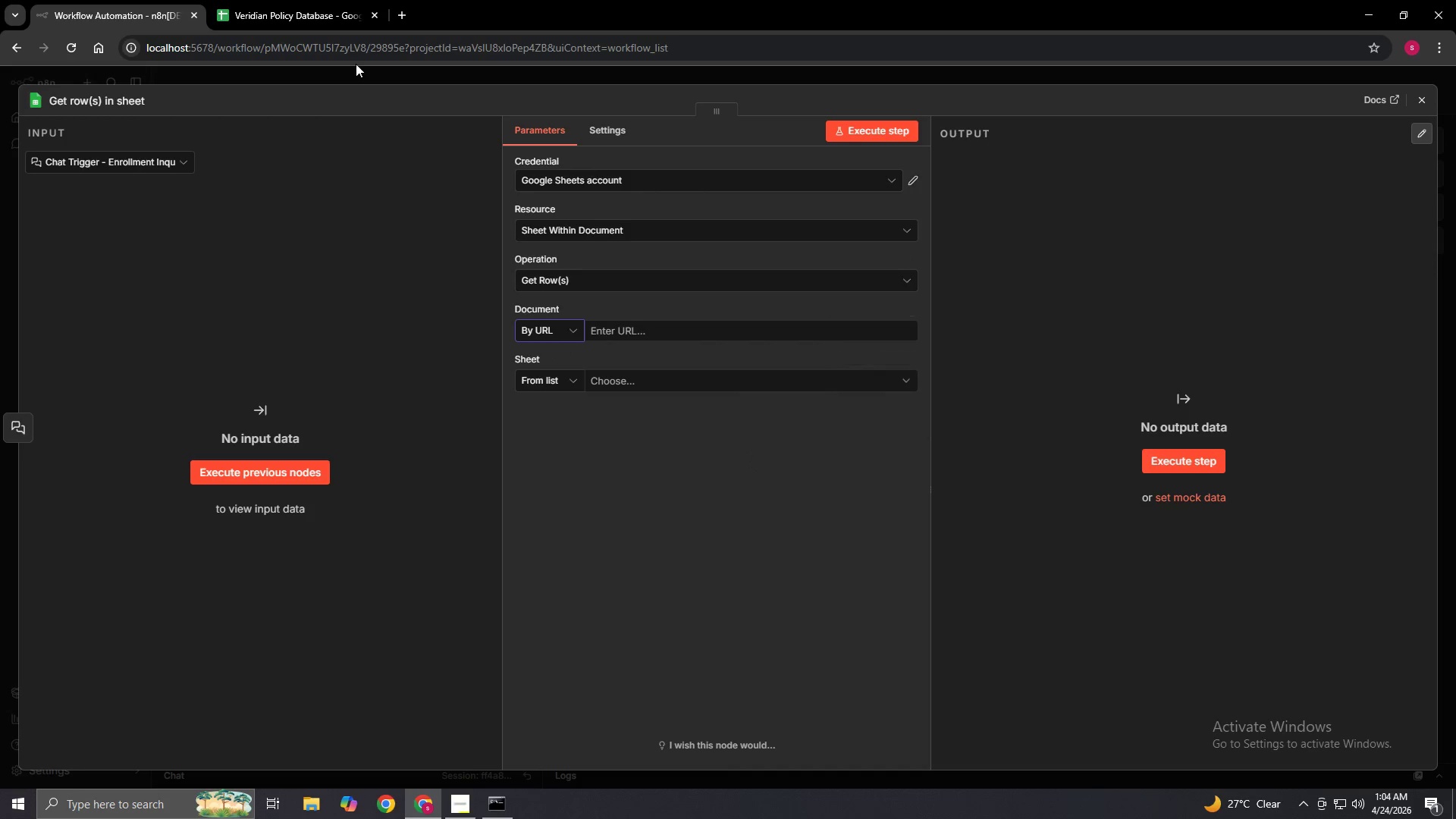 
left_click([318, 14])
 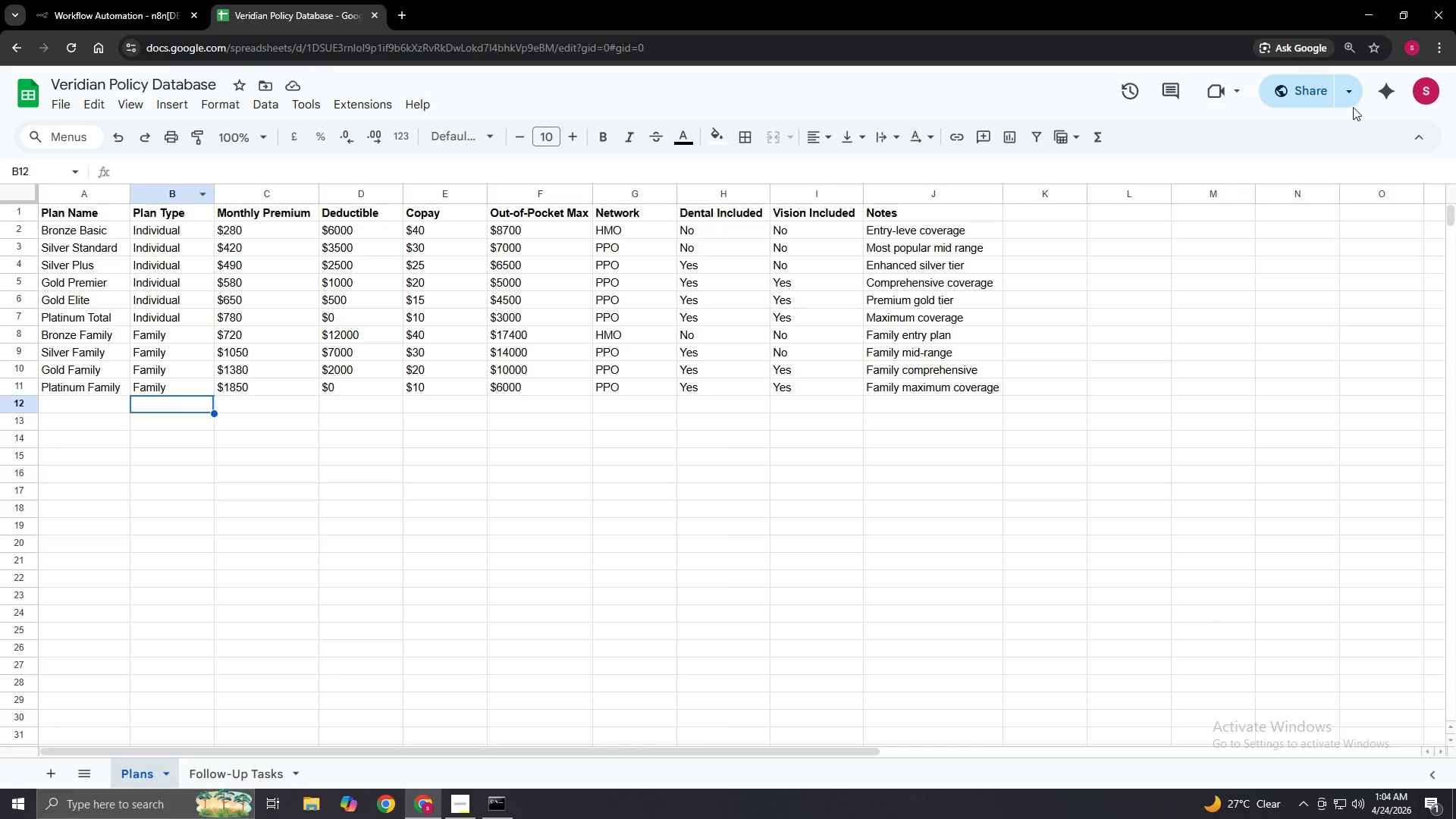 
left_click([1348, 101])
 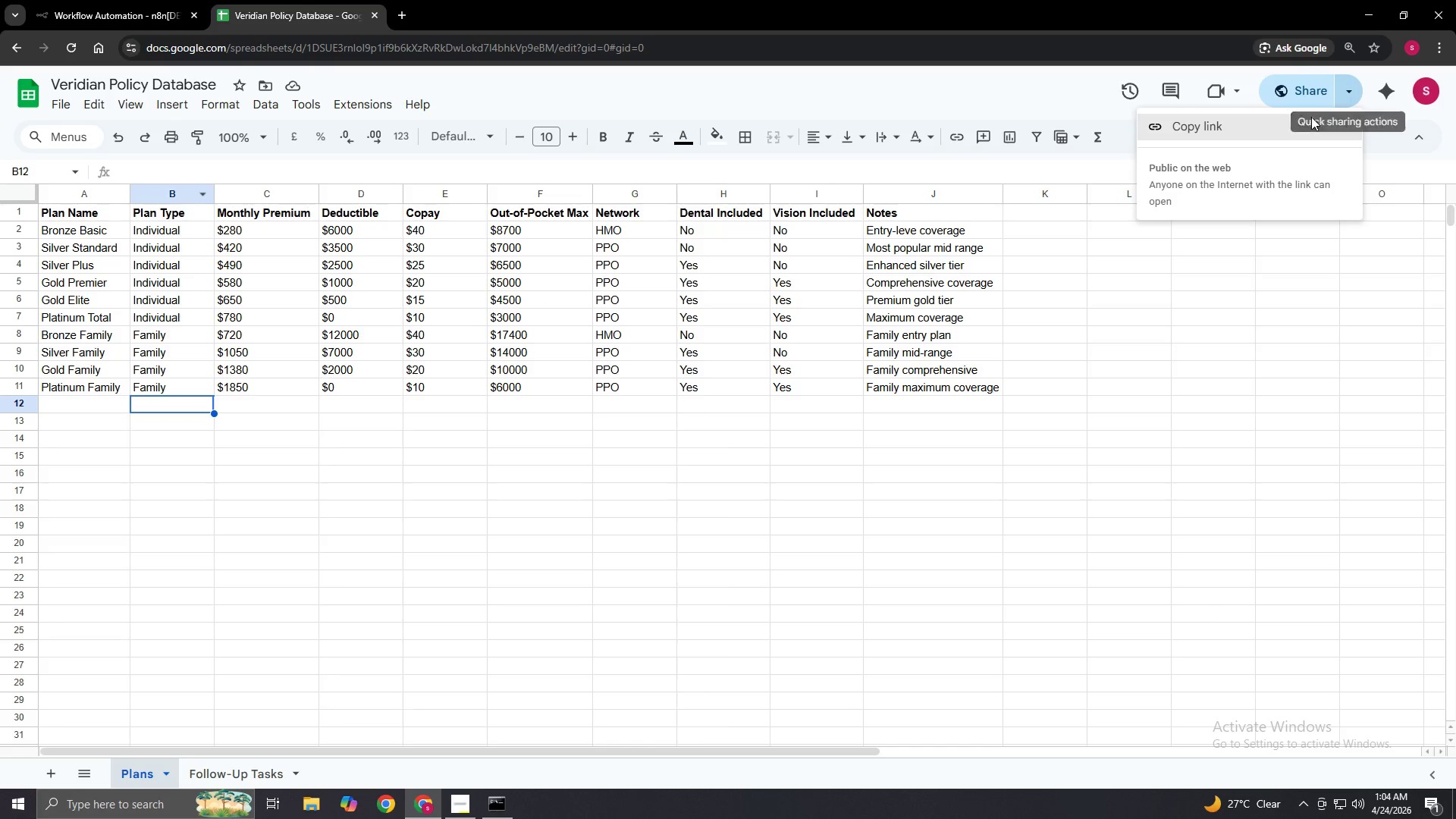 
left_click([1310, 117])
 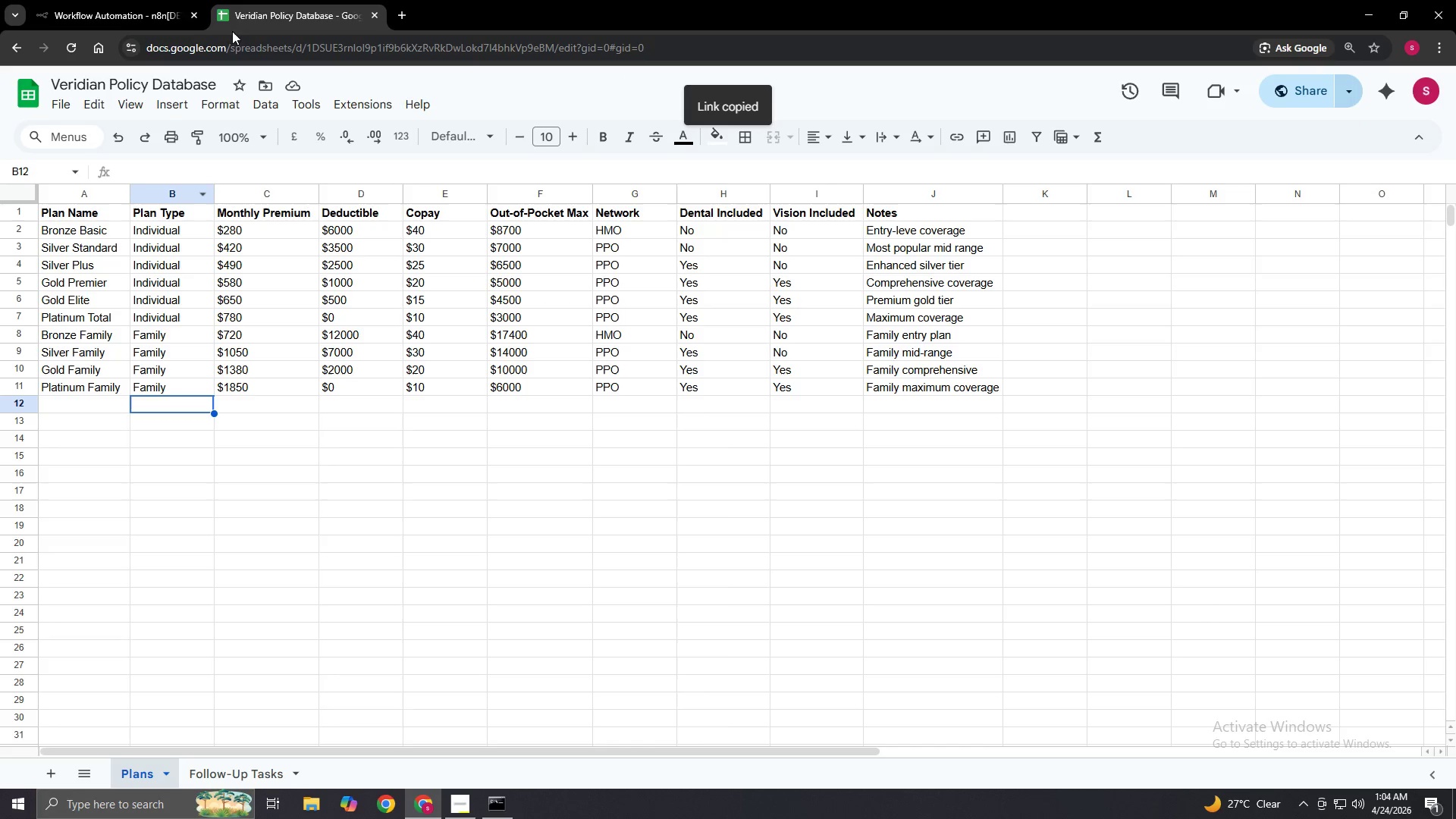 
left_click([135, 0])
 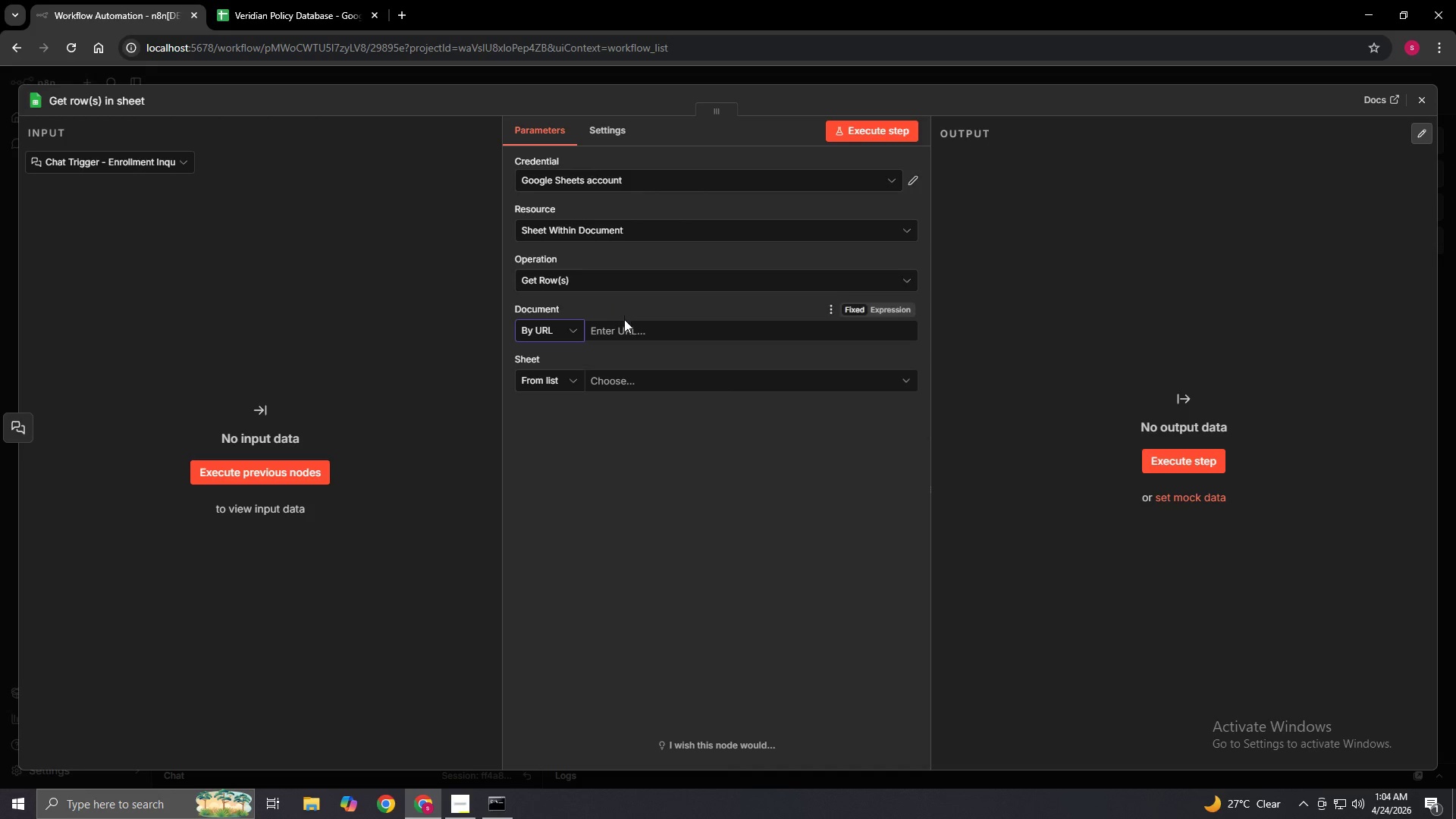 
left_click([624, 325])
 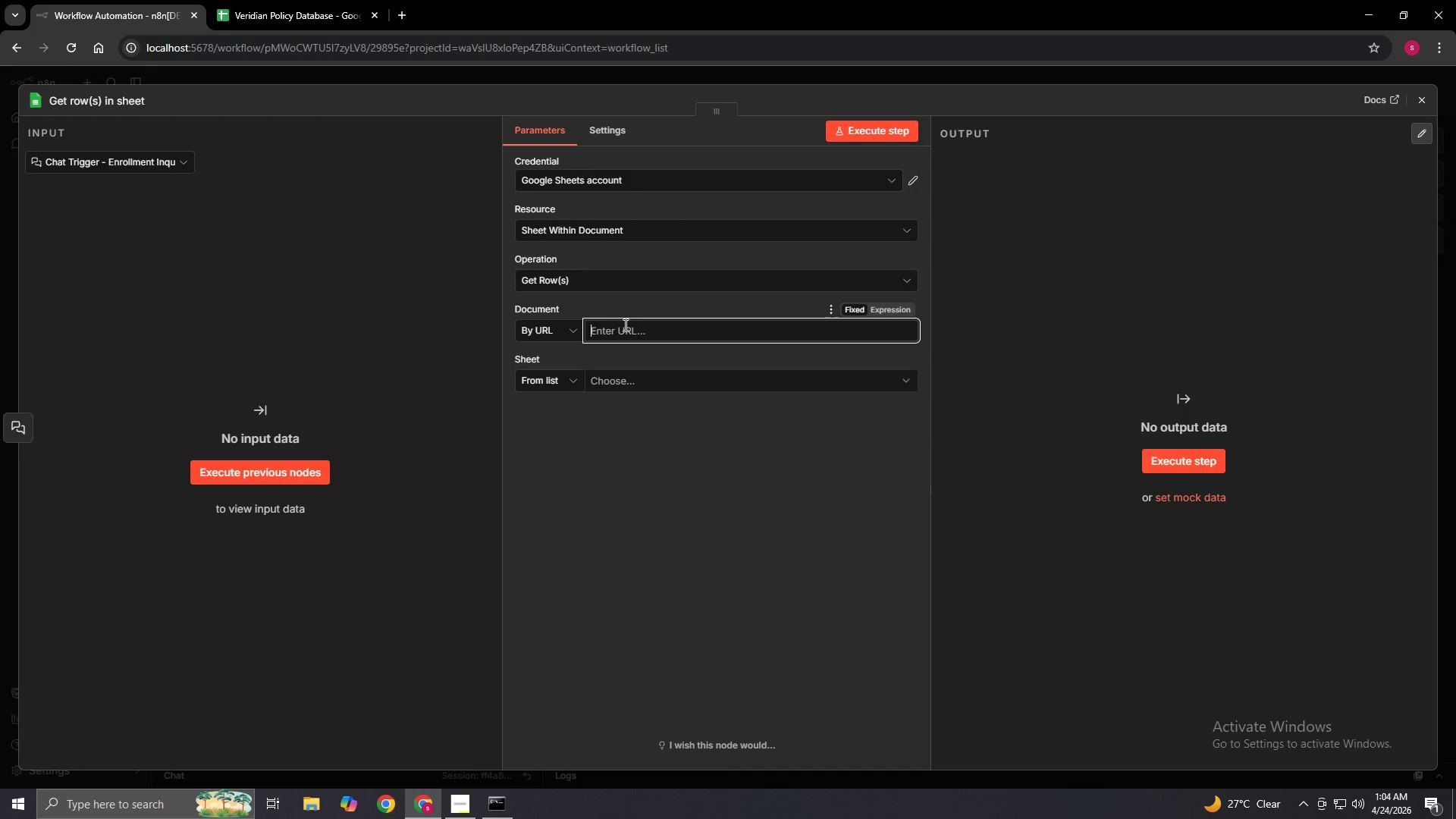 
right_click([624, 325])
 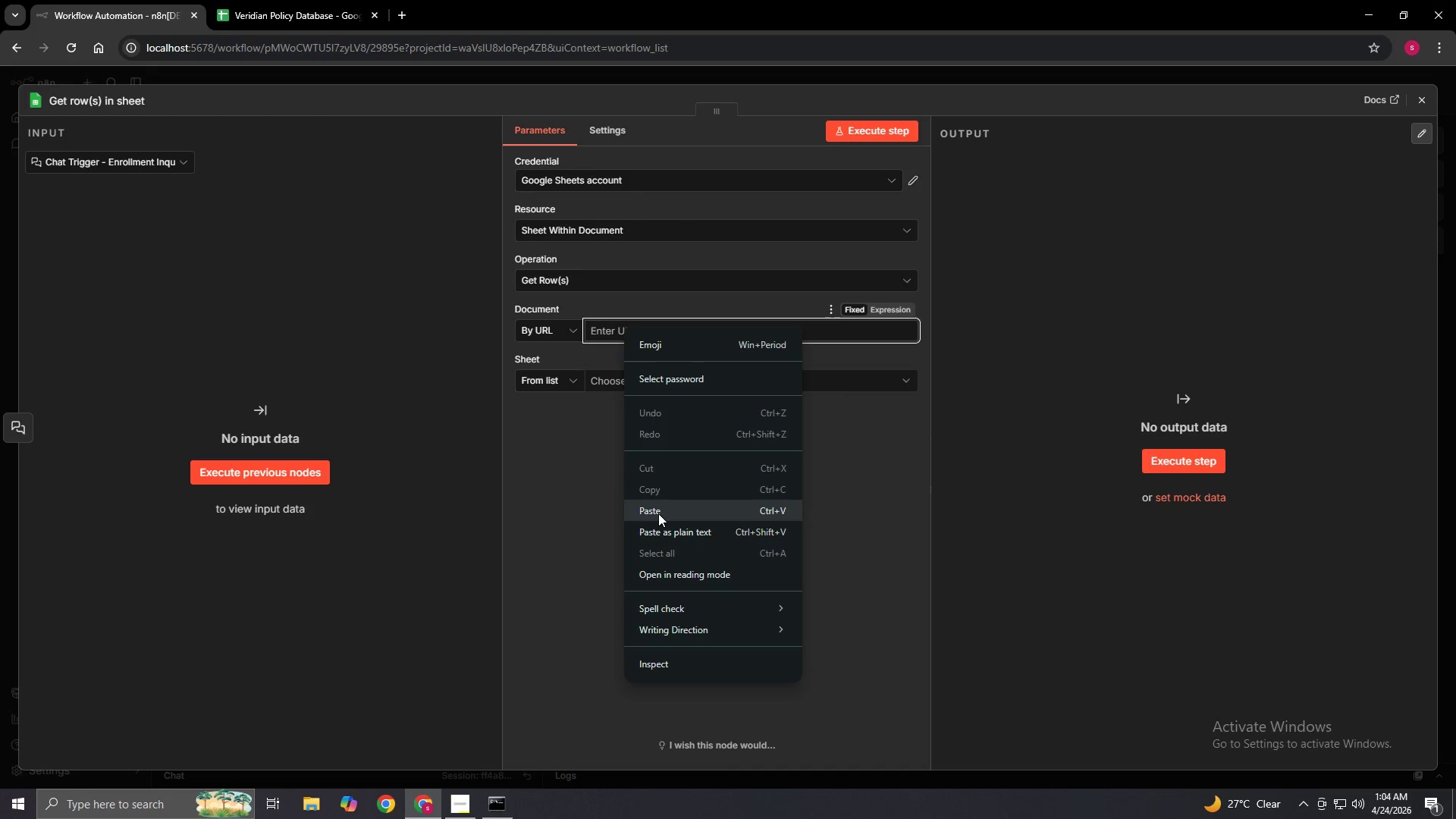 
left_click([660, 515])
 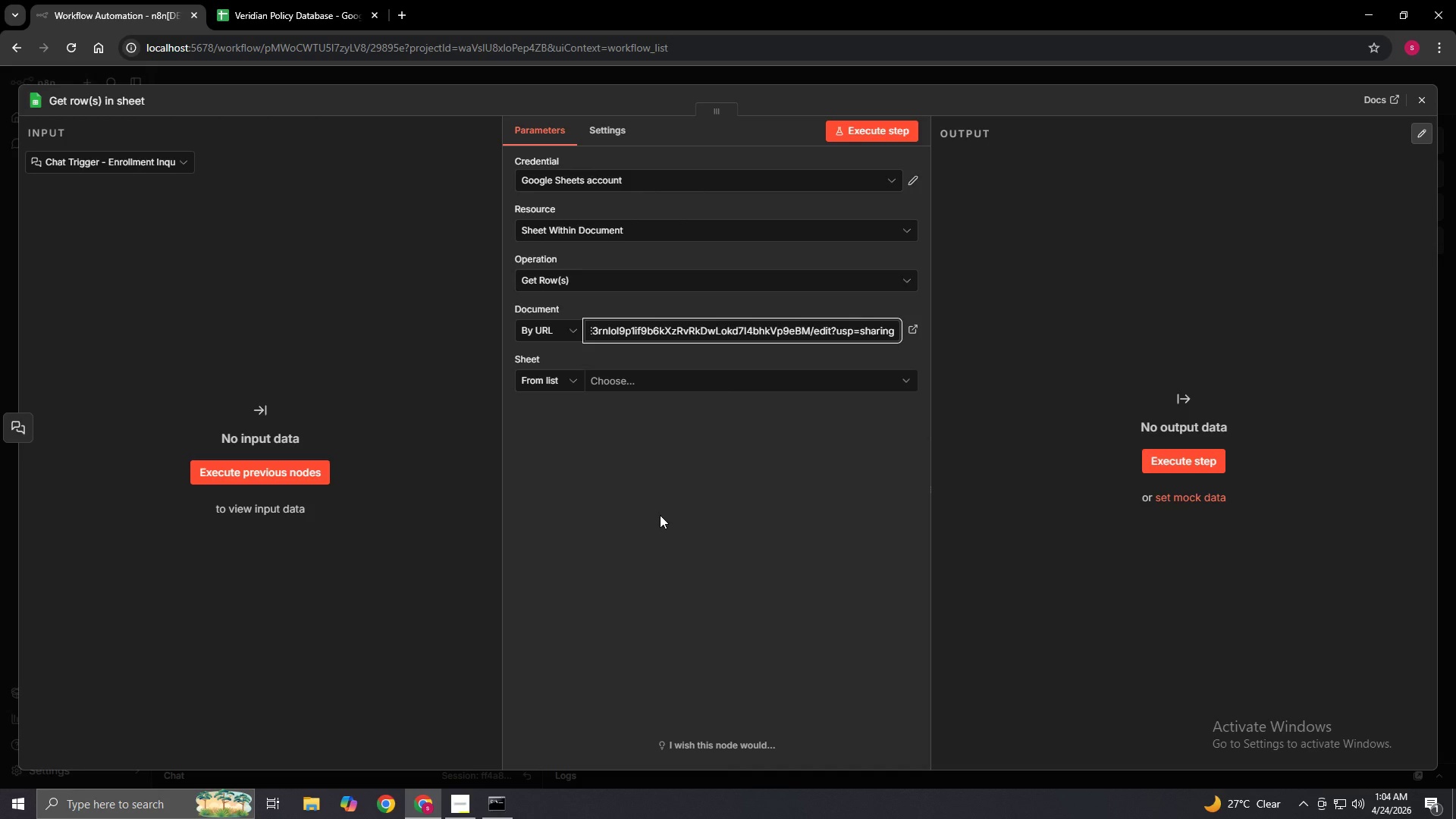 
left_click([660, 515])
 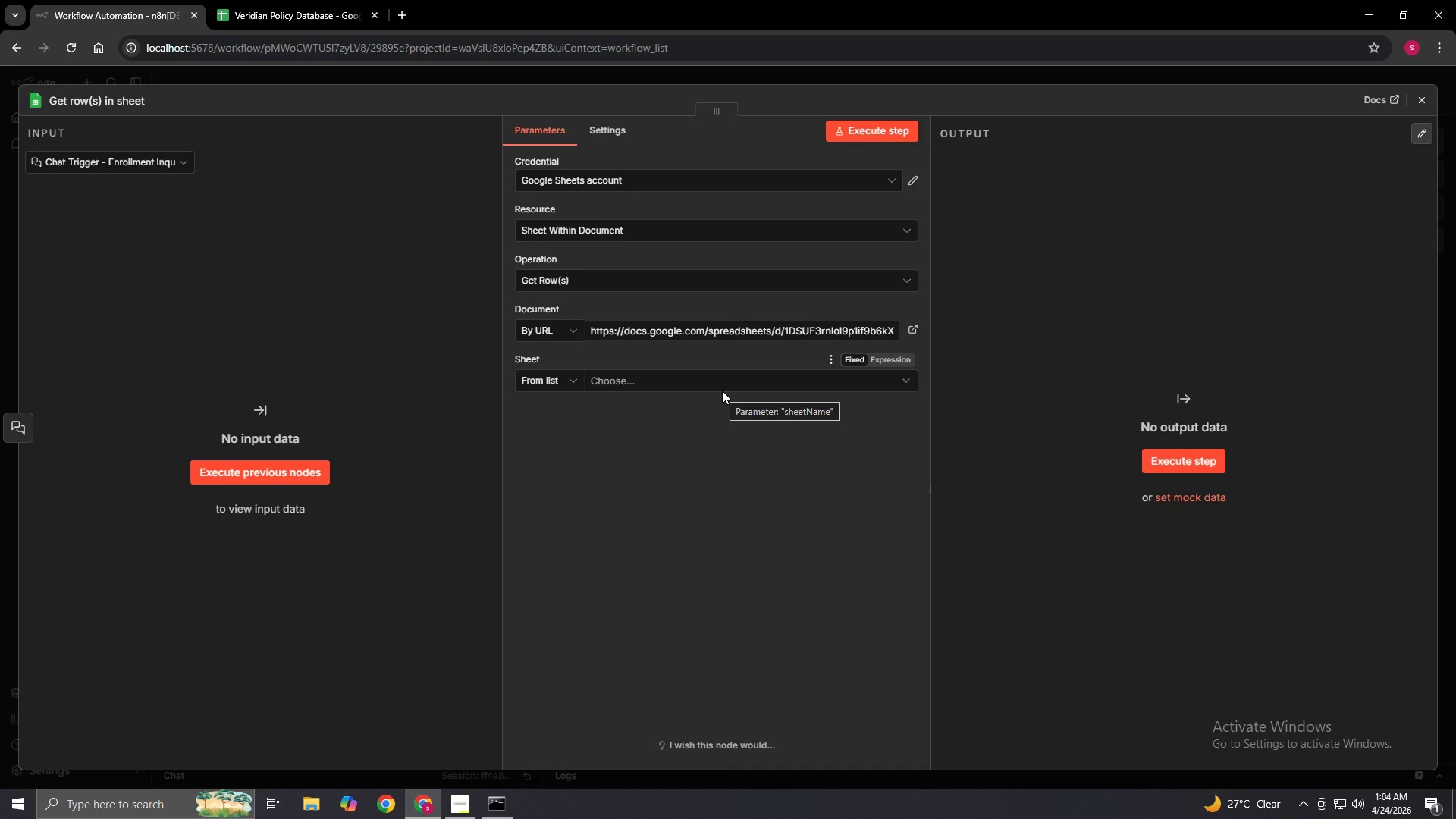 
wait(6.81)
 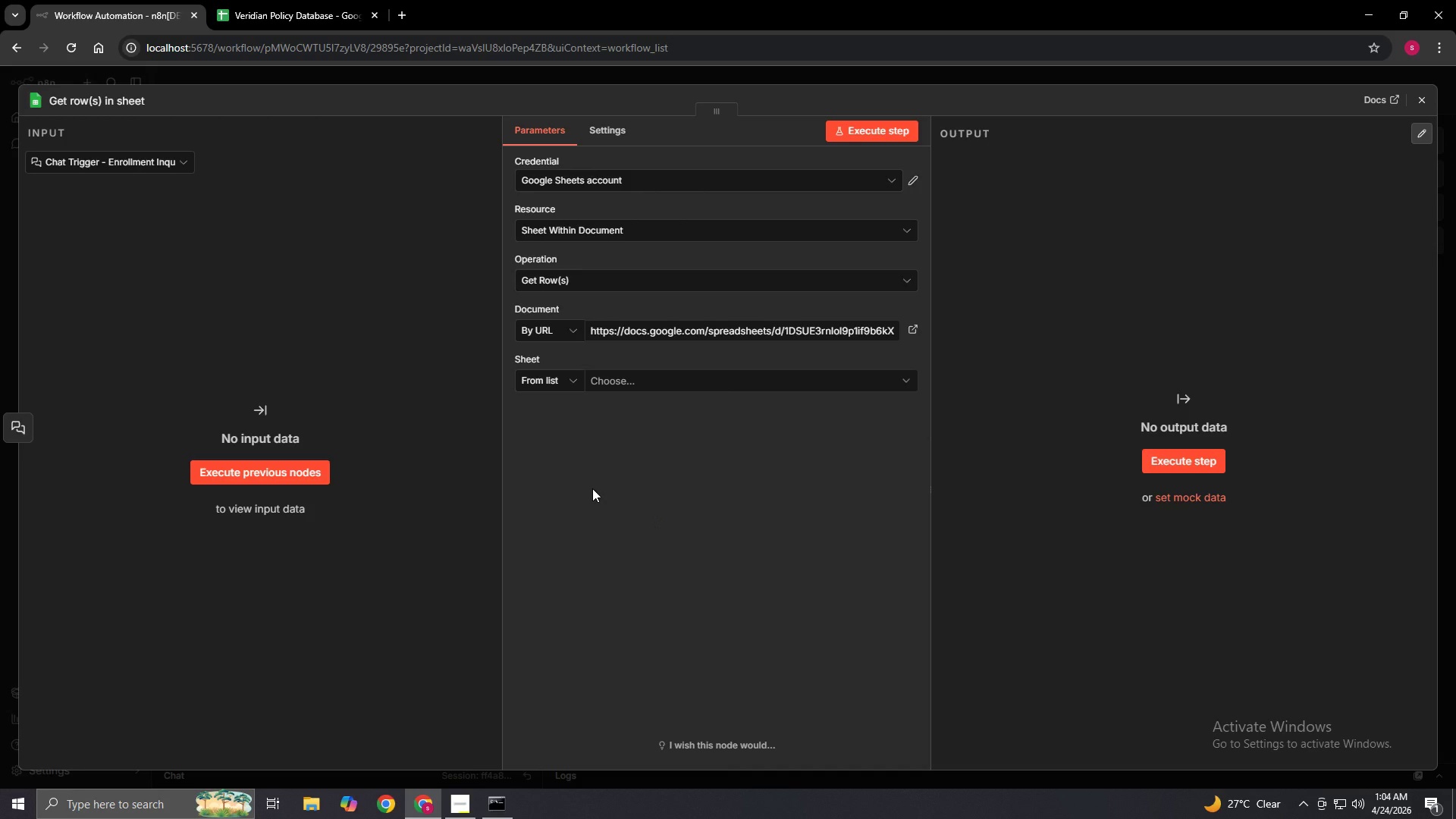 
left_click([722, 385])
 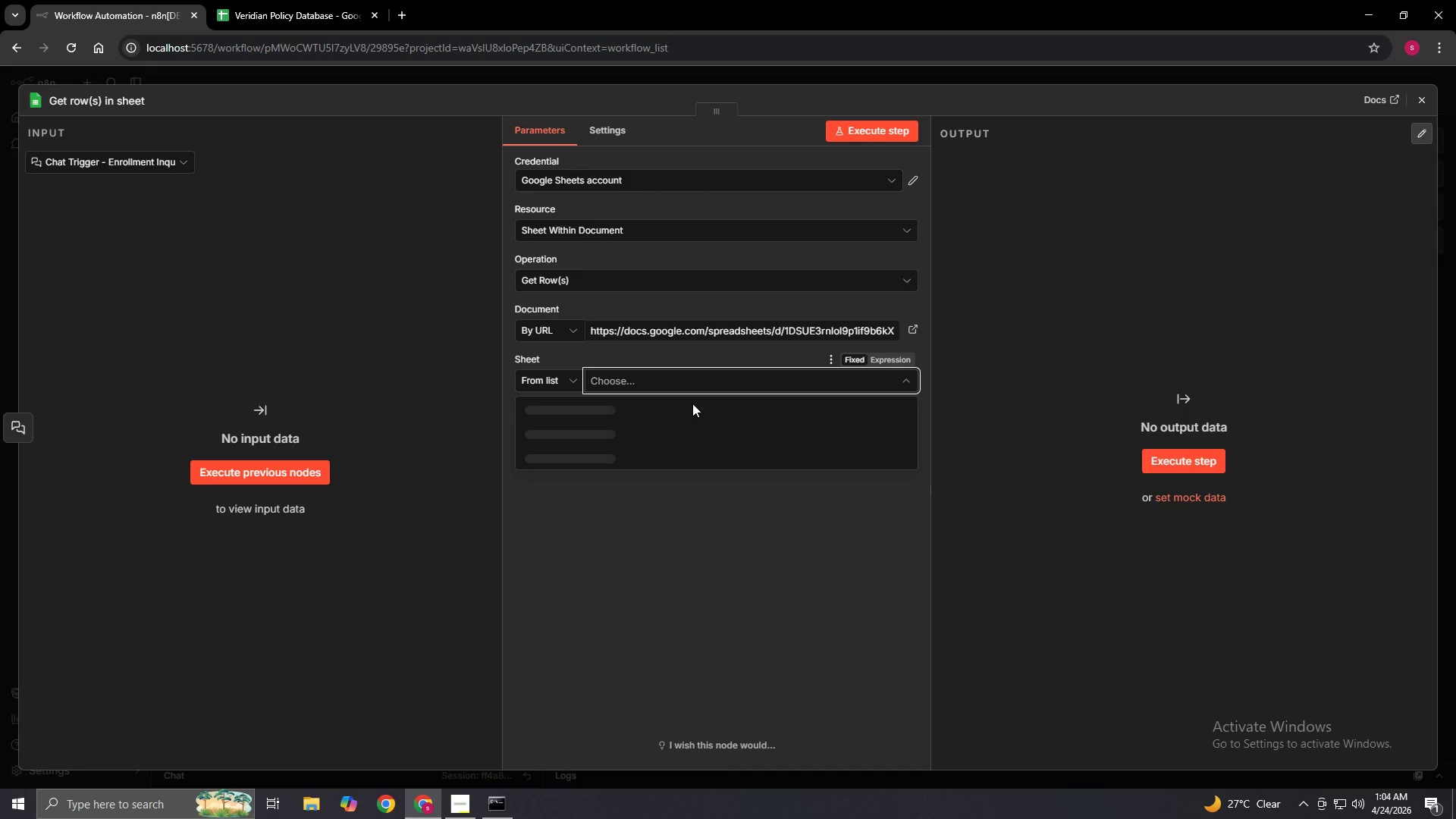 
mouse_move([673, 397])
 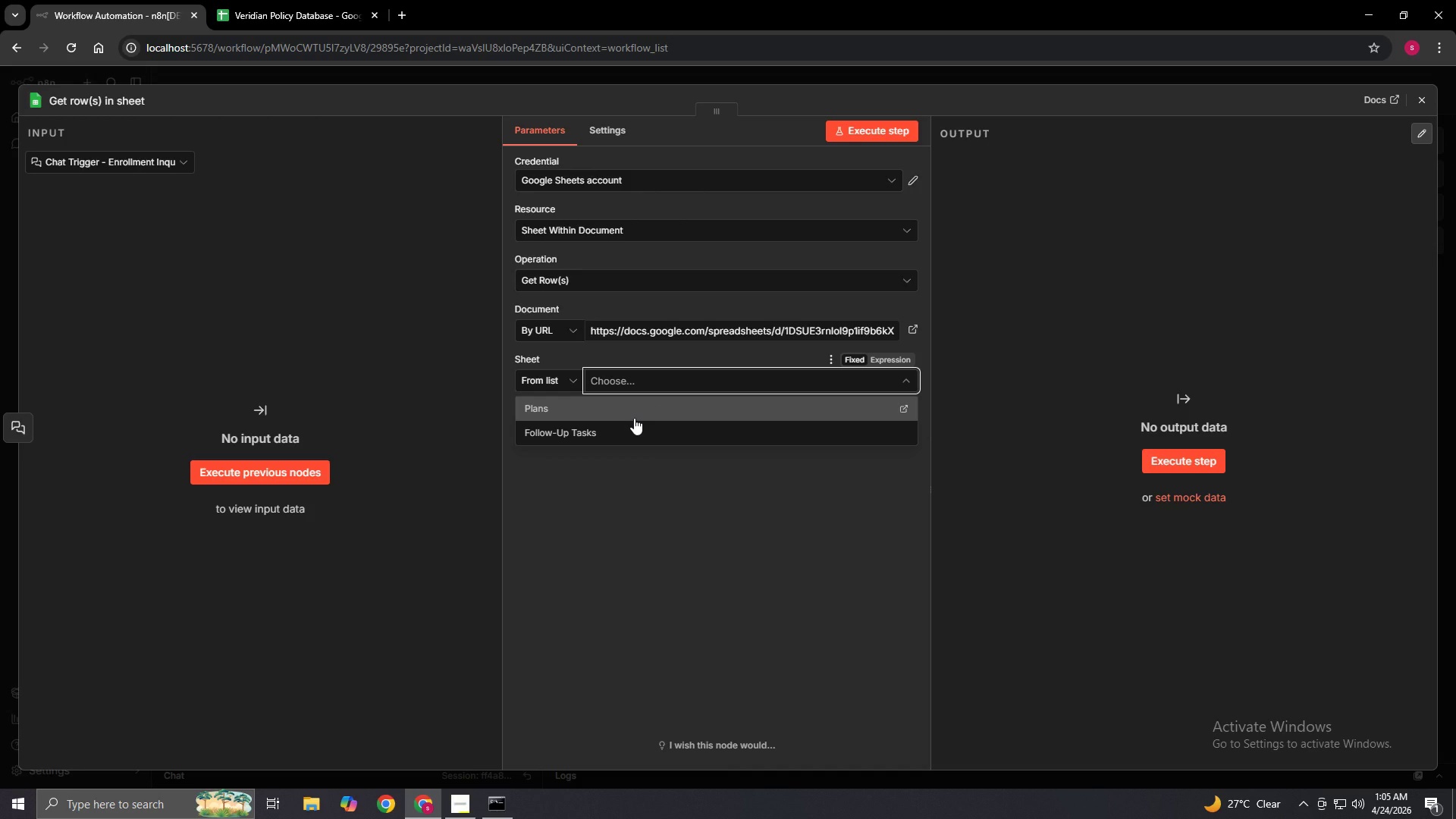 
left_click([634, 418])
 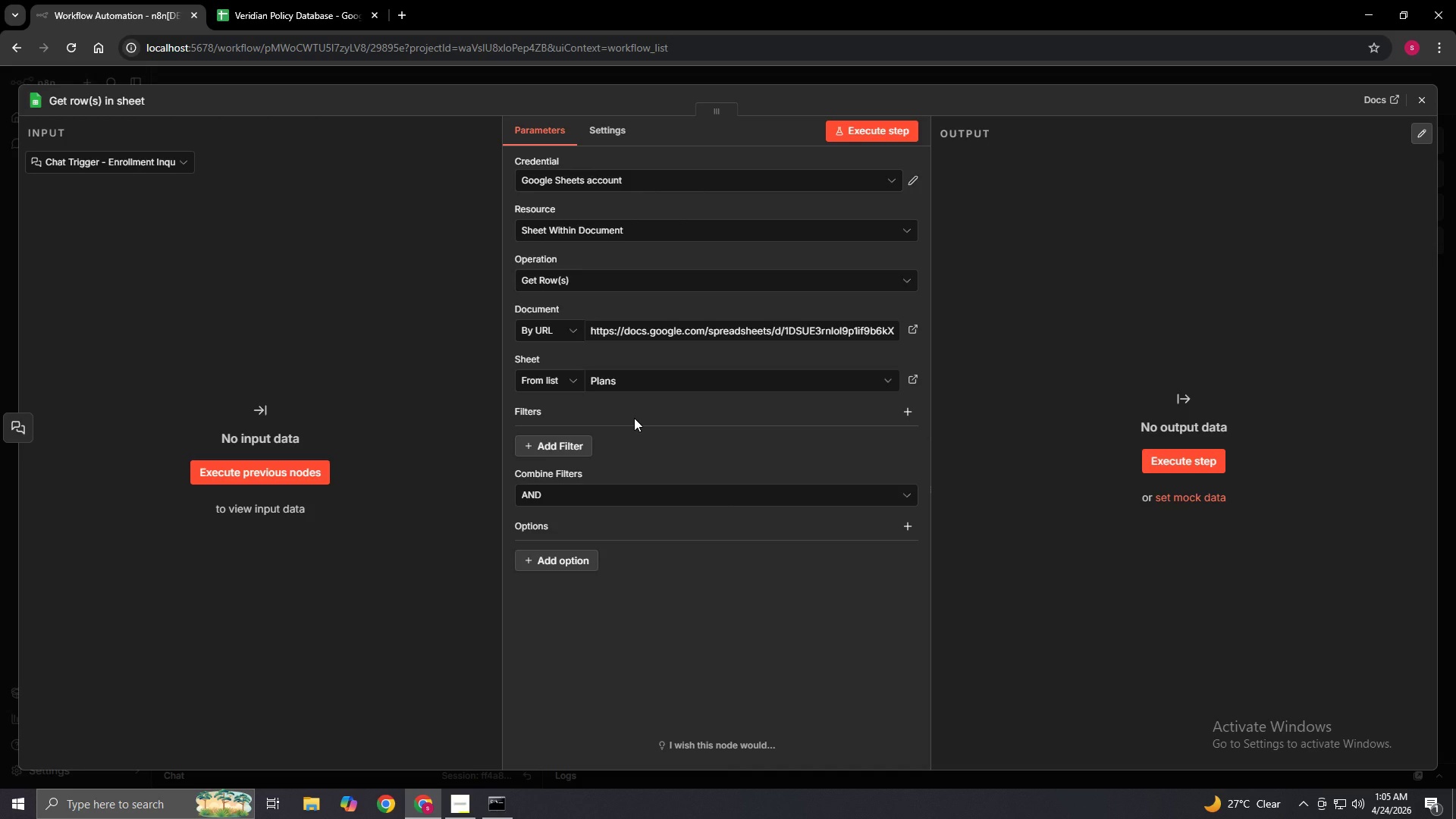 
wait(14.69)
 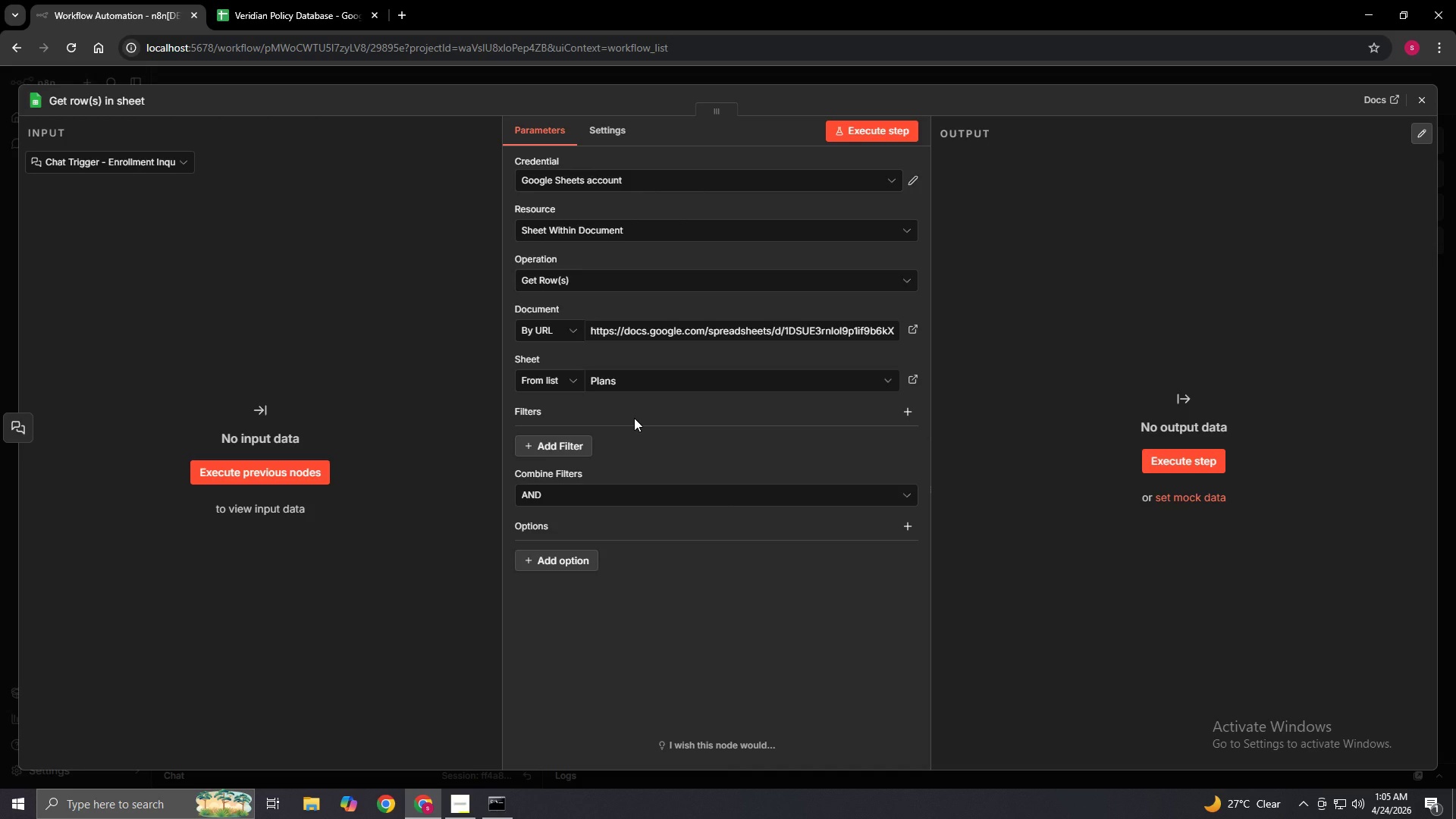 
left_click([1423, 93])
 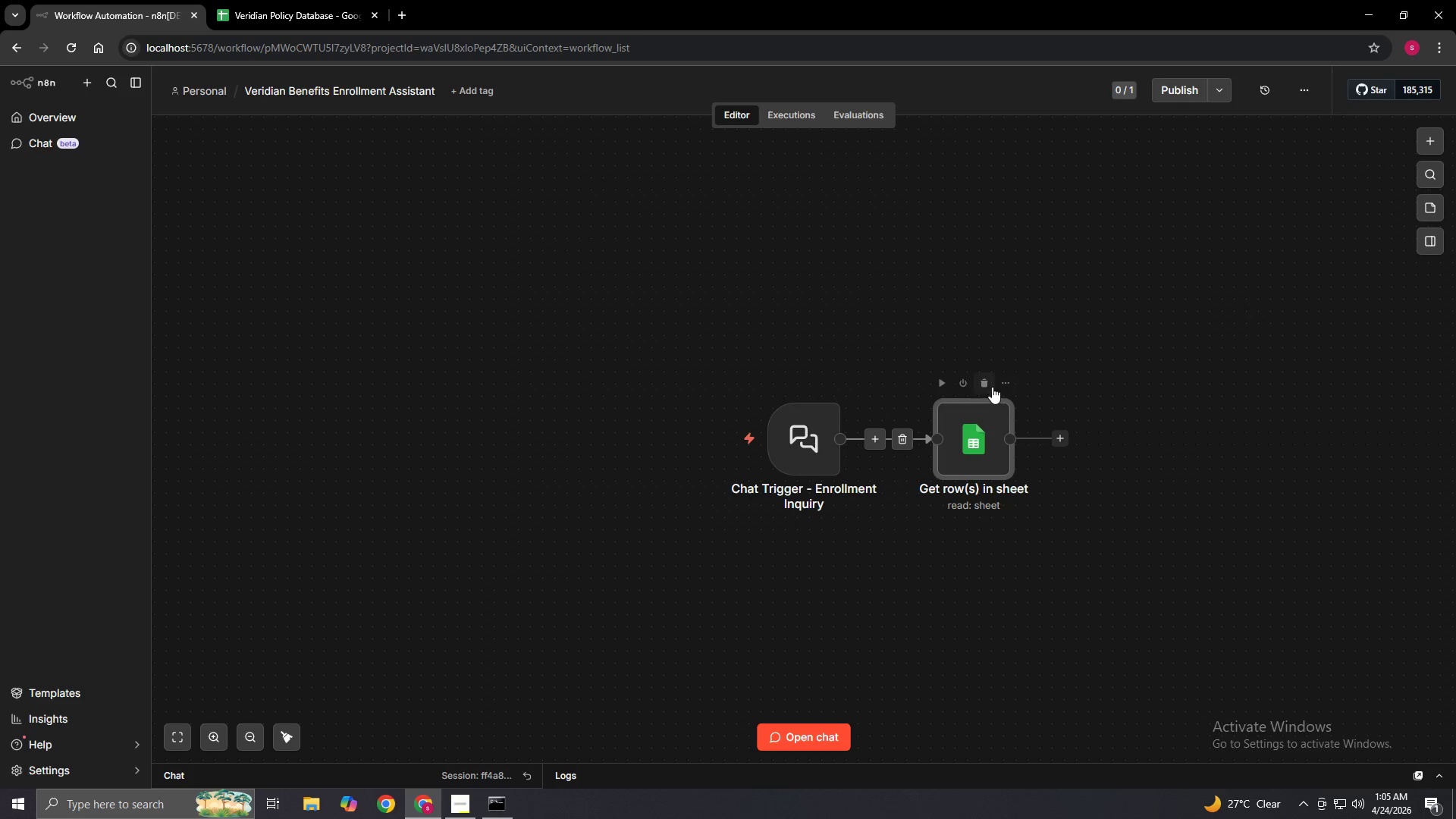 
left_click([998, 381])
 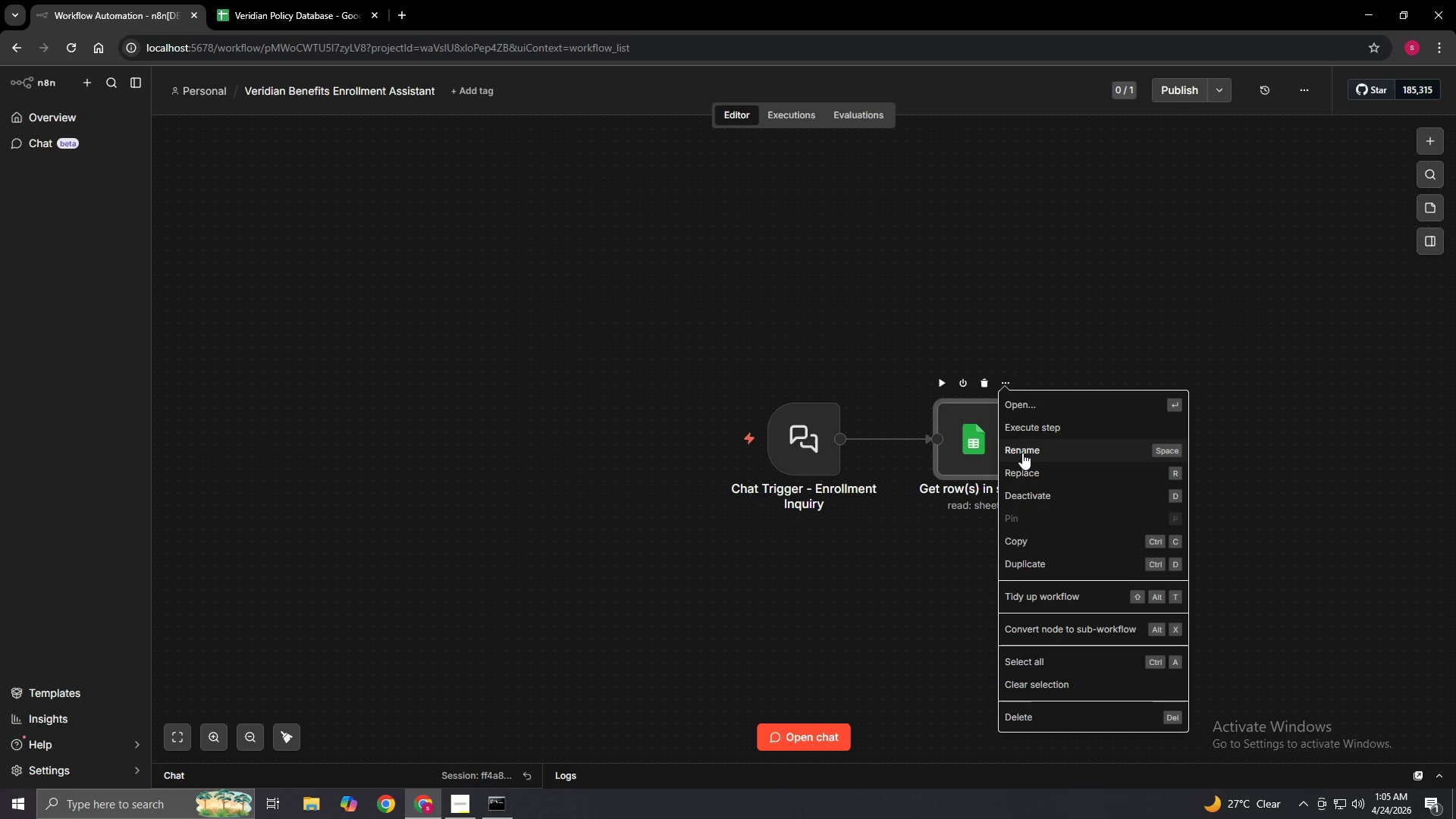 
left_click([1022, 453])
 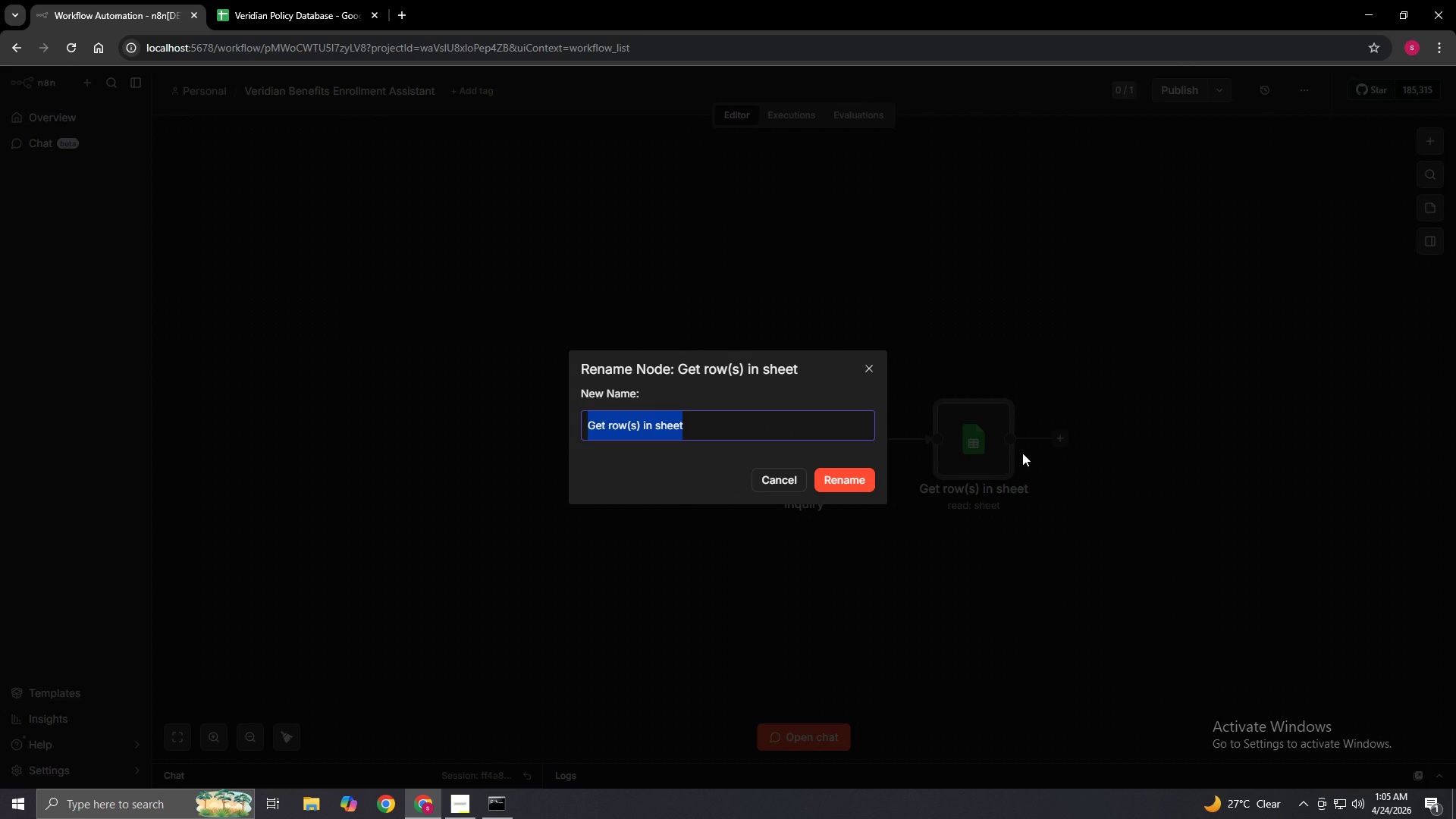 
key(Backspace)
type(Read Policy Database)
 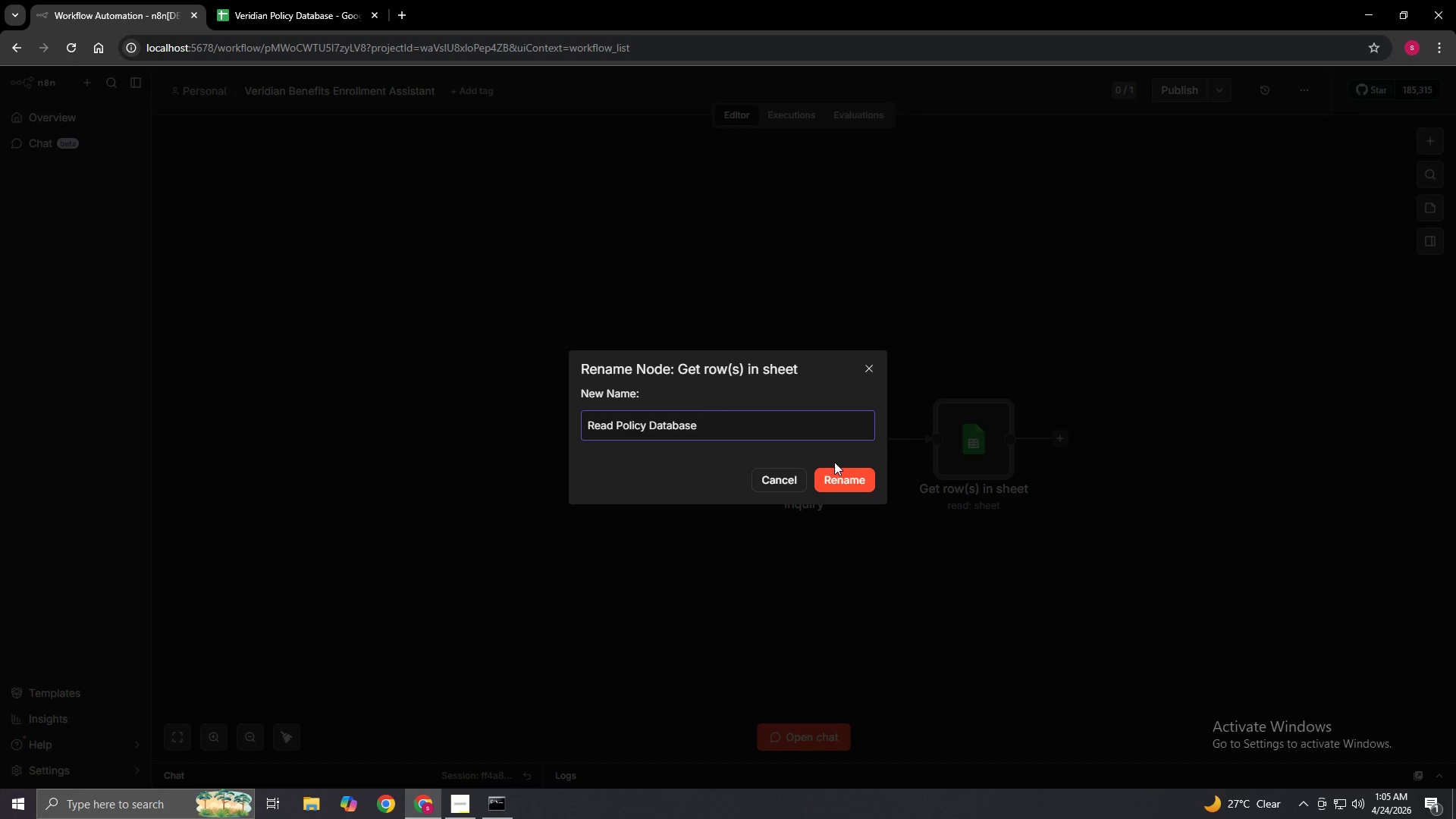 
left_click([859, 480])
 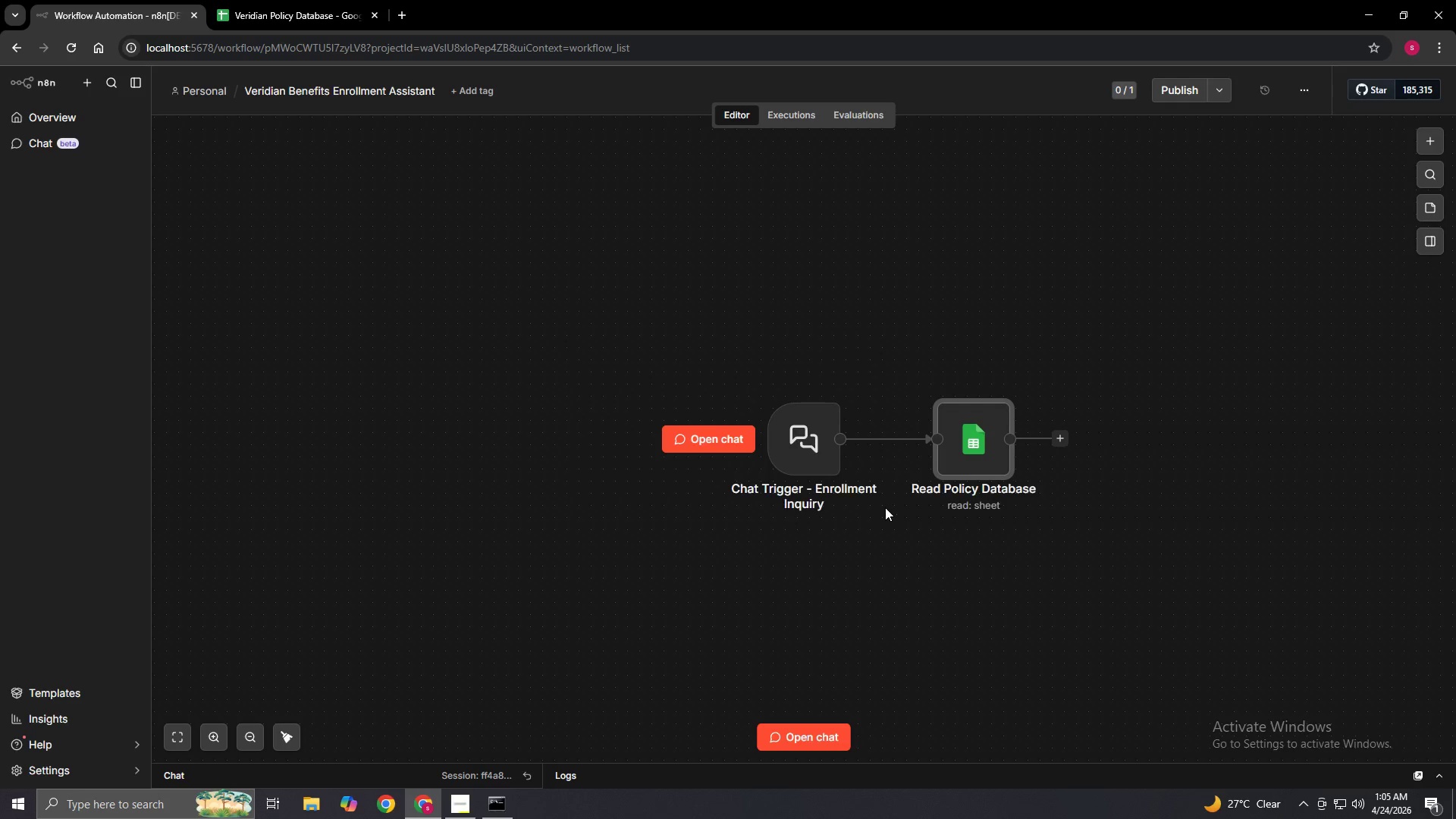 
hold_key(key=ControlLeft, duration=1.5)
left_click_drag(start_coordinate=[906, 515], to_coordinate=[683, 521])
 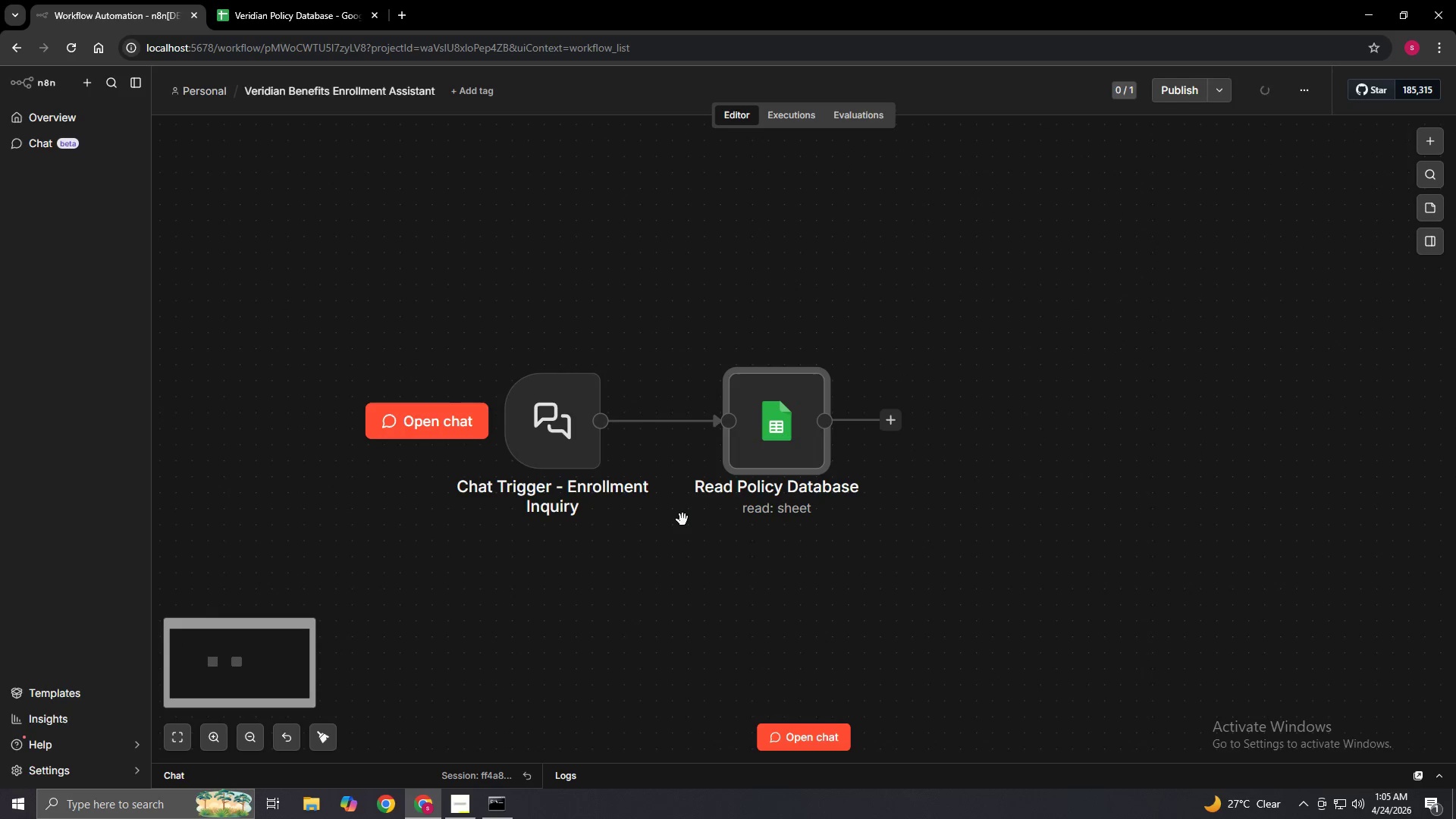 
scroll: coordinate [893, 515], scroll_direction: up, amount: 2.0
 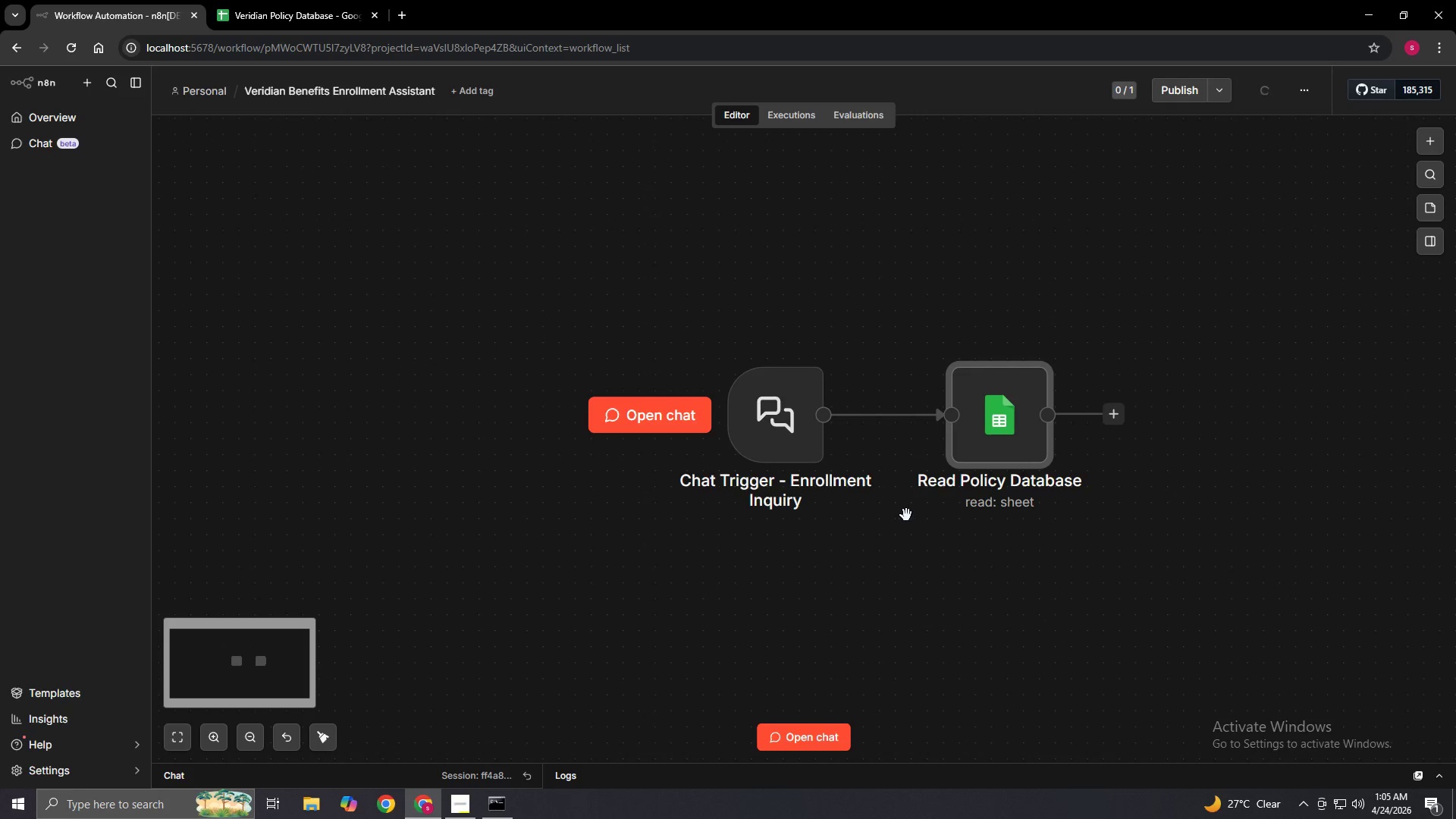 
hold_key(key=ControlLeft, duration=1.31)
left_click_drag(start_coordinate=[688, 522], to_coordinate=[632, 525])
 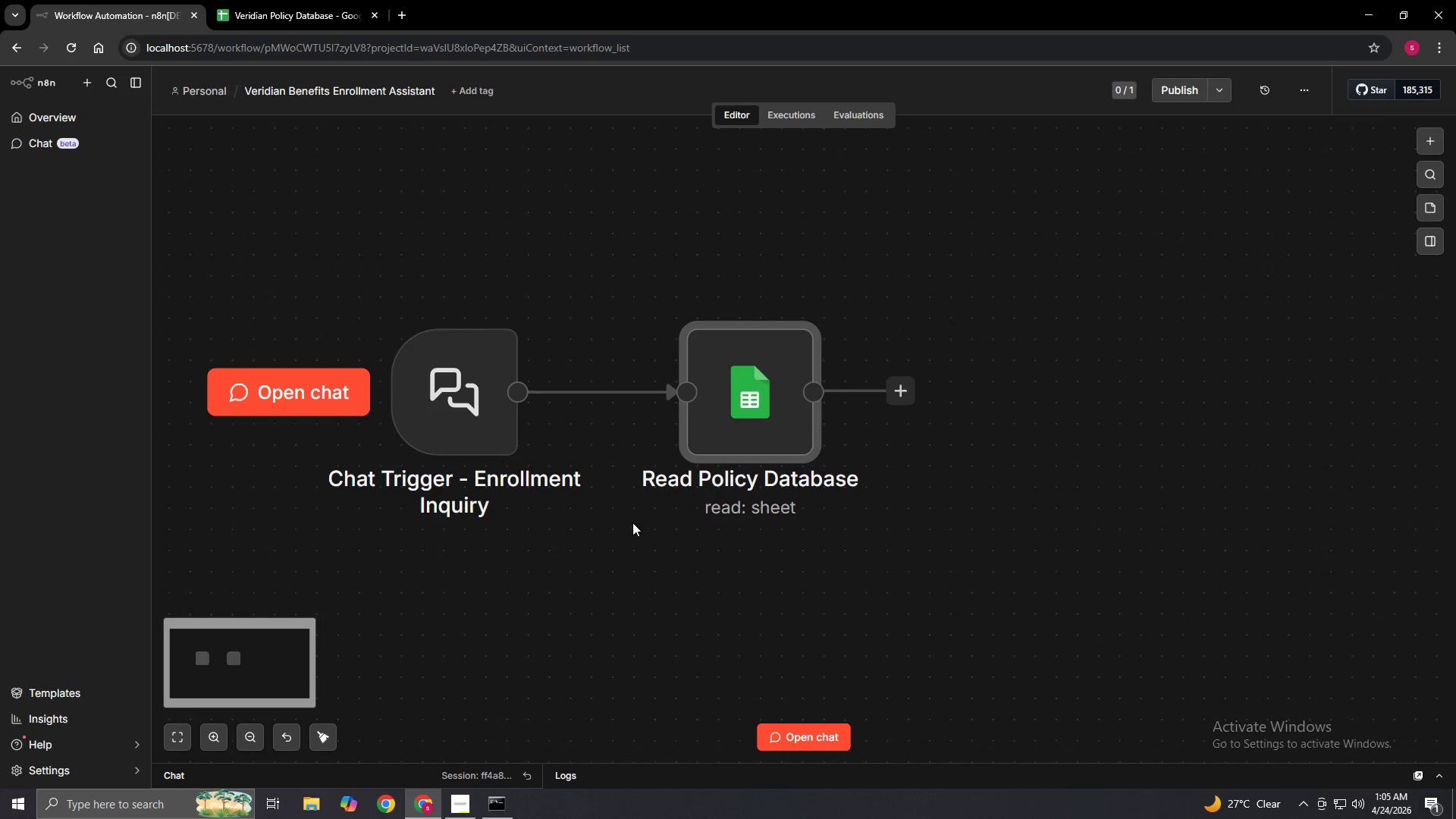 
scroll: coordinate [684, 521], scroll_direction: up, amount: 2.0
 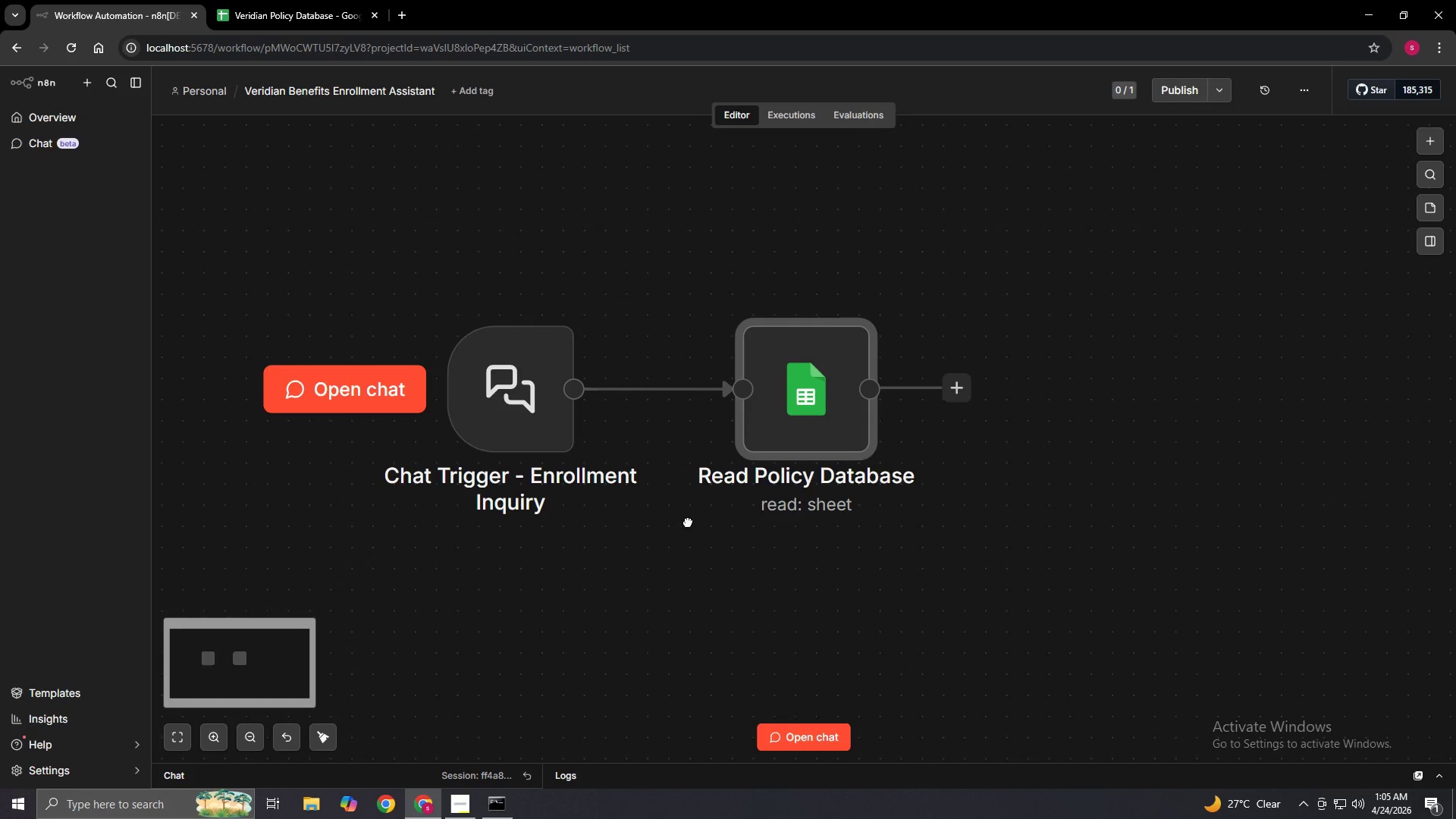 
hold_key(key=ControlLeft, duration=1.03)
left_click_drag(start_coordinate=[928, 560], to_coordinate=[901, 553])
 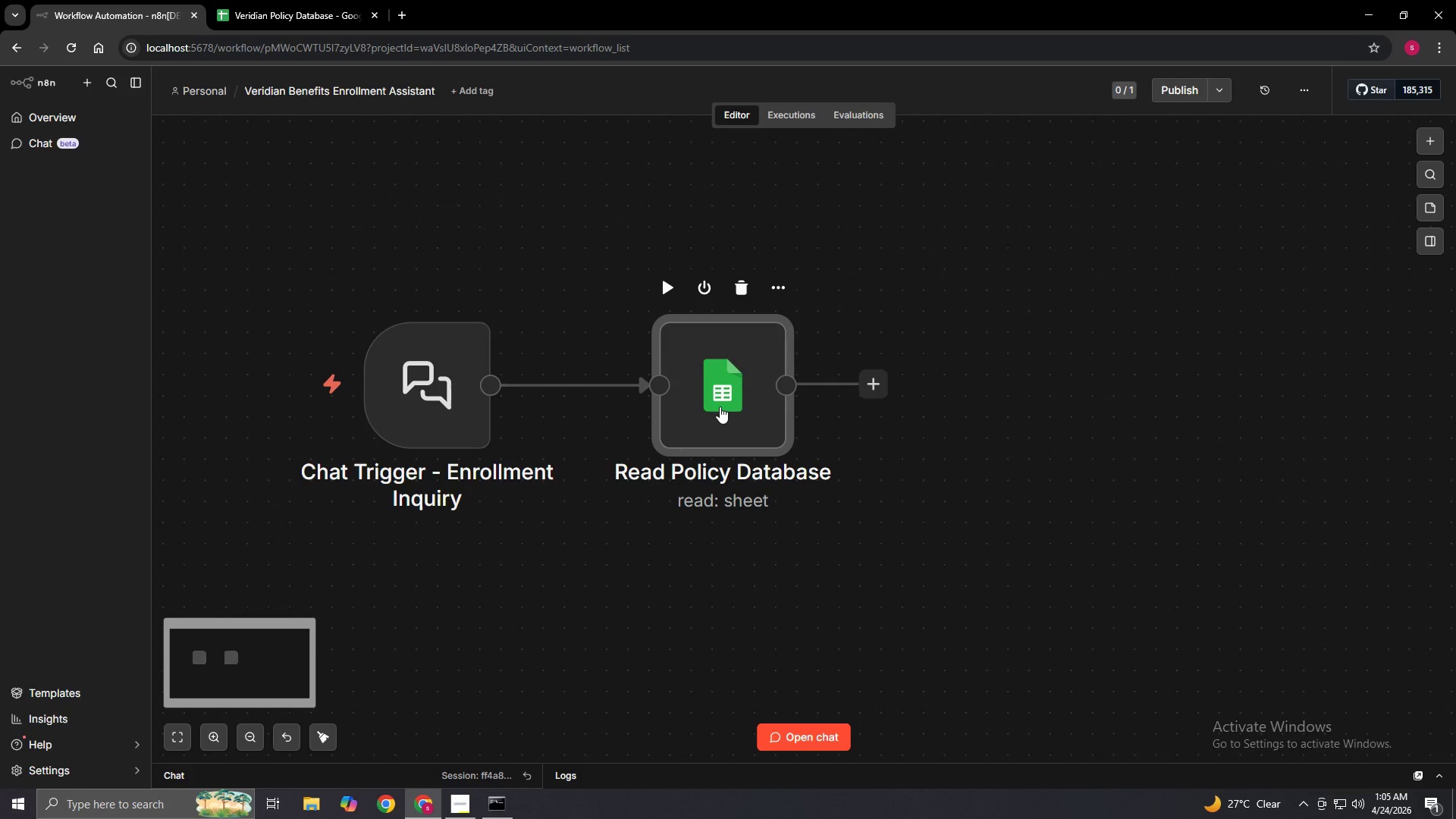 
left_click_drag(start_coordinate=[721, 406], to_coordinate=[777, 402])
 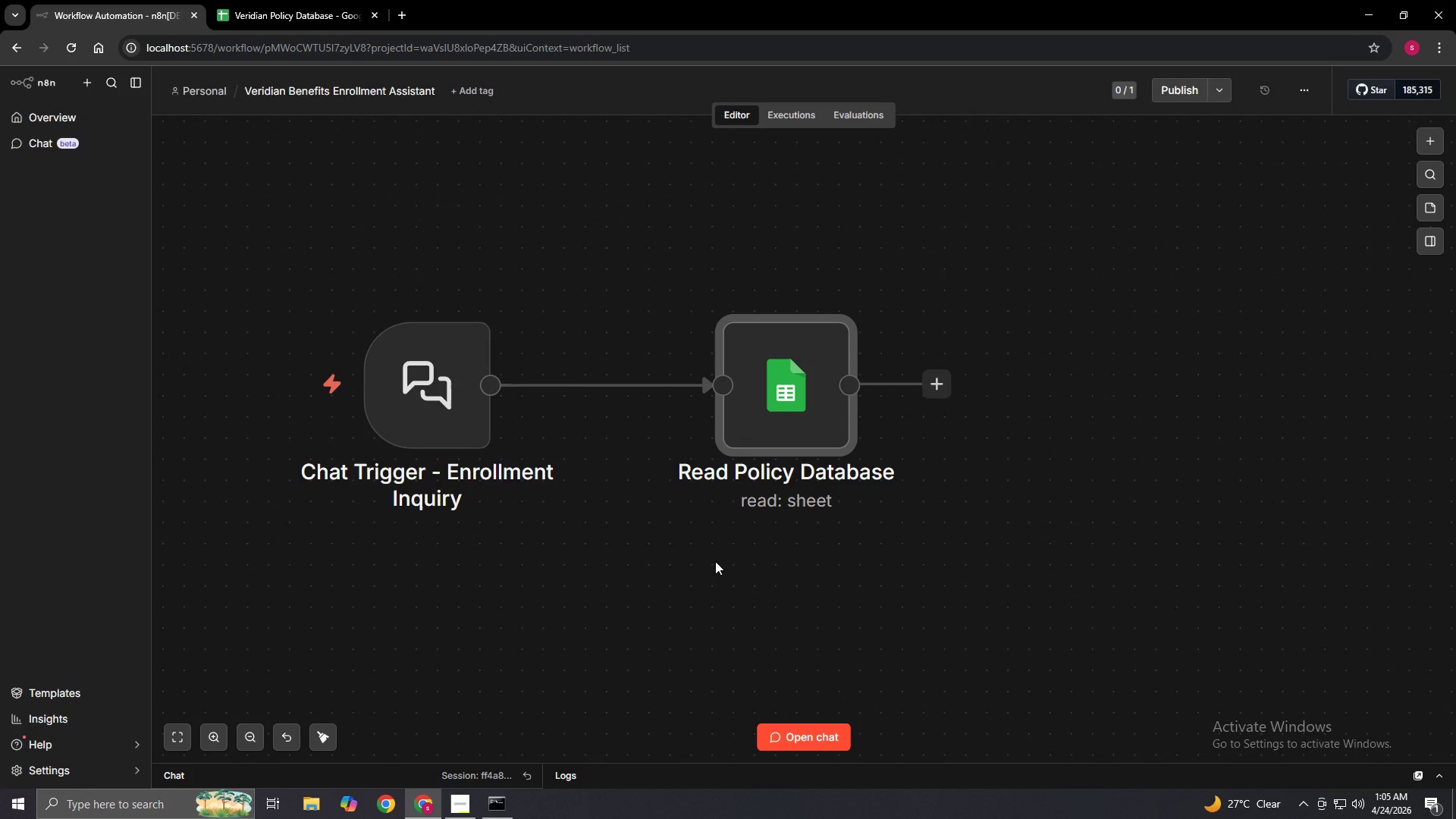 
hold_key(key=ControlLeft, duration=1.5)
left_click_drag(start_coordinate=[715, 562], to_coordinate=[588, 544])
 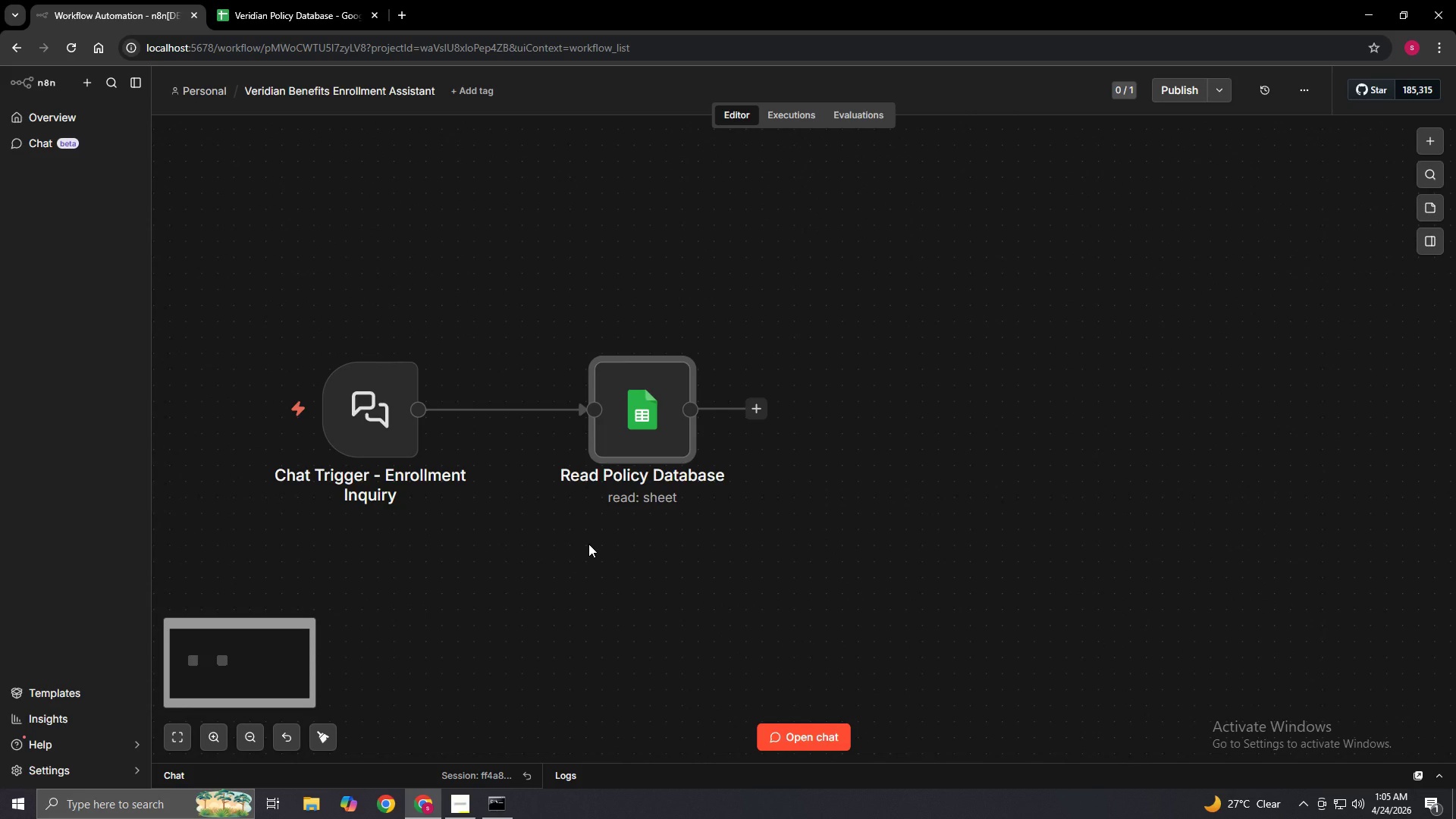 
scroll: coordinate [715, 561], scroll_direction: down, amount: 2.0
 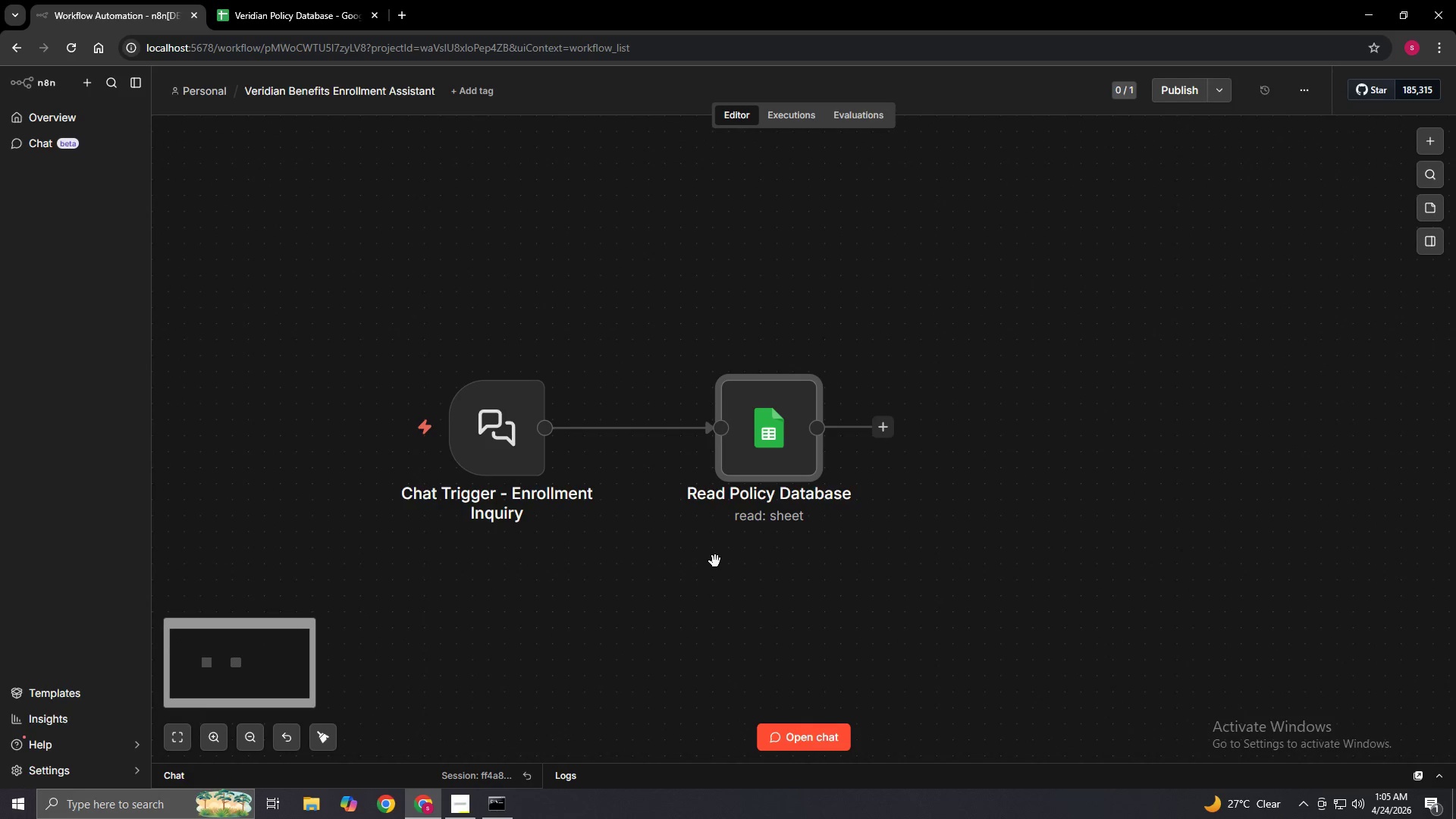 
key(Control+ControlLeft)
 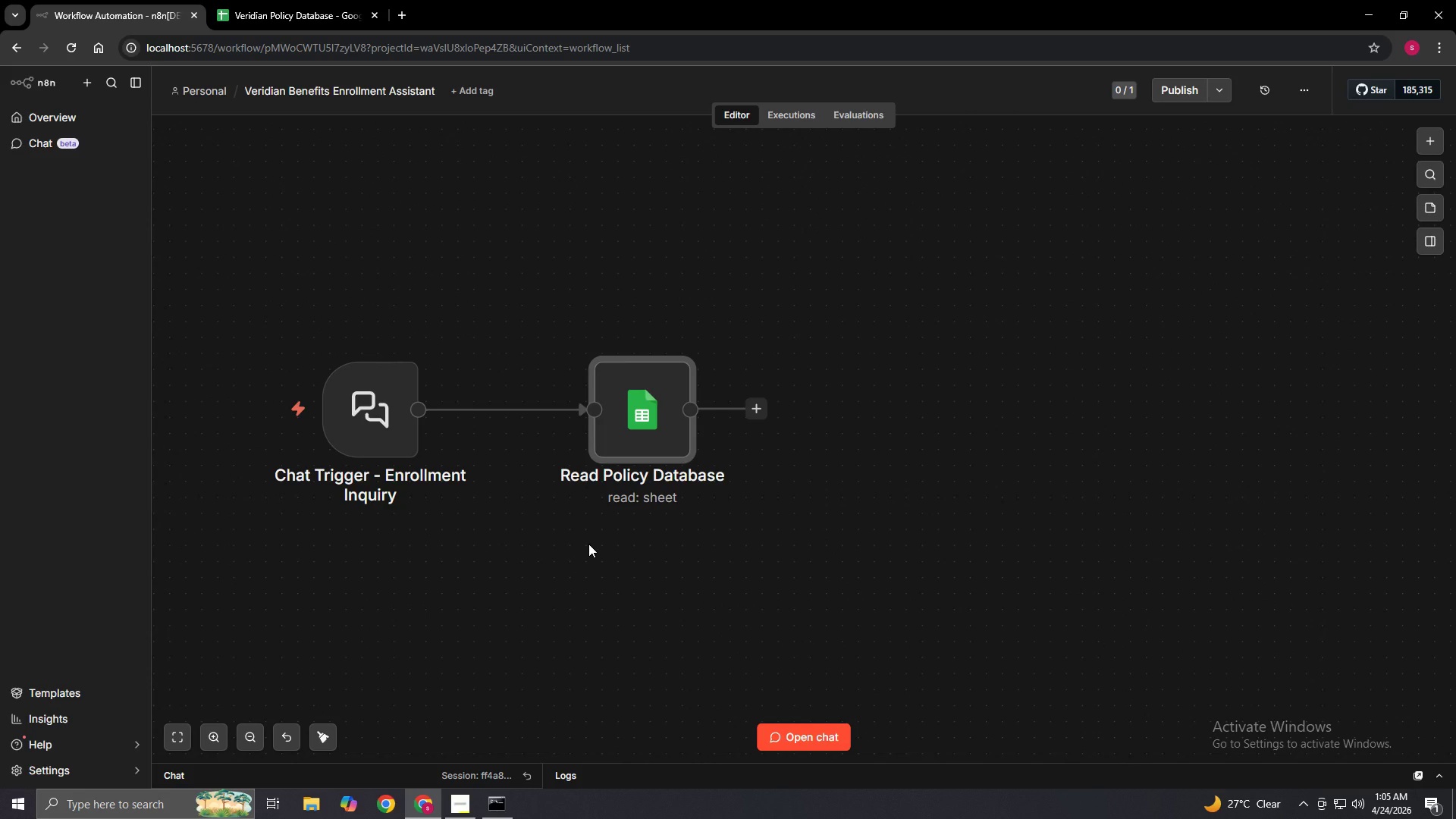 
wait(16.39)
 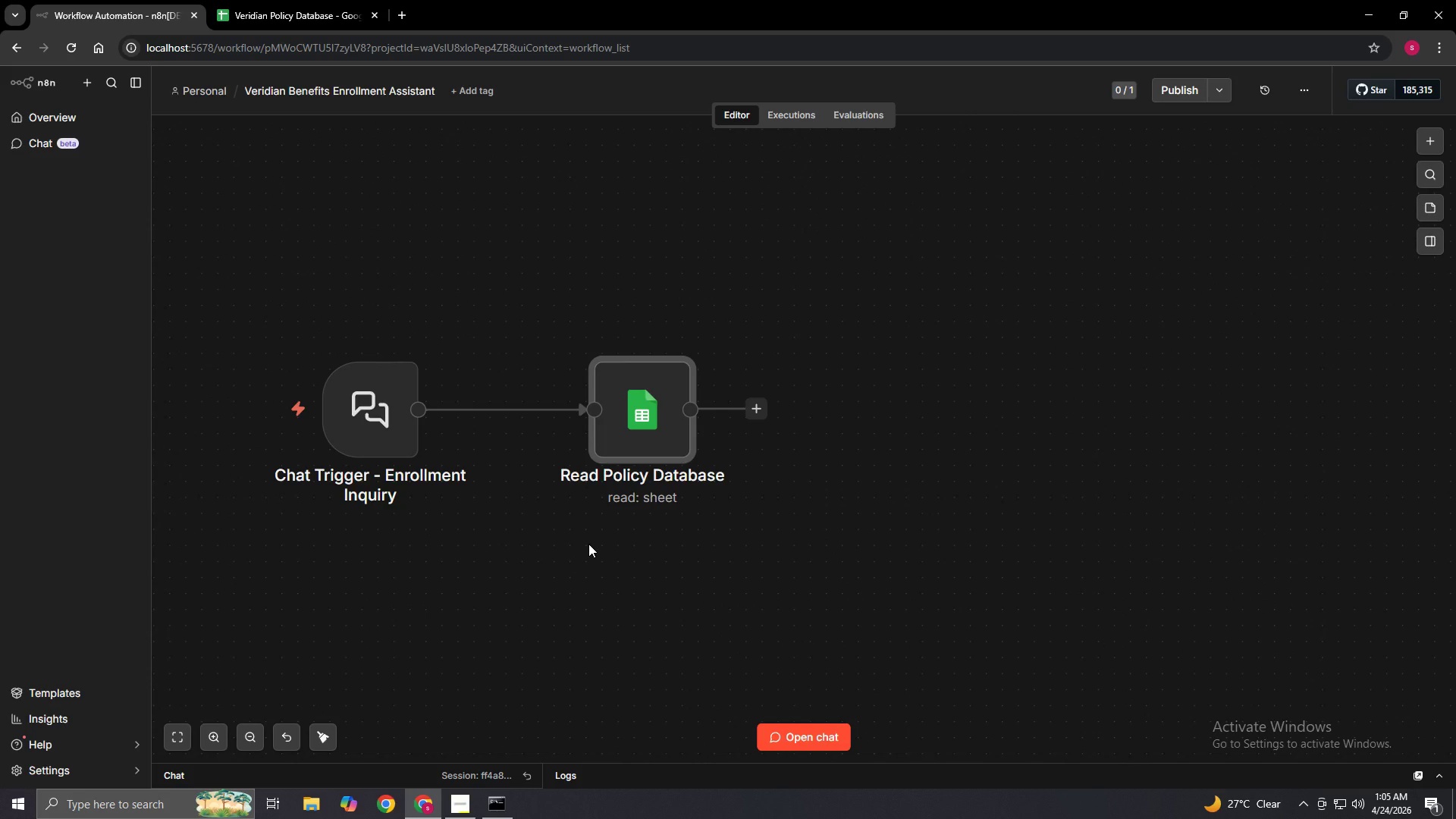 
left_click_drag(start_coordinate=[754, 409], to_coordinate=[832, 409])
 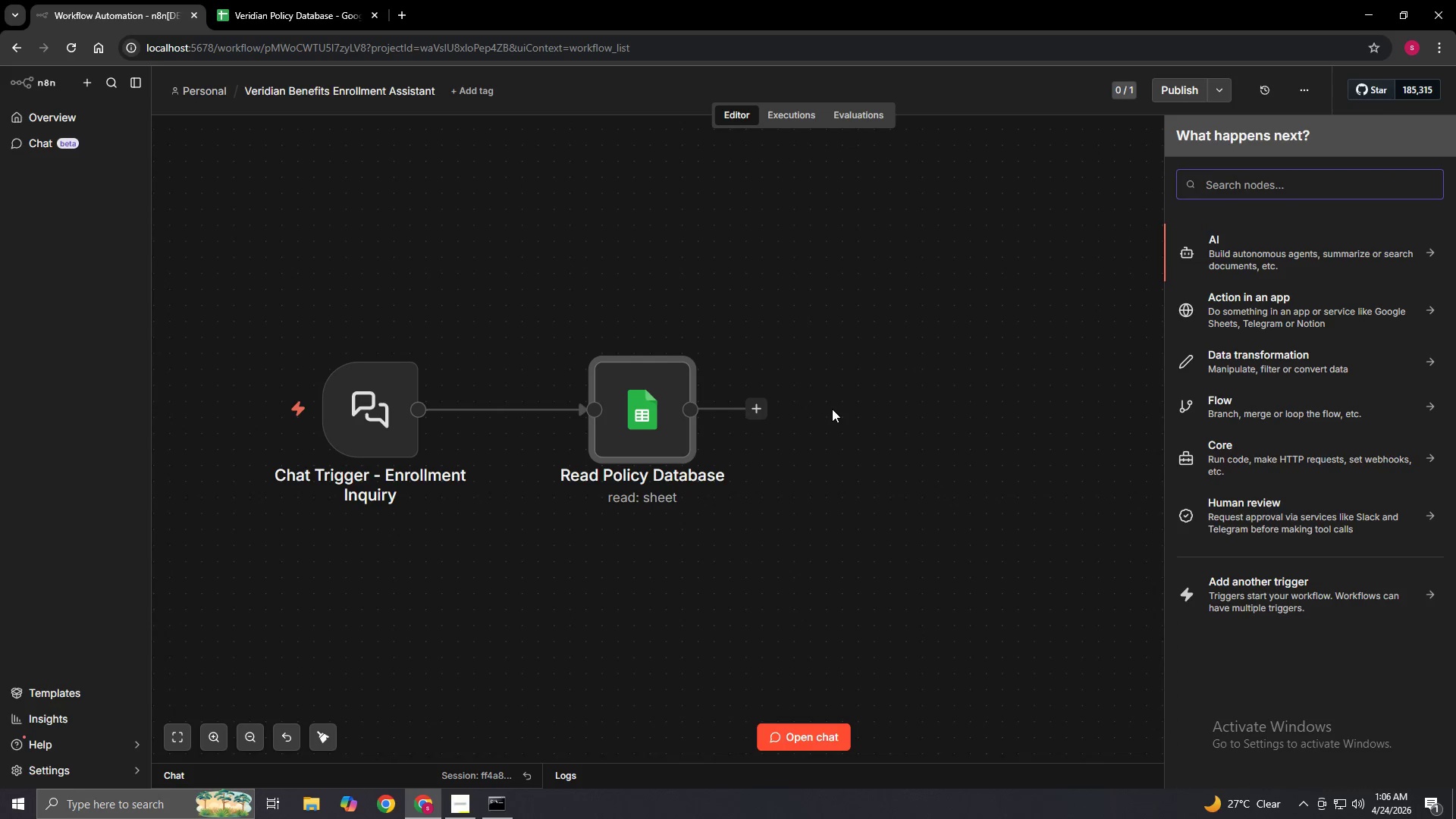 
type(Code)
 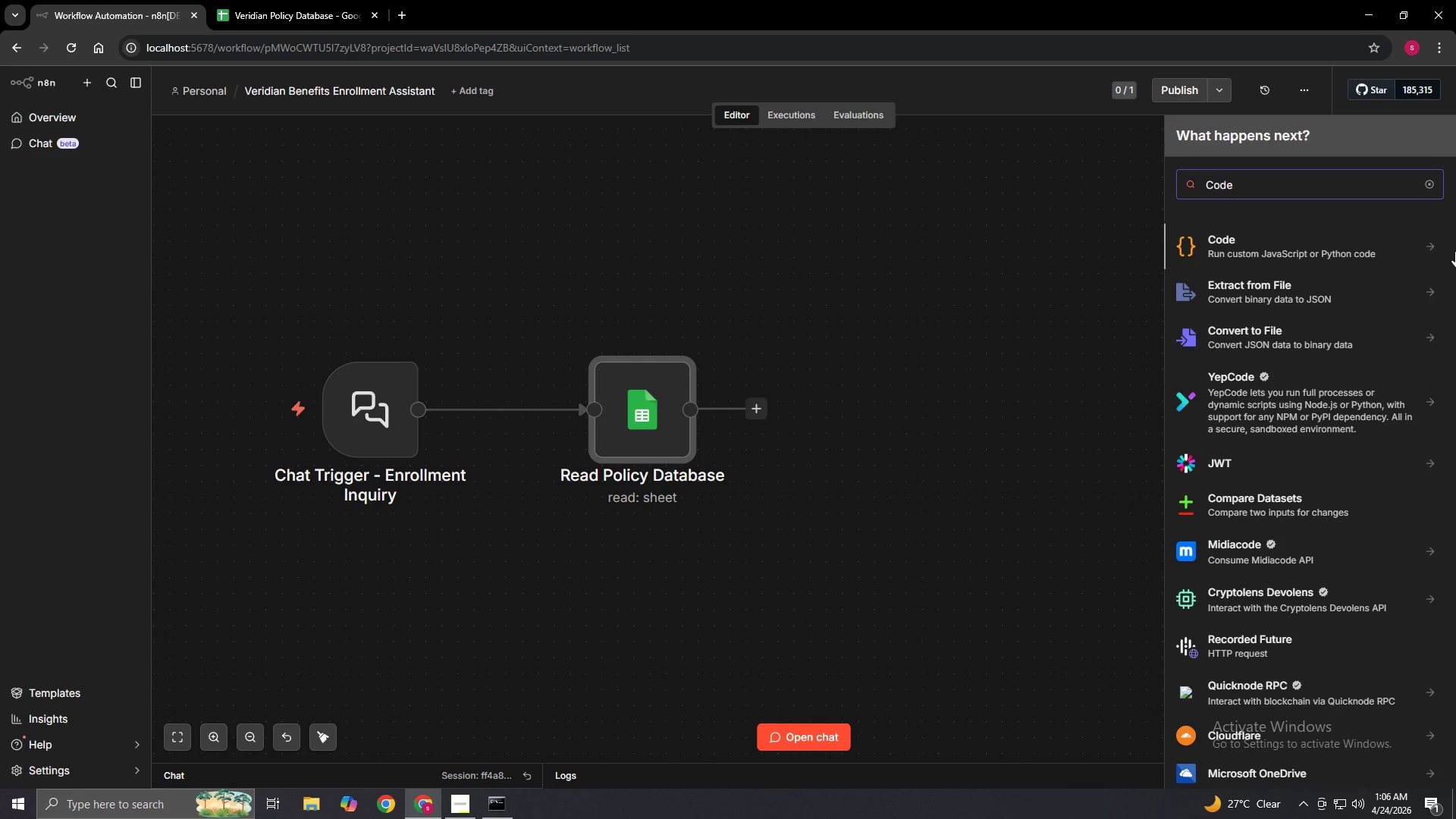 
left_click([1423, 248])
 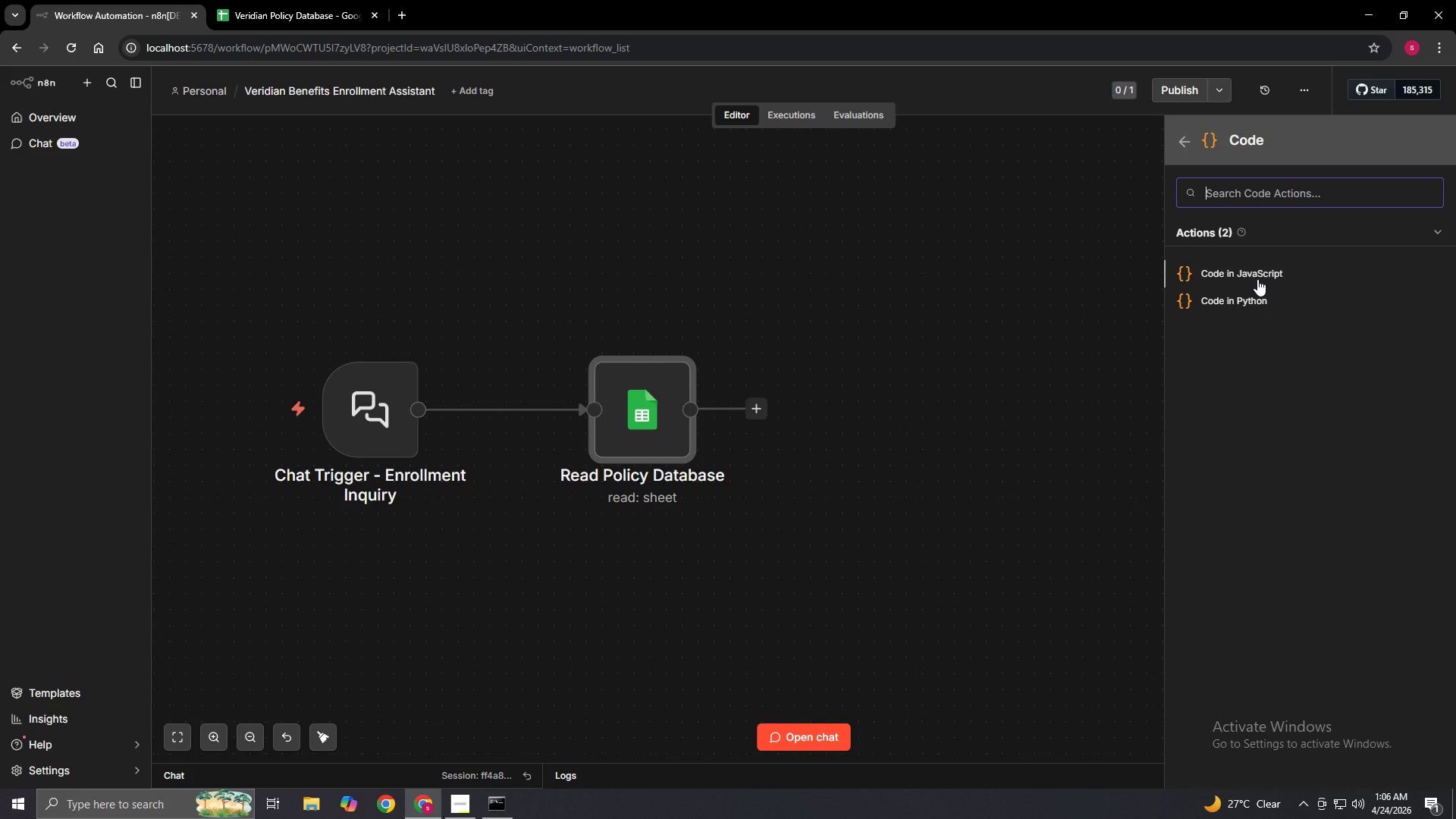 
left_click([1257, 279])
 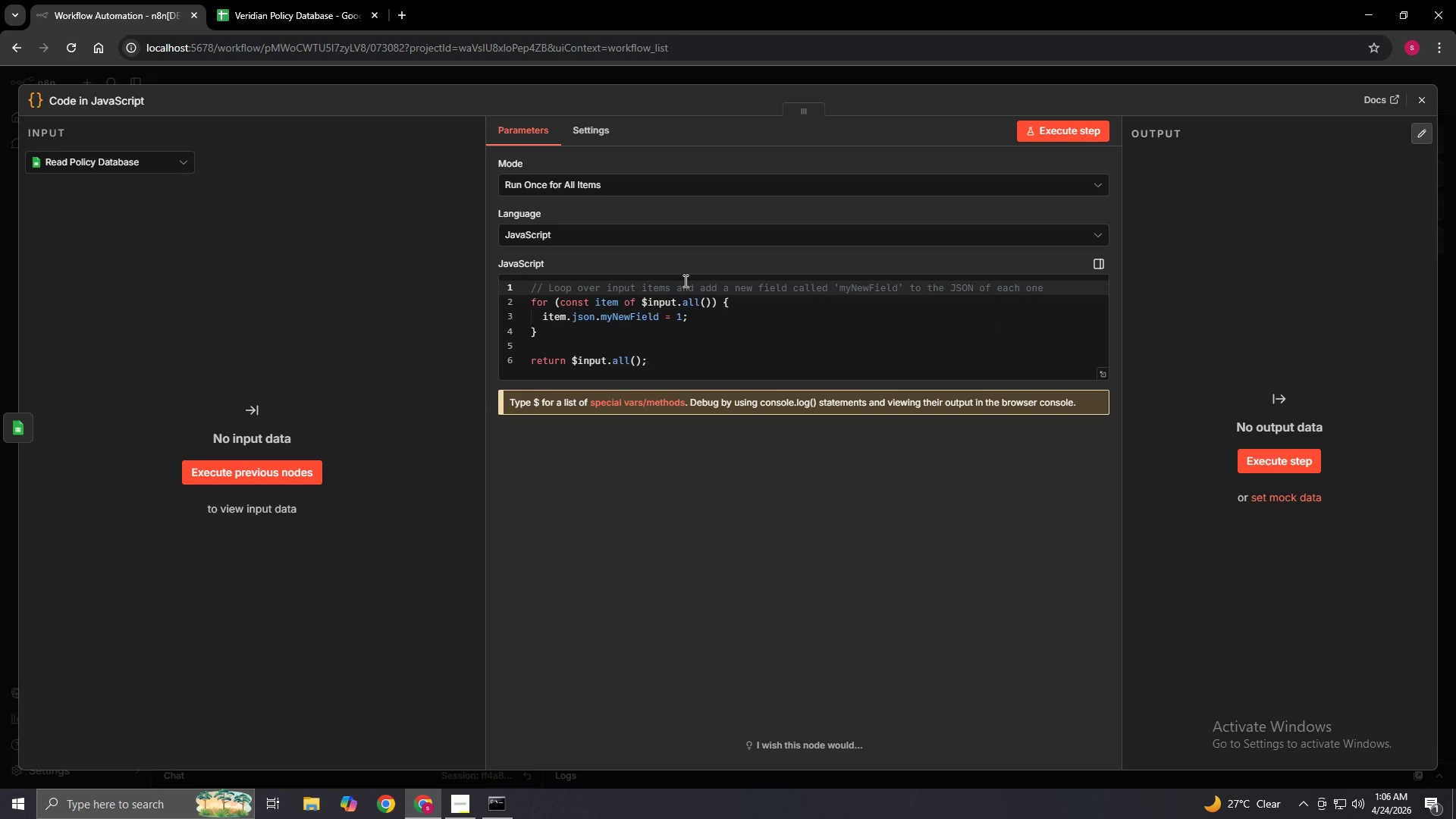 
wait(17.27)
 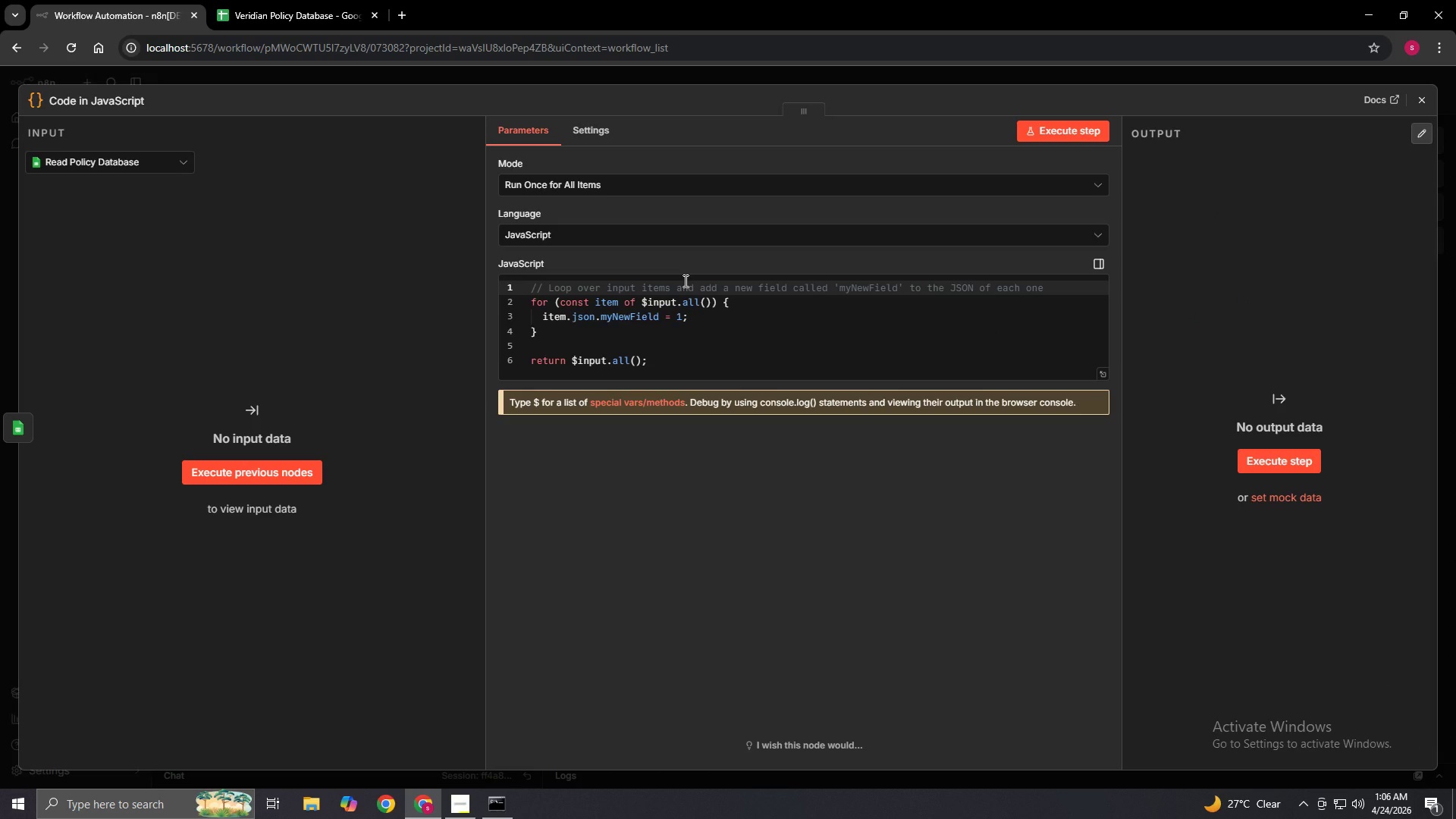 
left_click([1103, 375])
 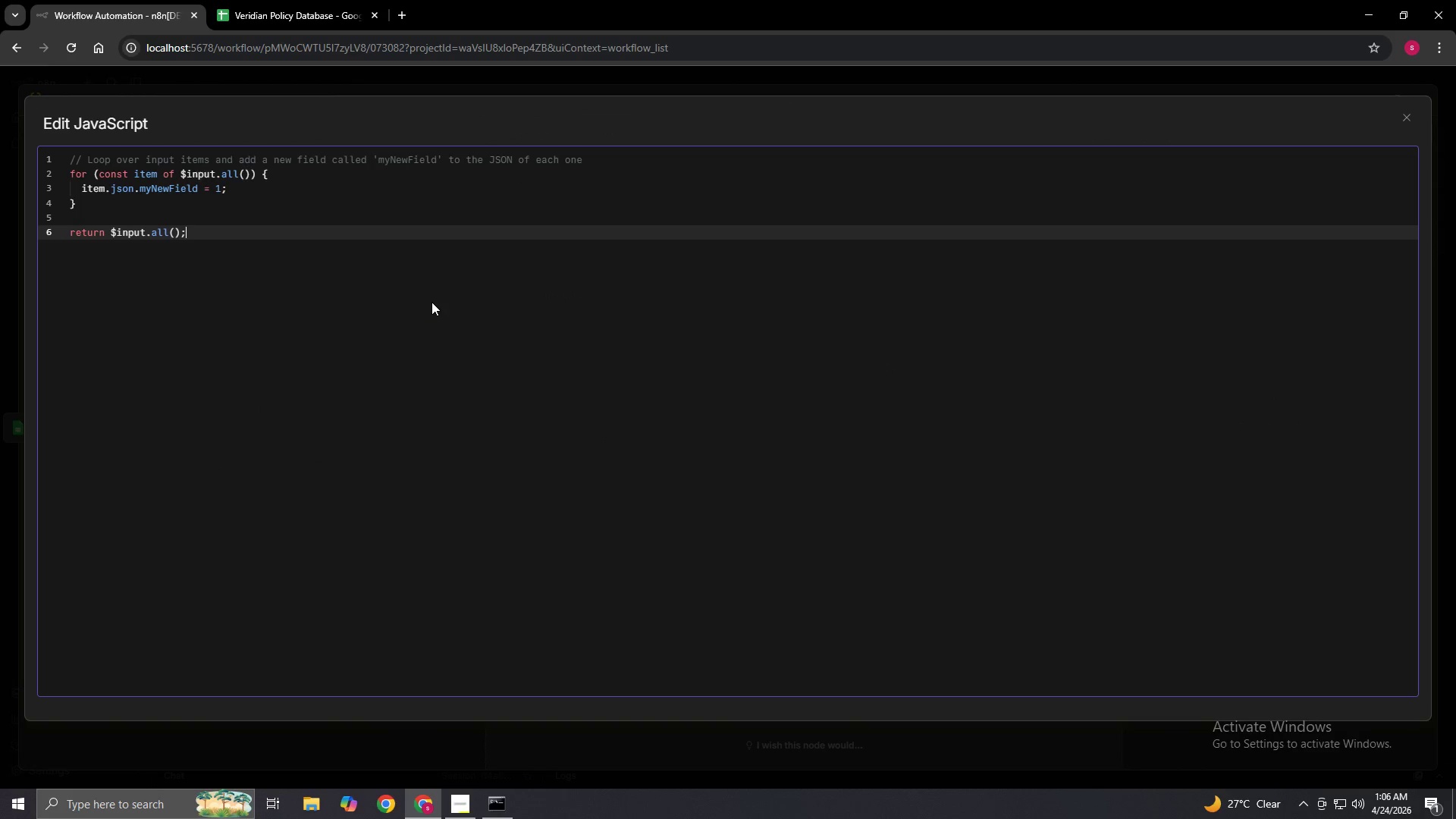 
key(Backspace)
 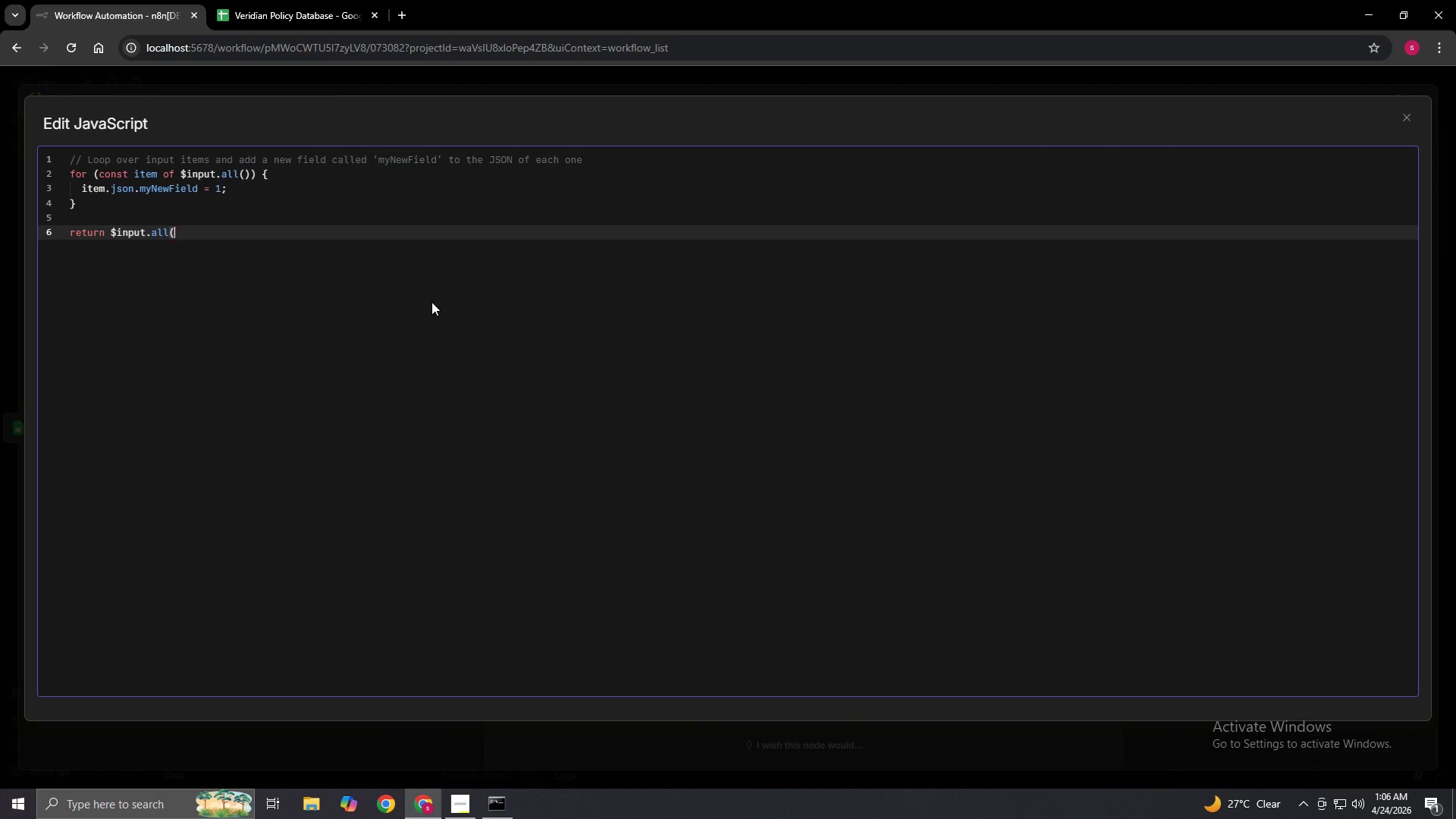 
key(Backspace)
 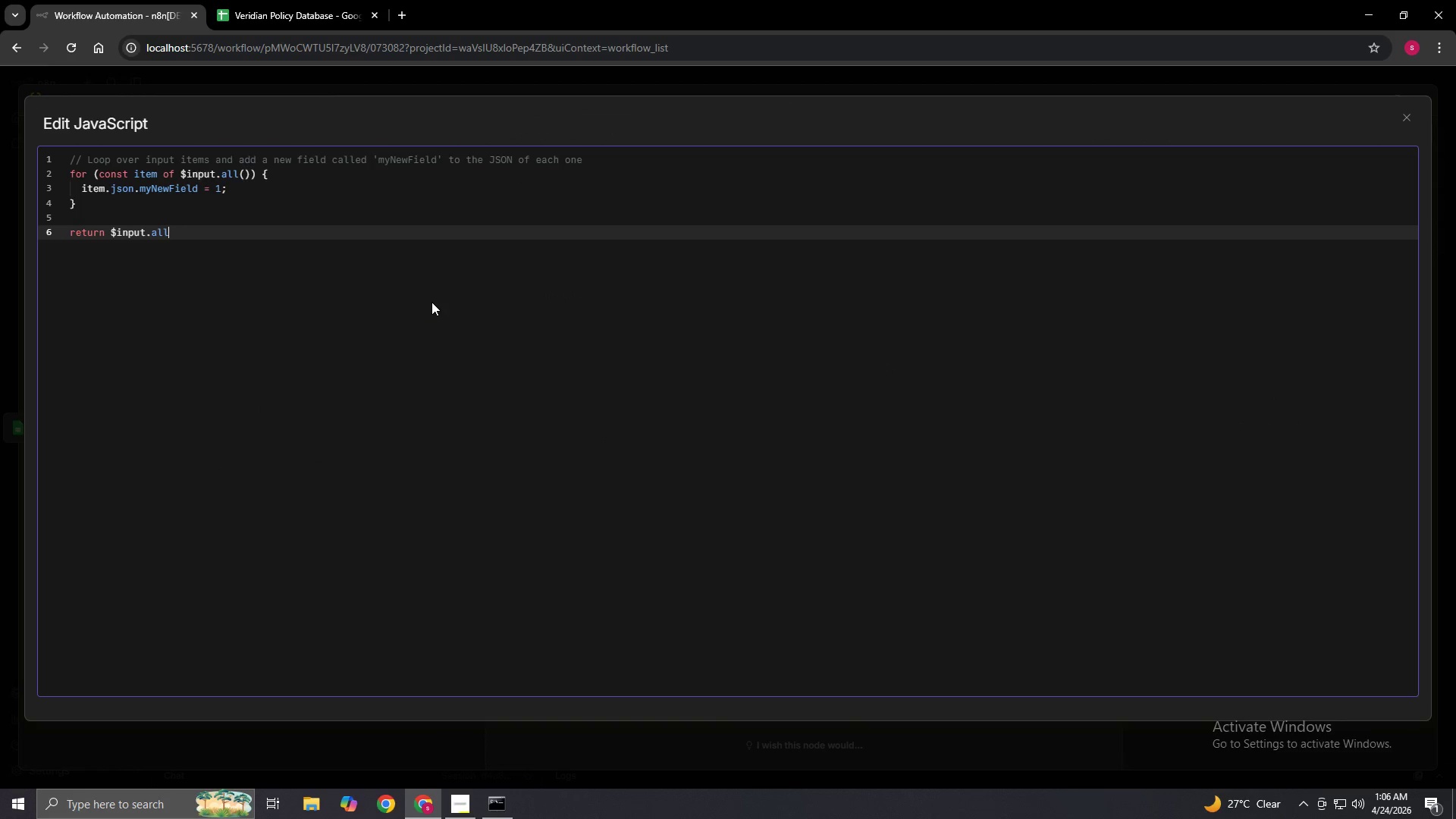 
key(Backspace)
 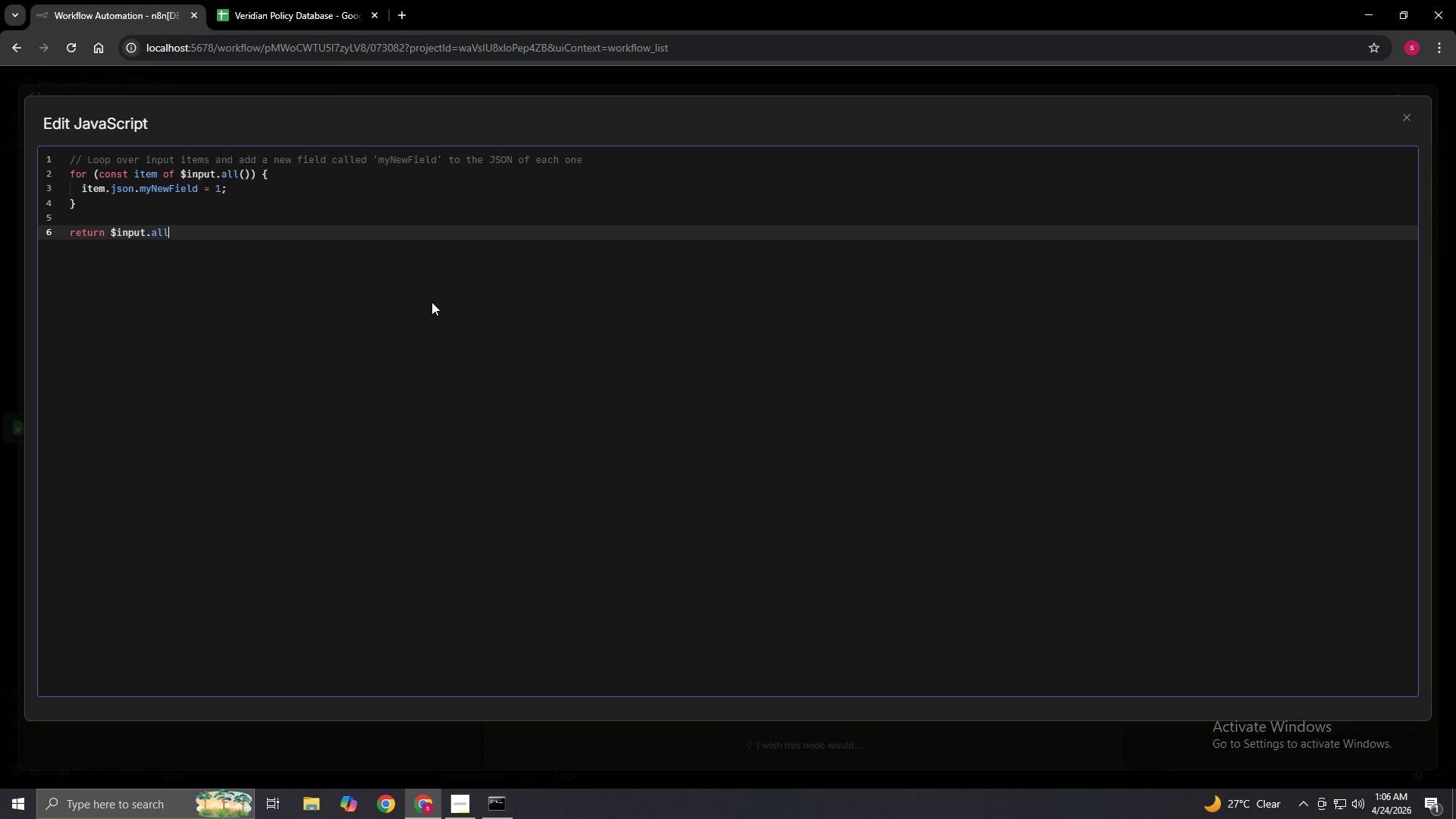 
key(Backspace)
 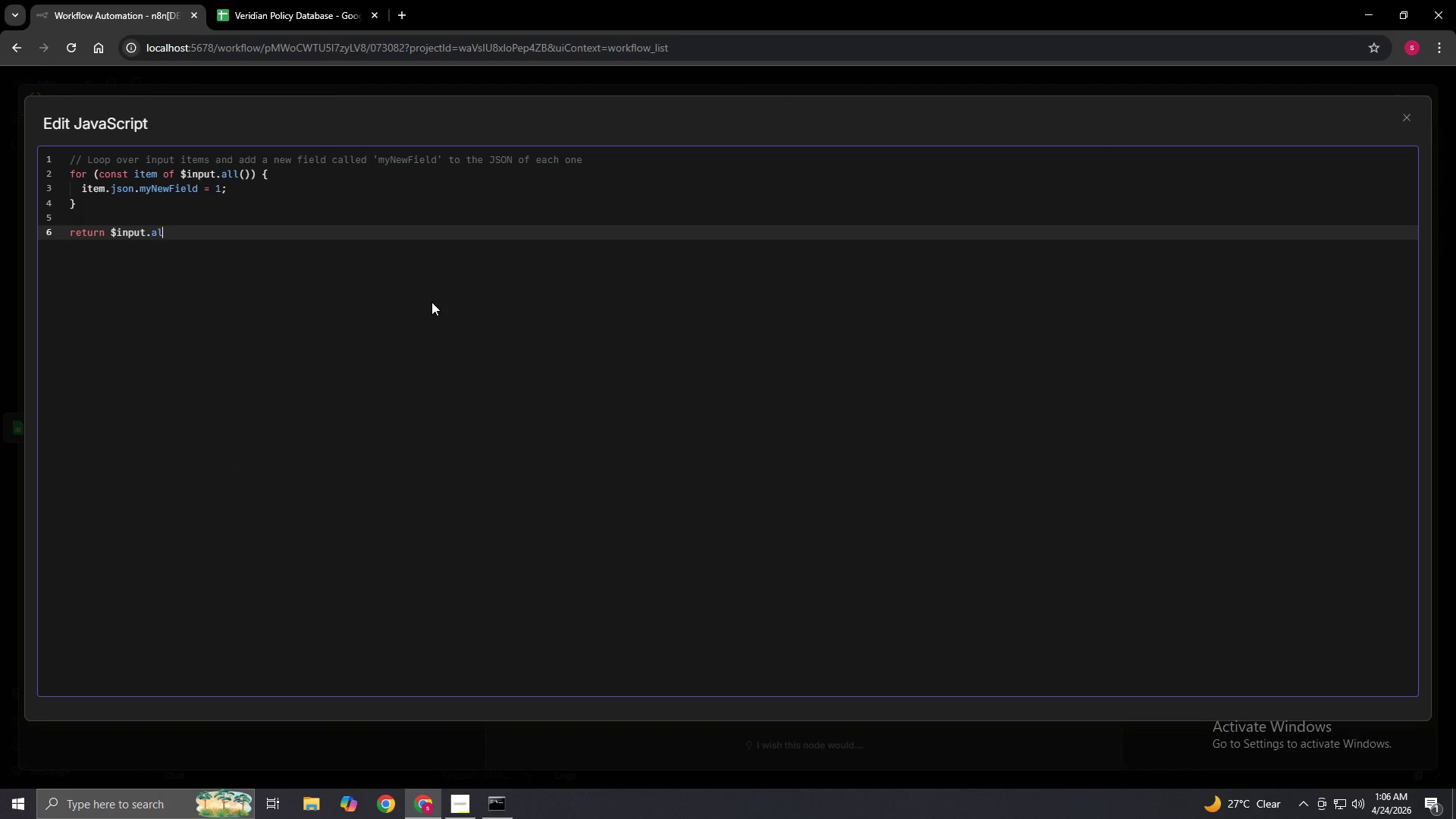 
key(Backspace)
 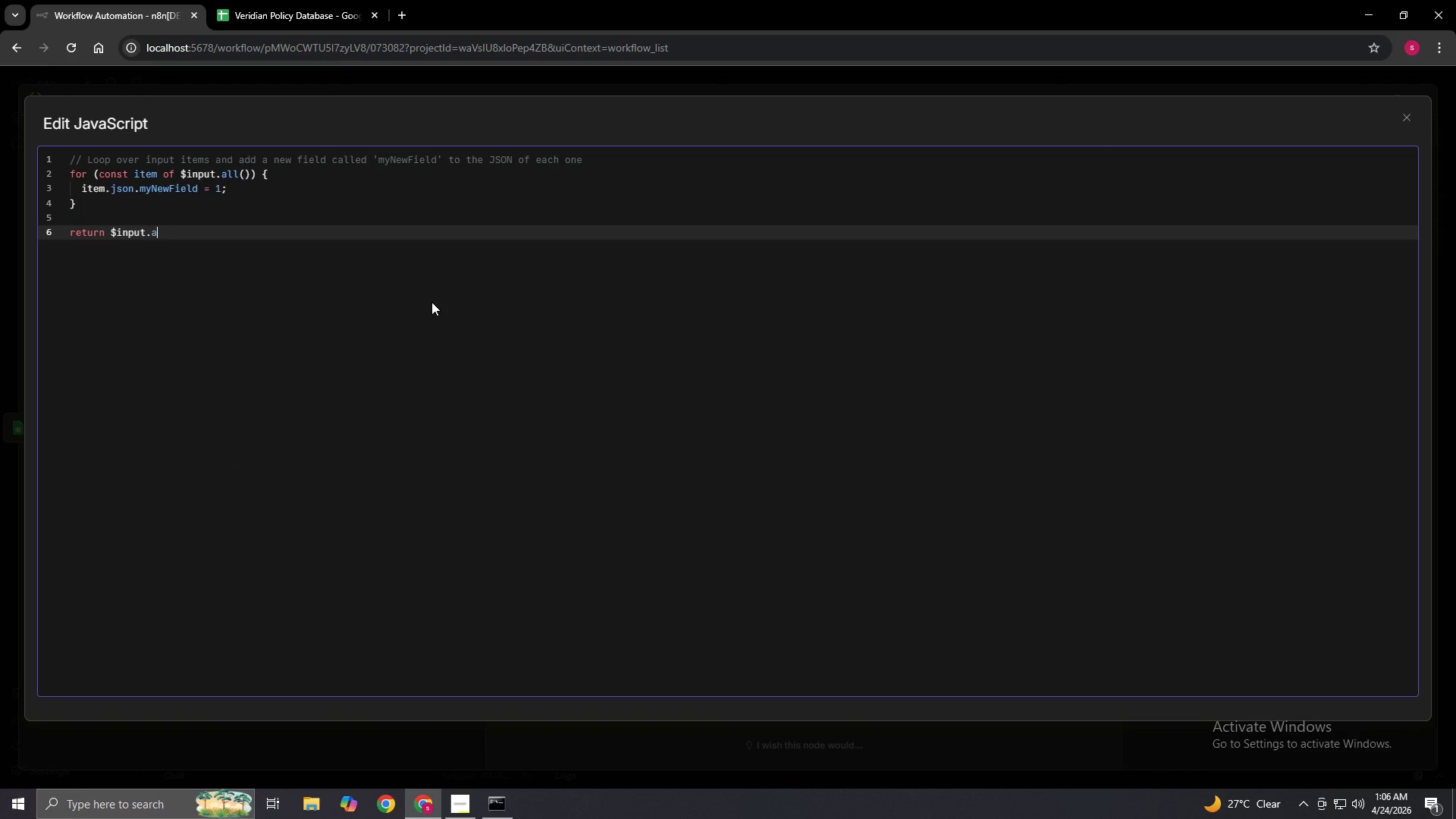 
key(Backspace)
 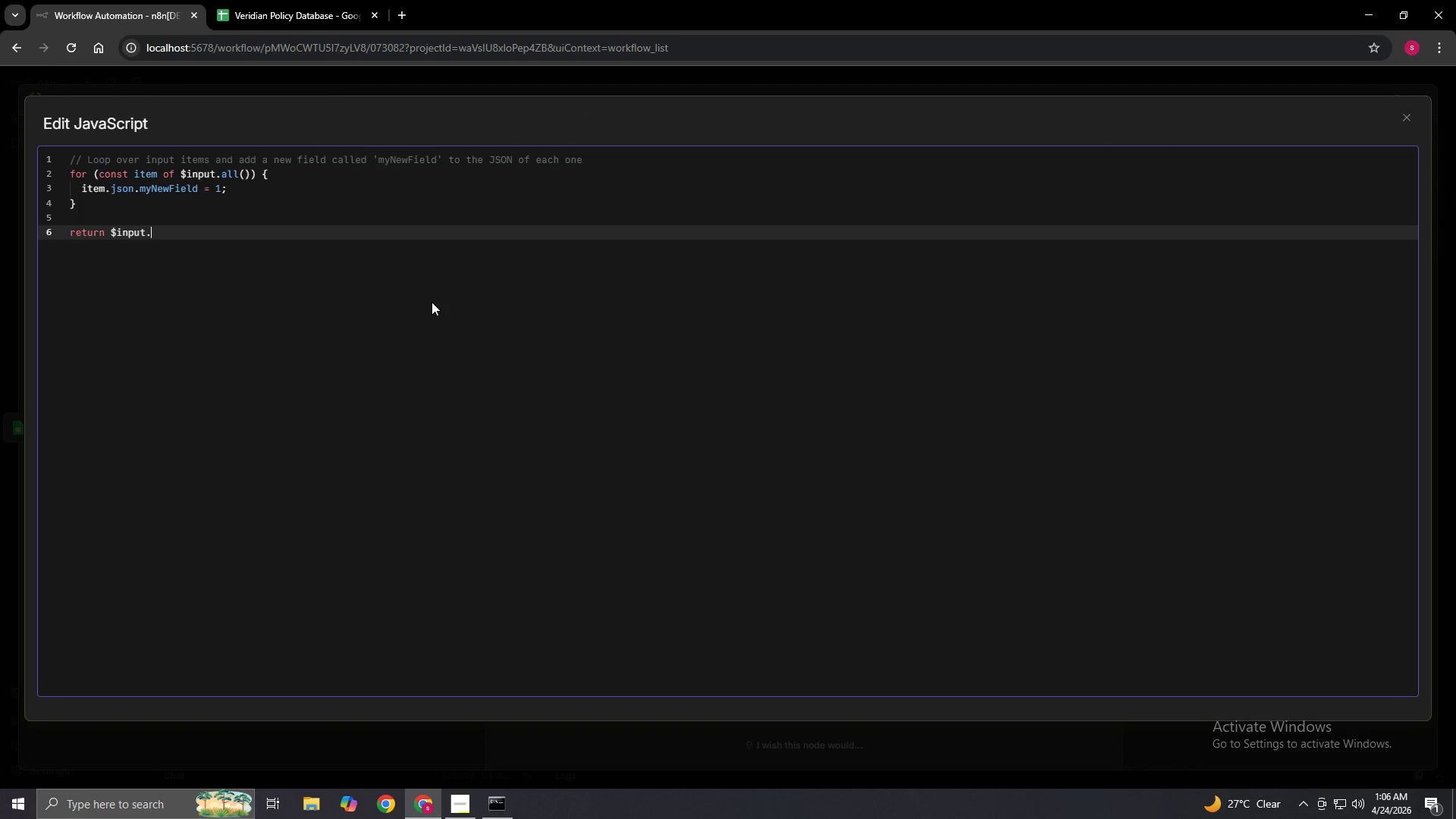 
key(Backspace)
 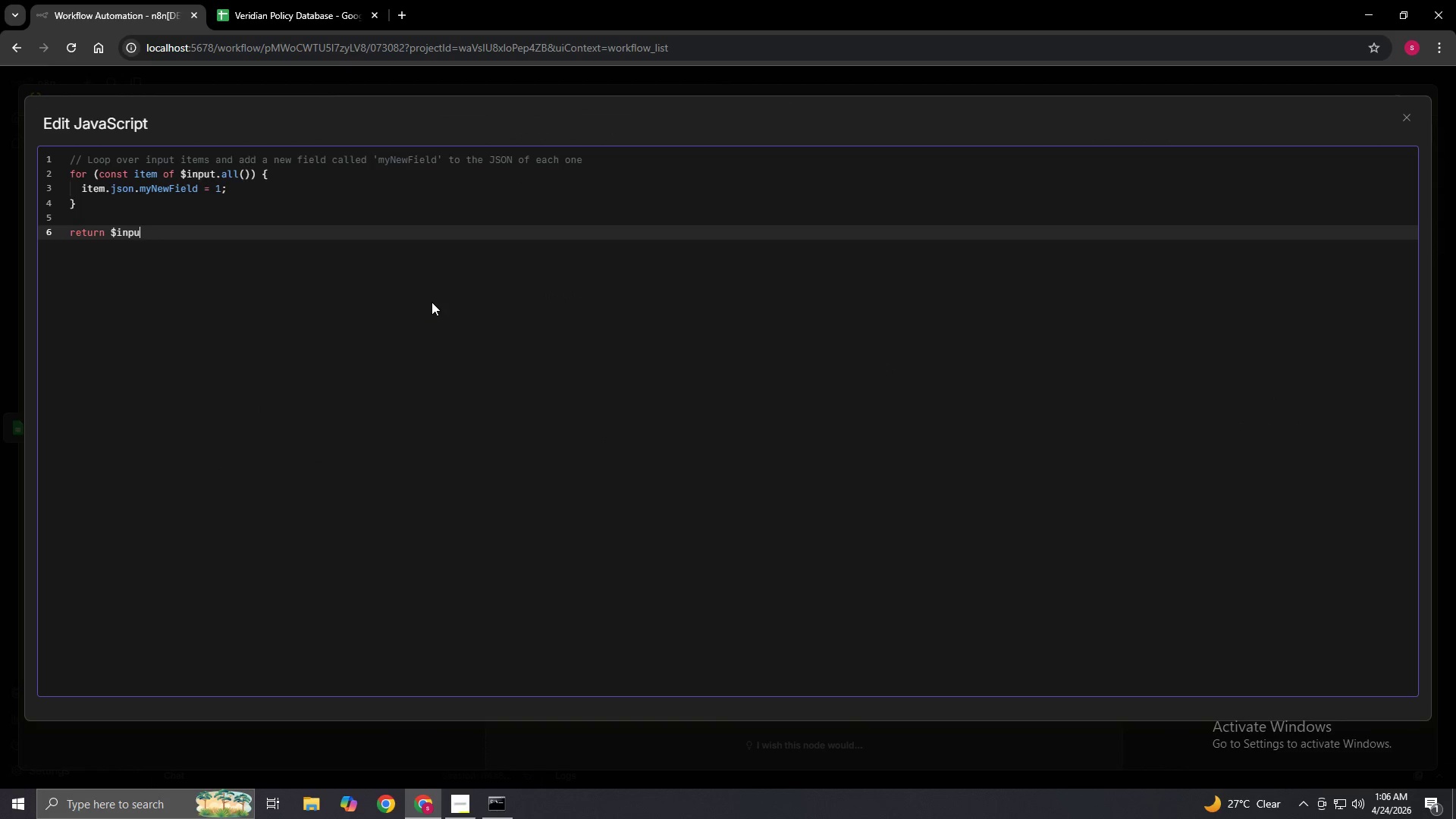 
key(Backspace)
 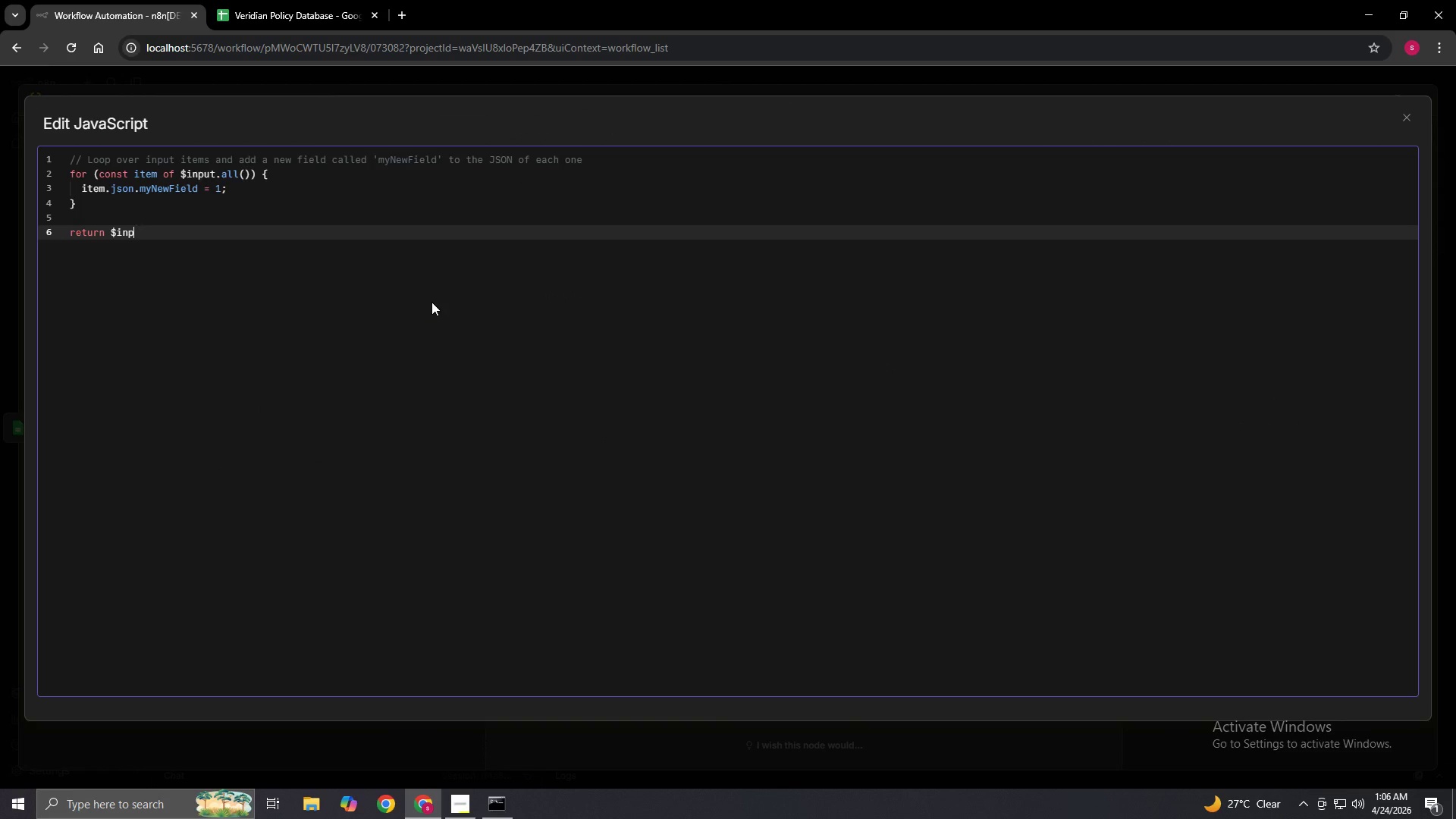 
key(Backspace)
 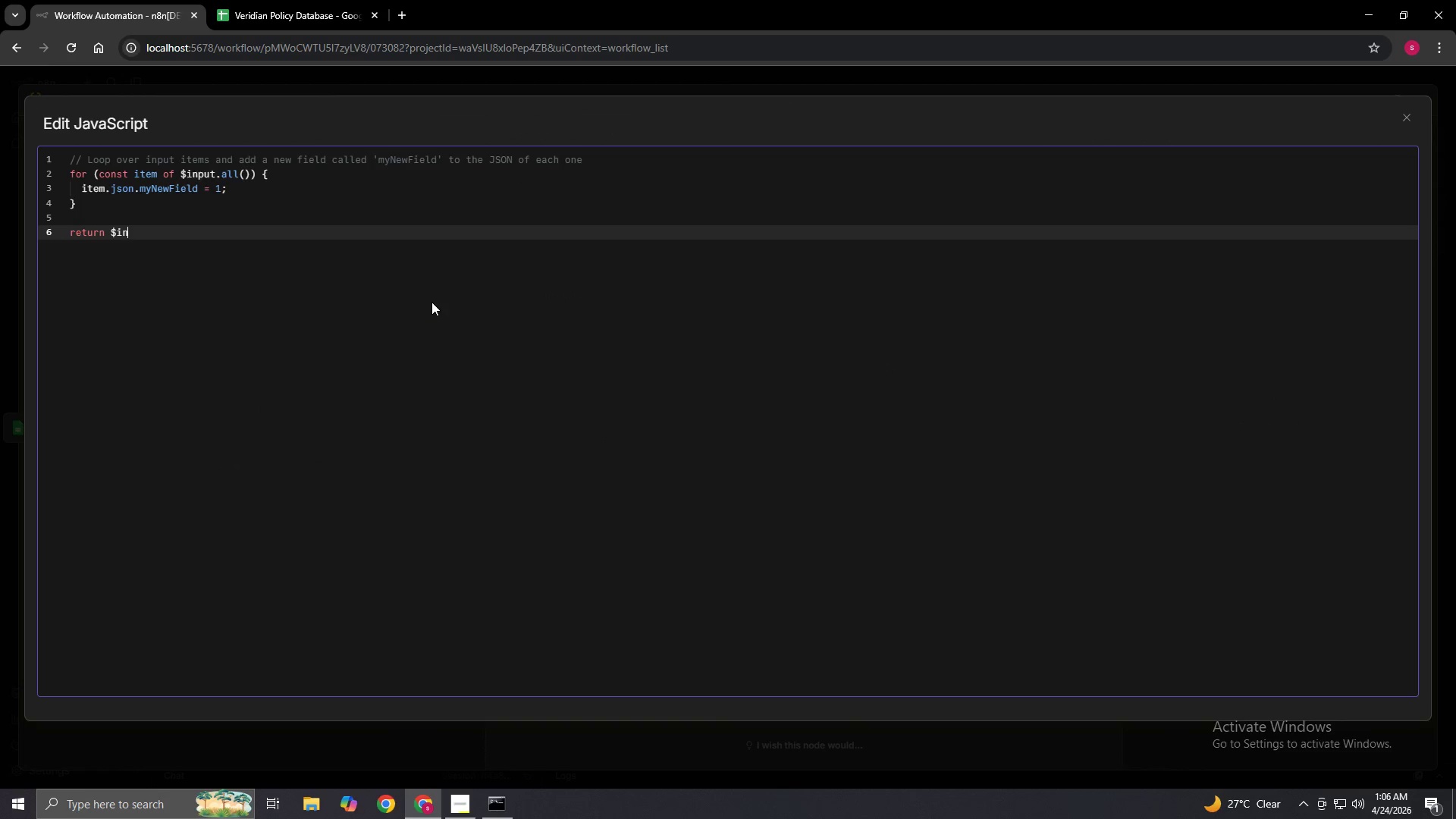 
key(Backspace)
 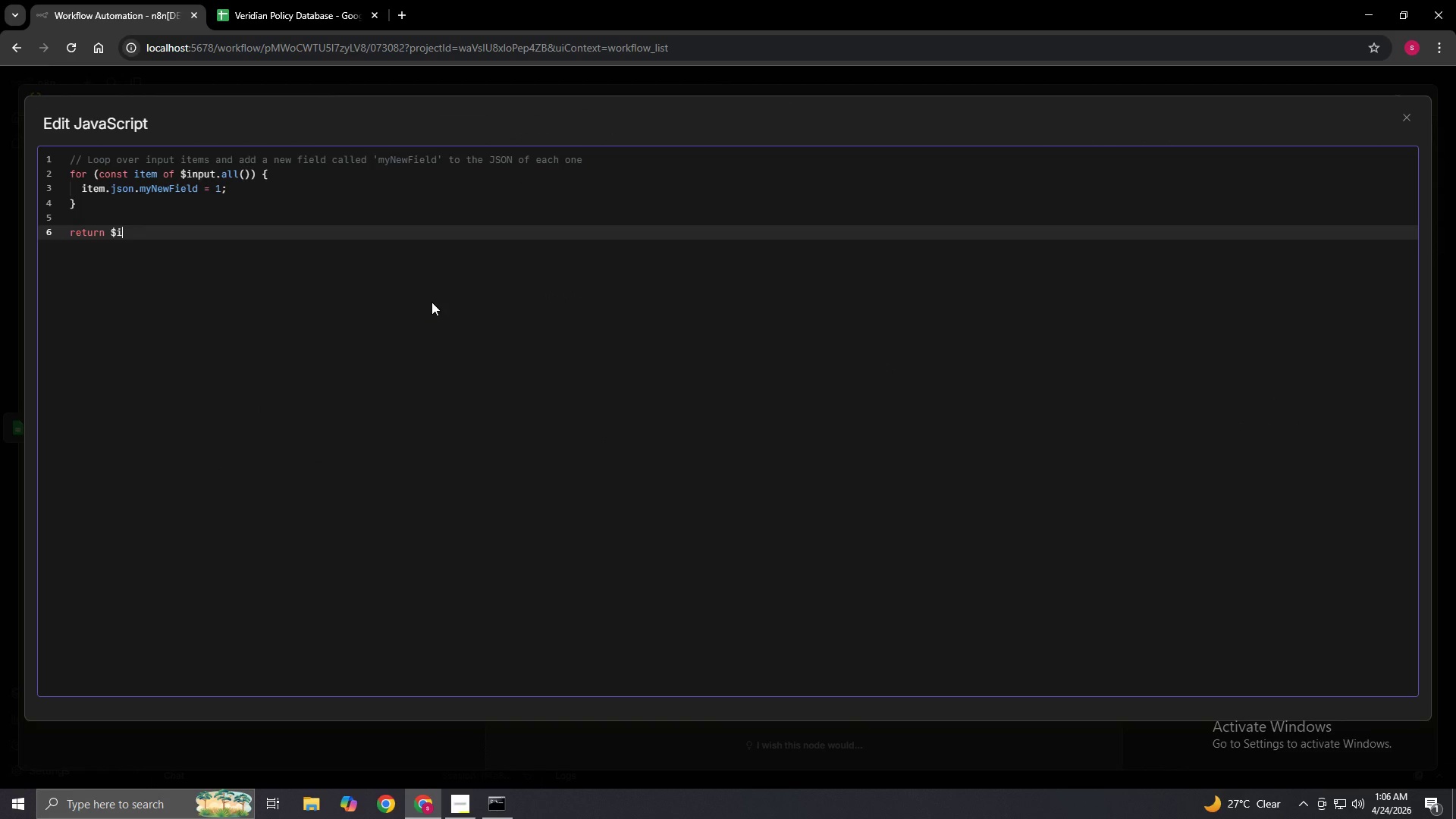 
key(Backspace)
 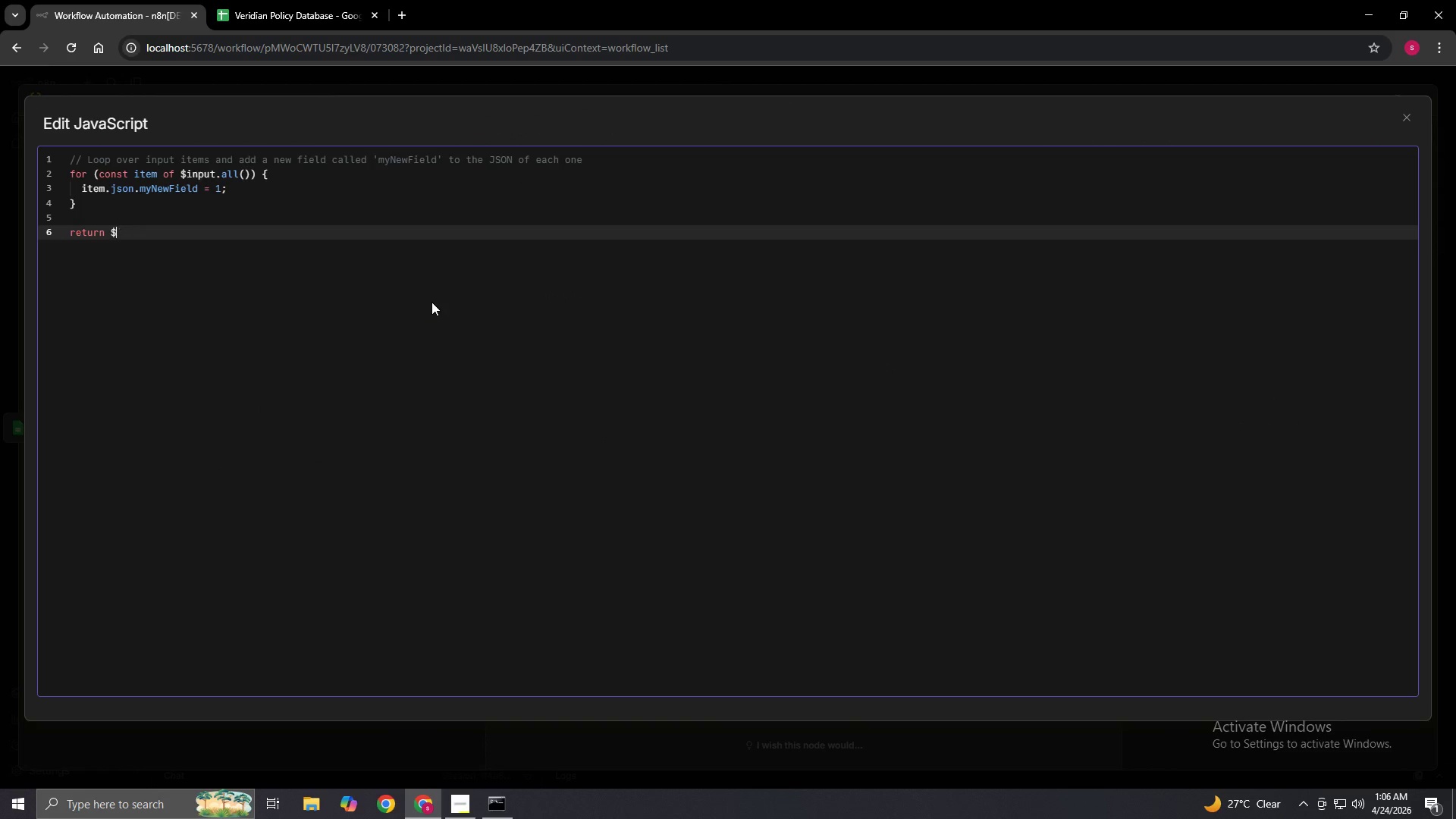 
key(Backspace)
 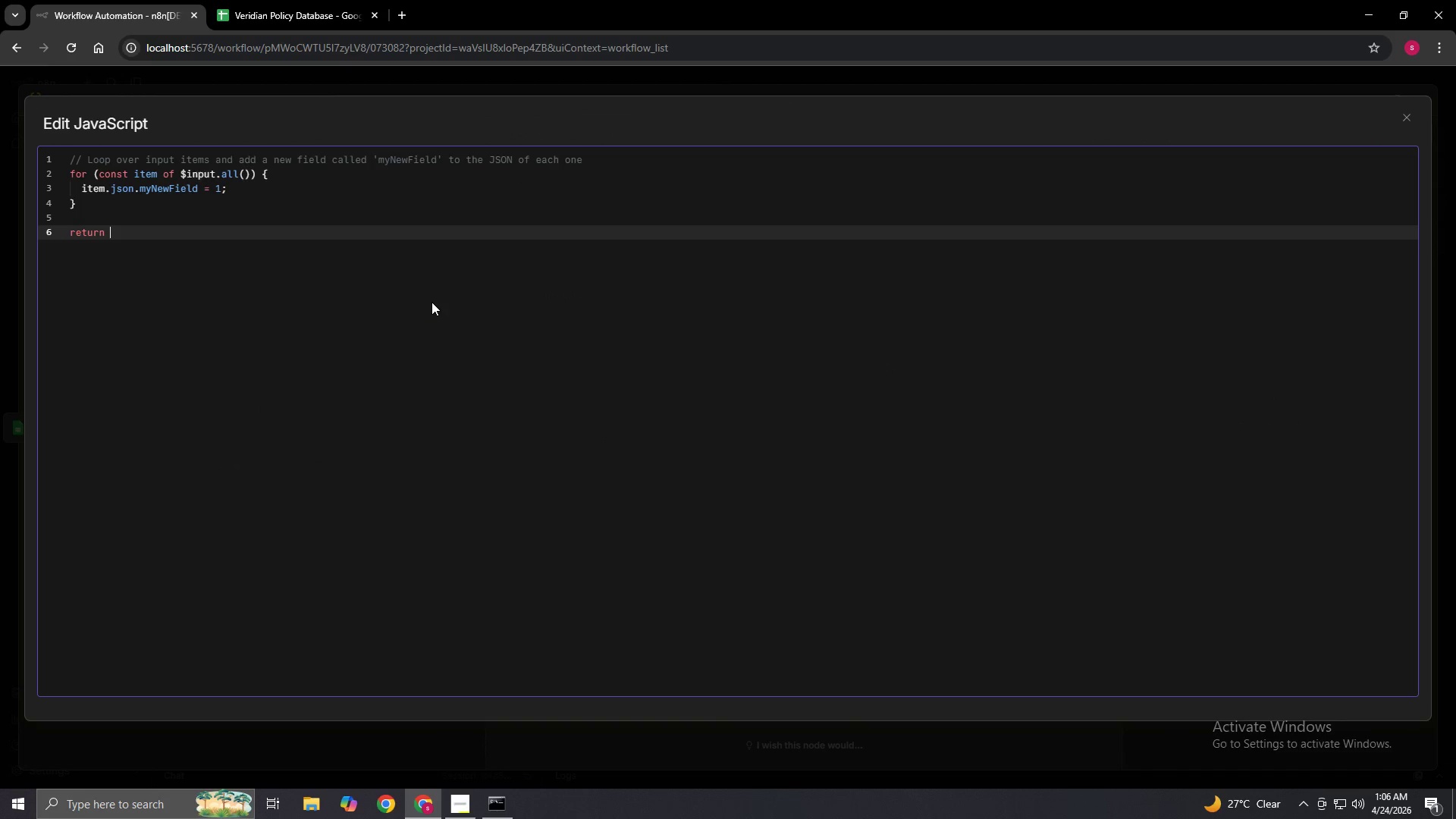 
key(Backspace)
 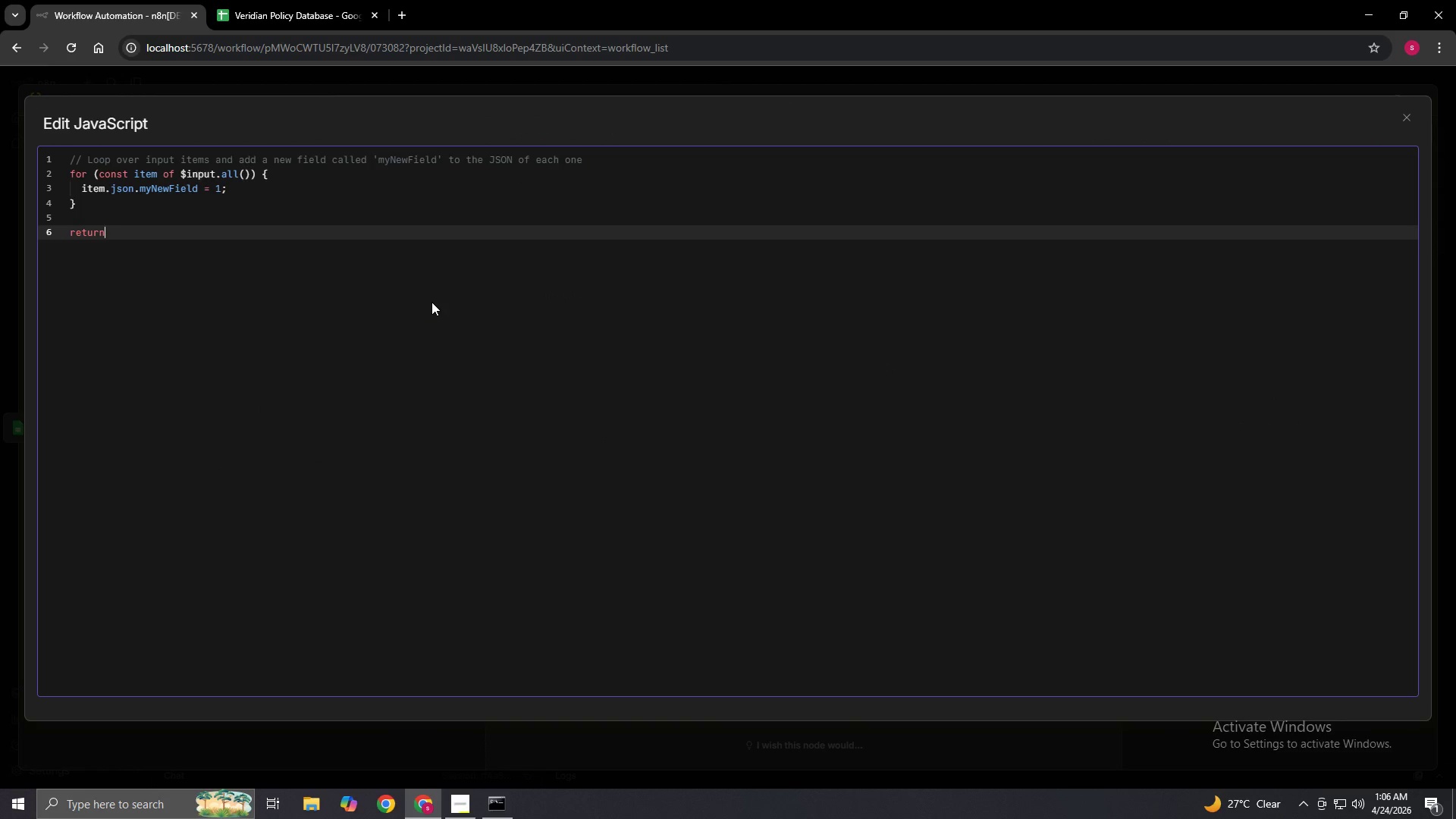 
key(Backspace)
 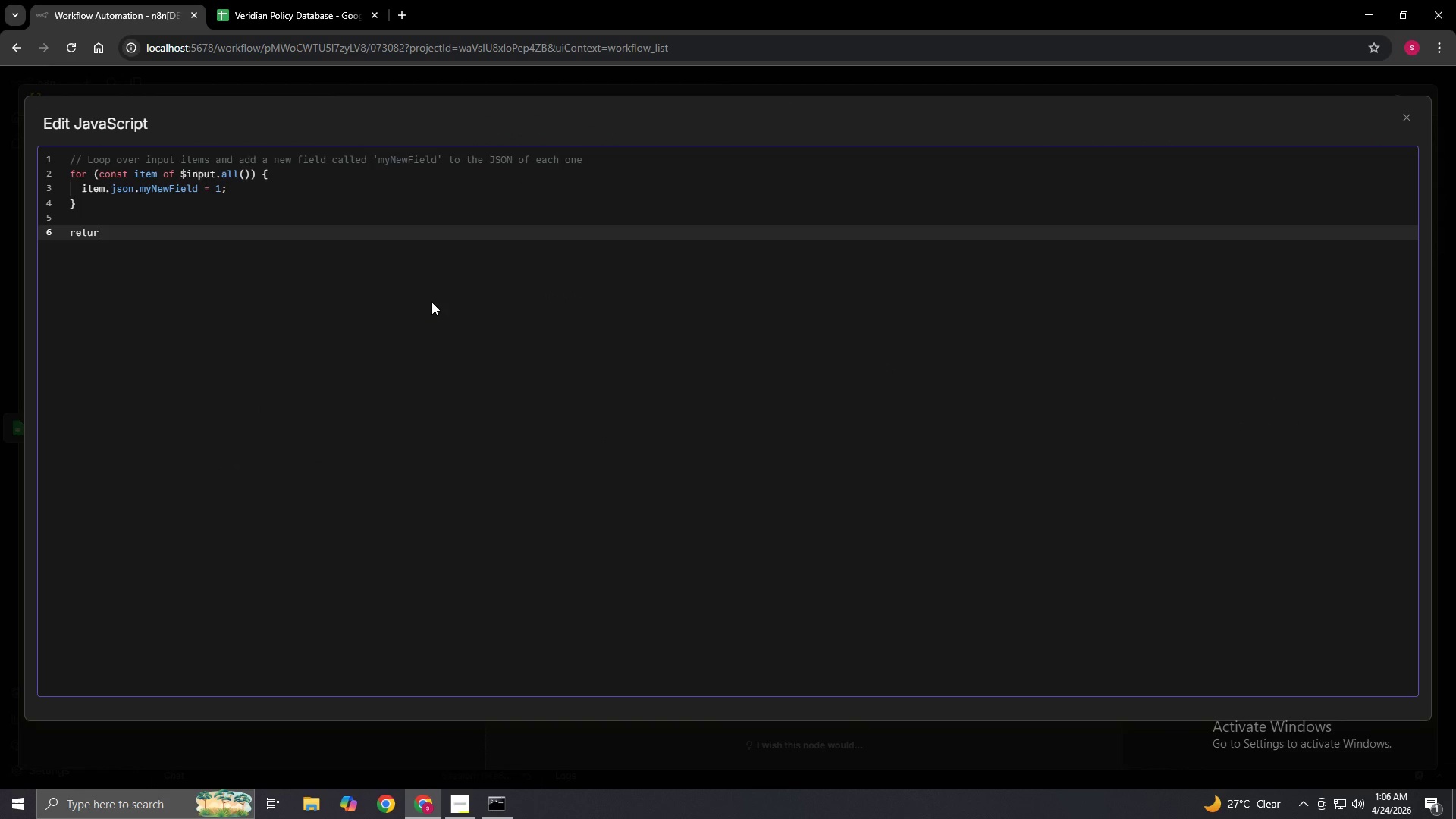 
key(Backspace)
 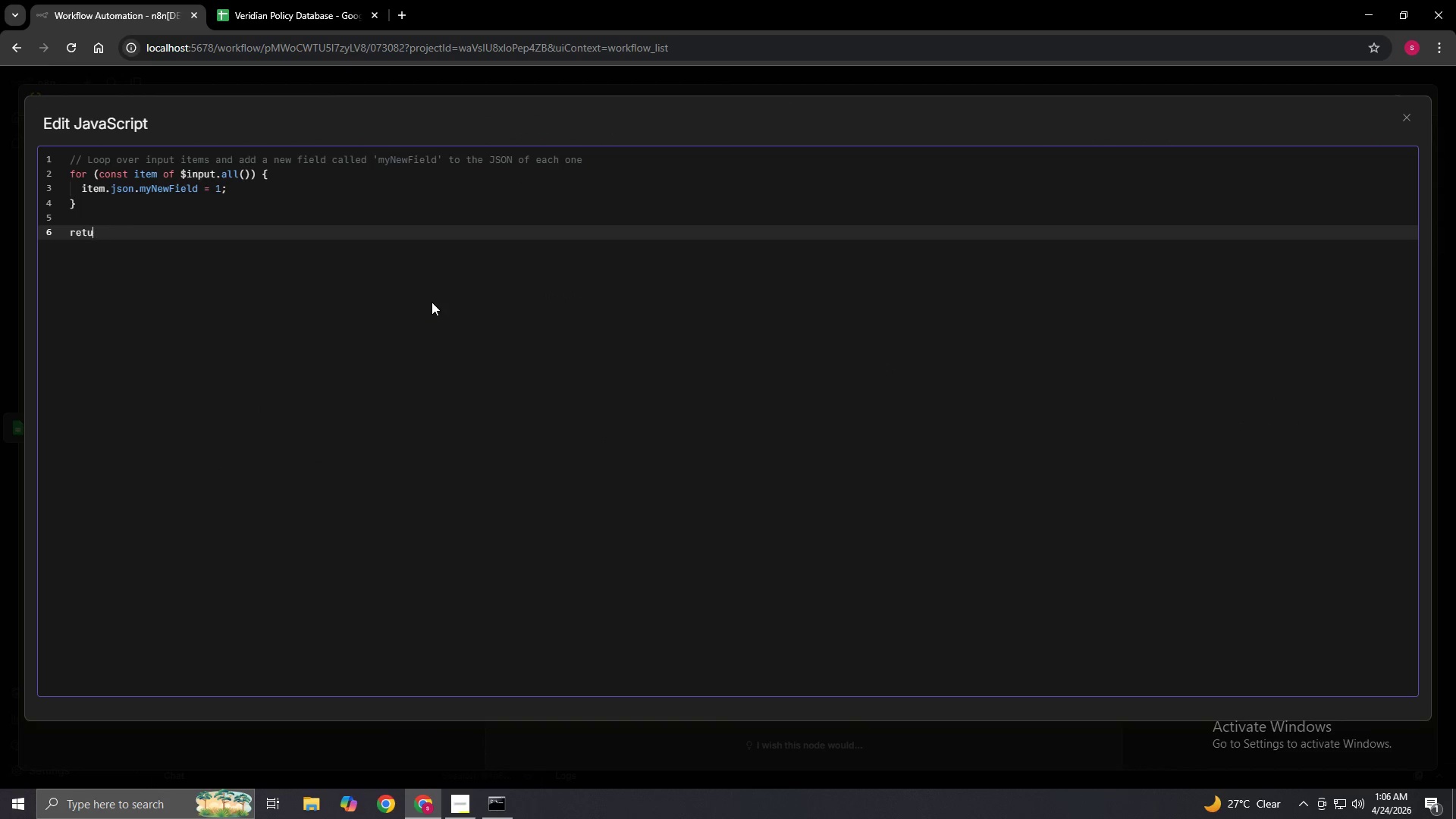 
key(Backspace)
 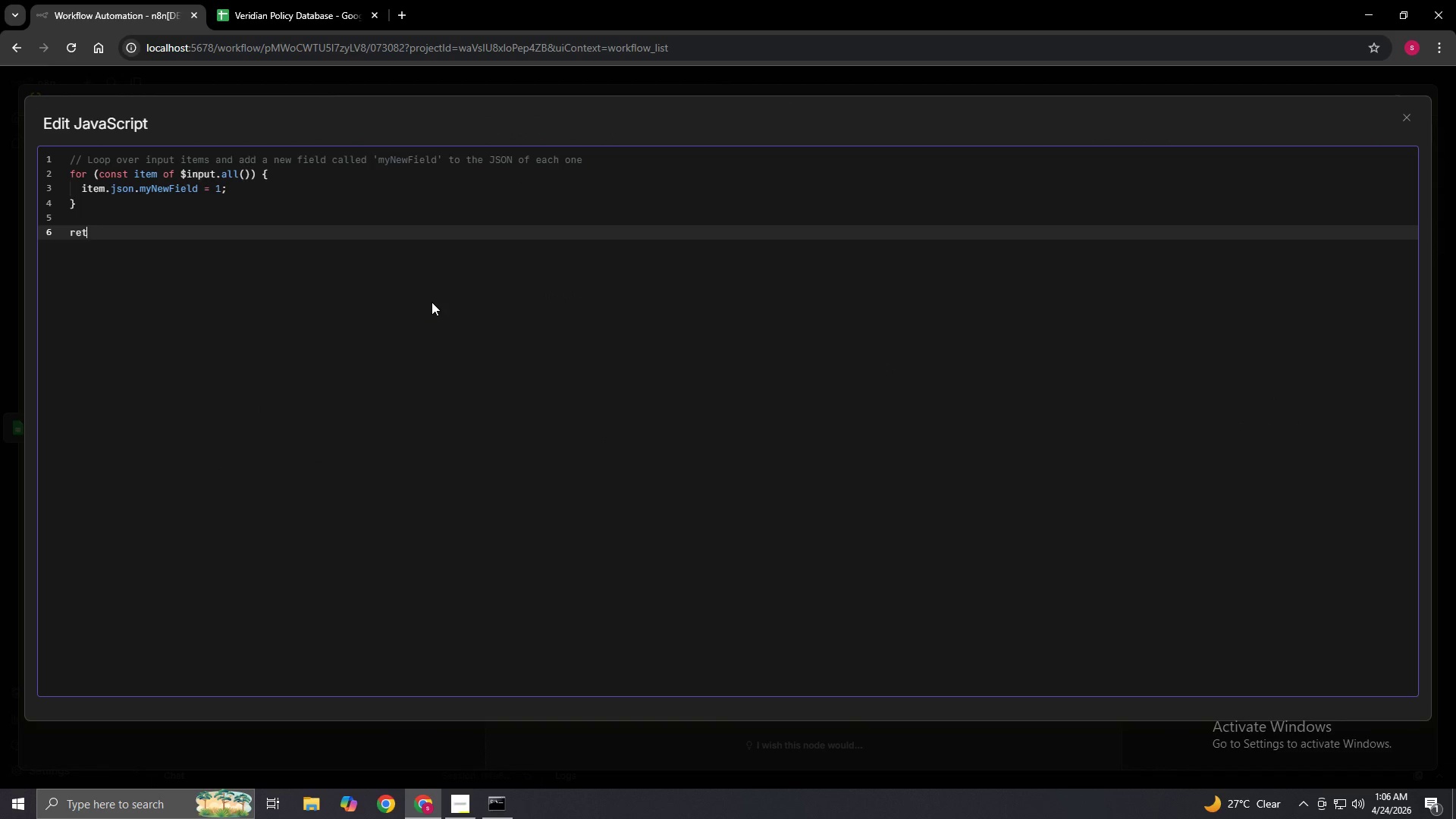 
key(Backspace)
 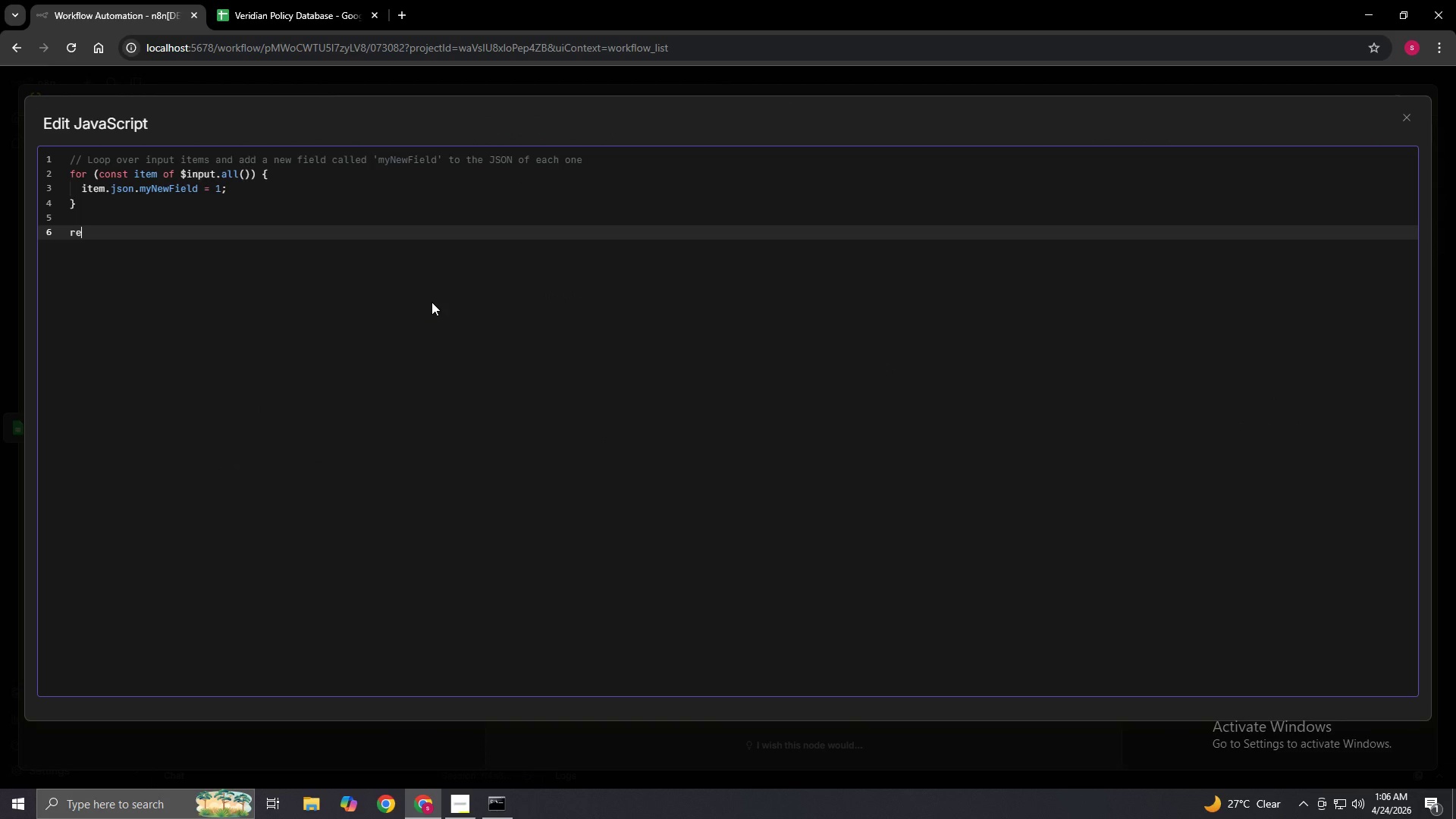 
key(Backspace)
 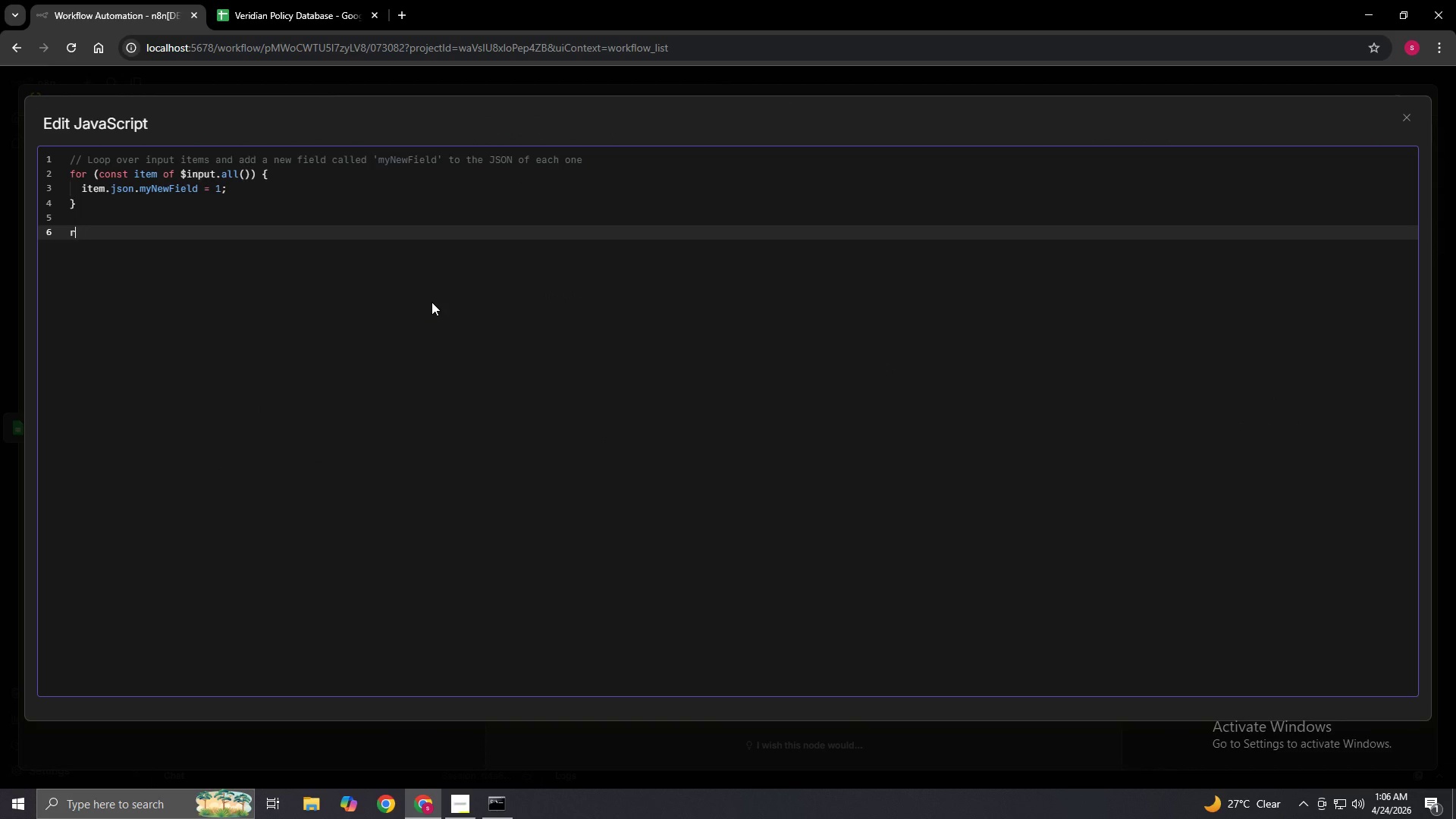 
key(Backspace)
 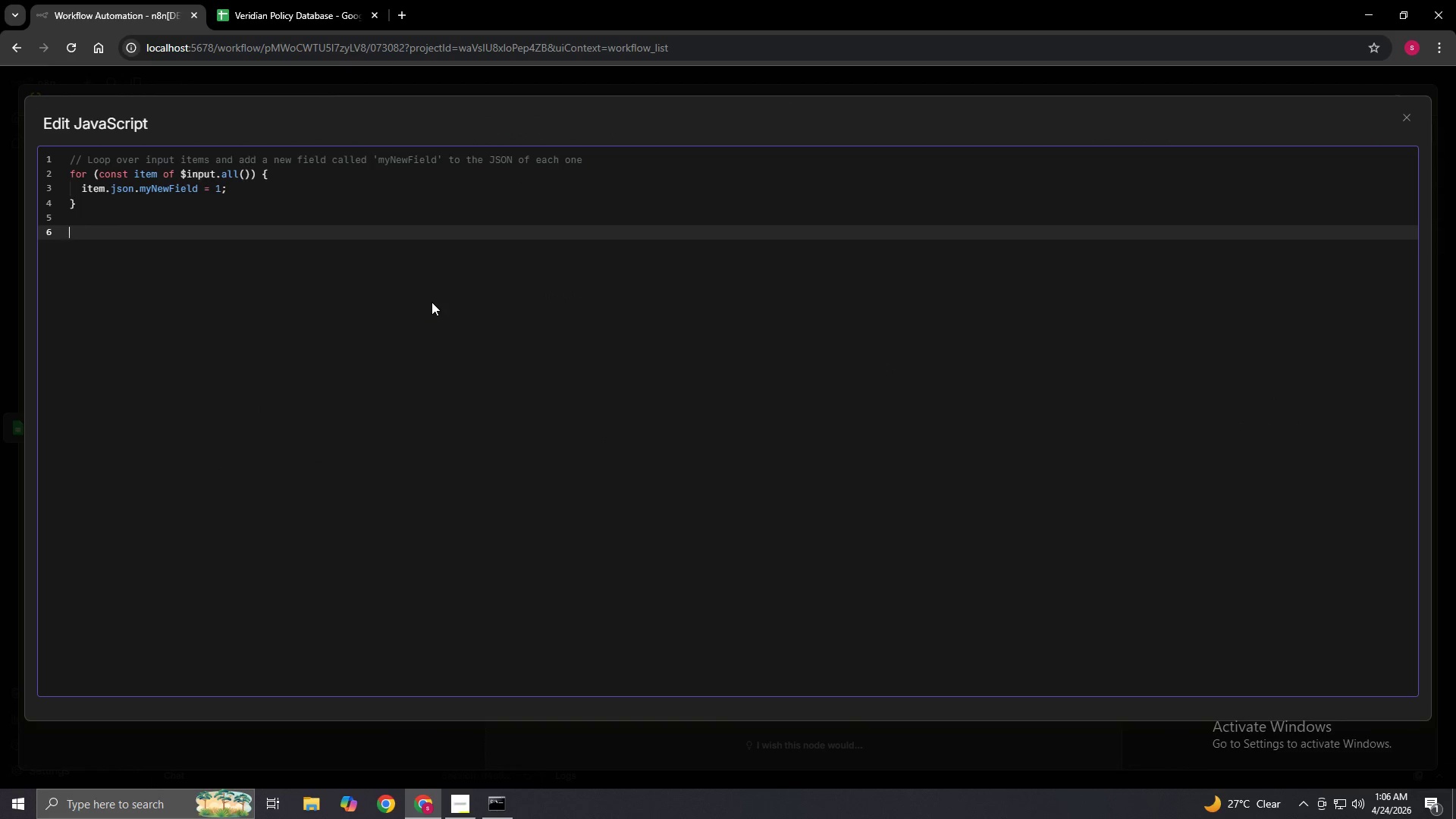 
key(Backspace)
 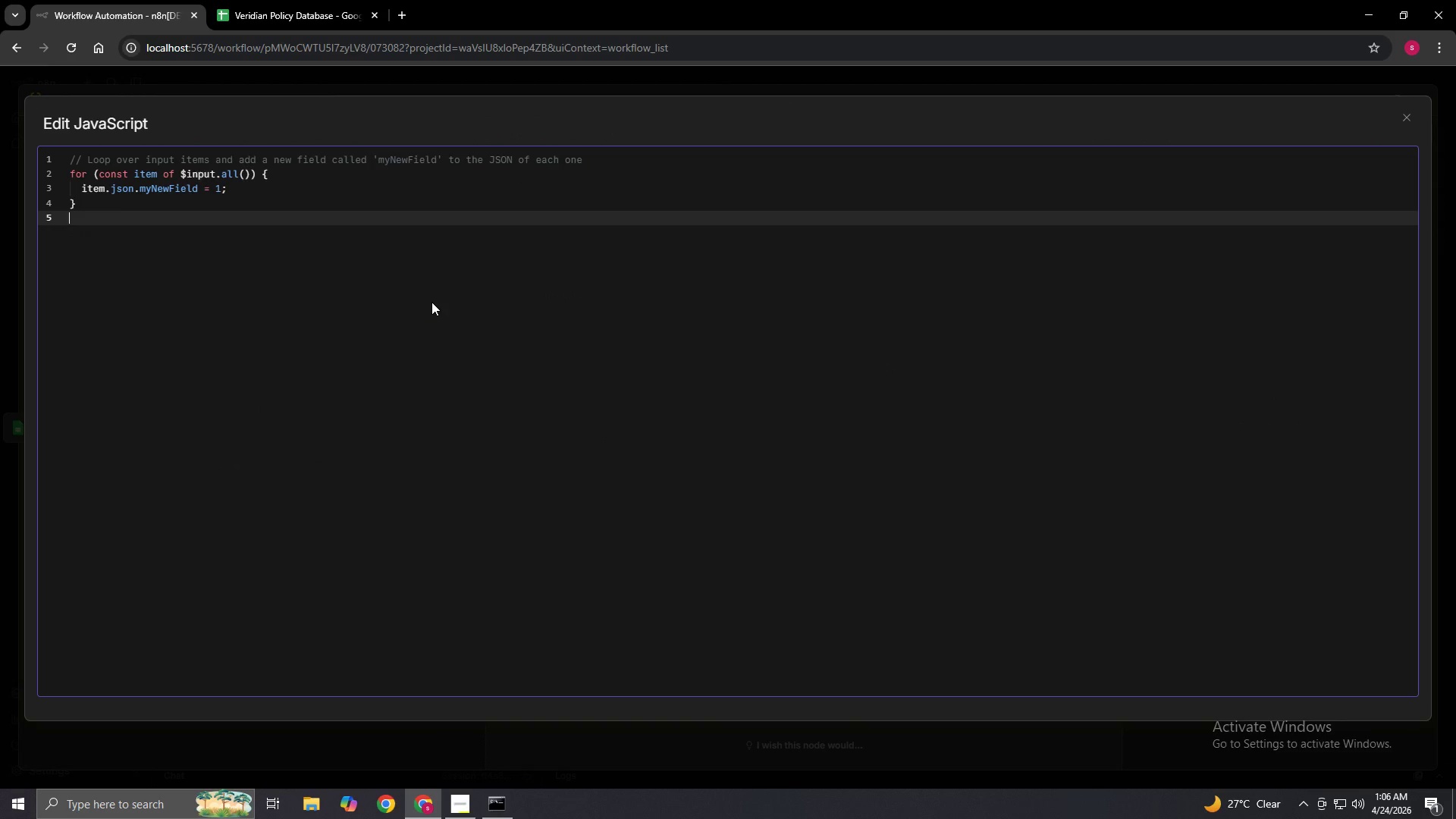 
key(Backspace)
 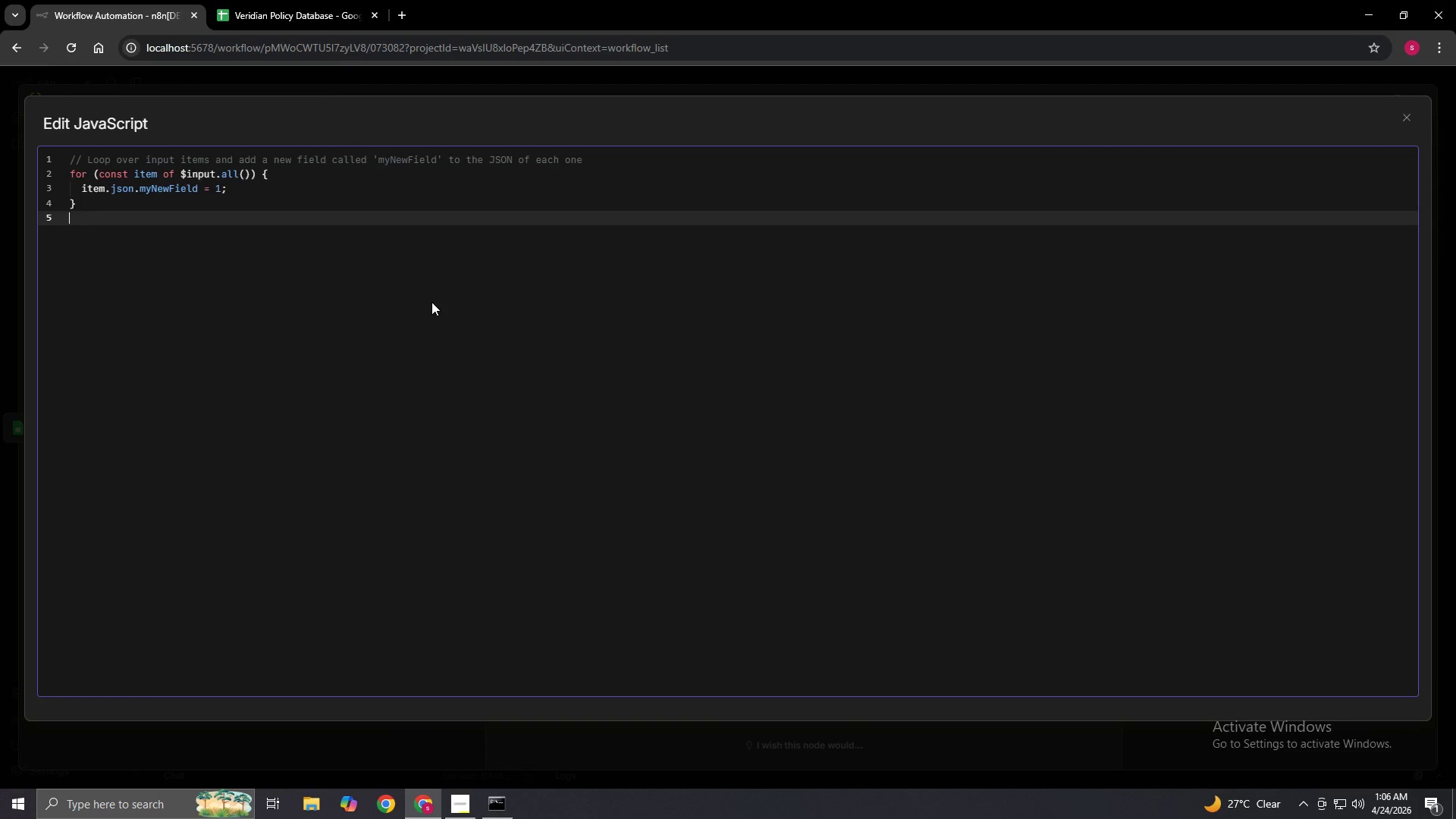 
key(Backspace)
 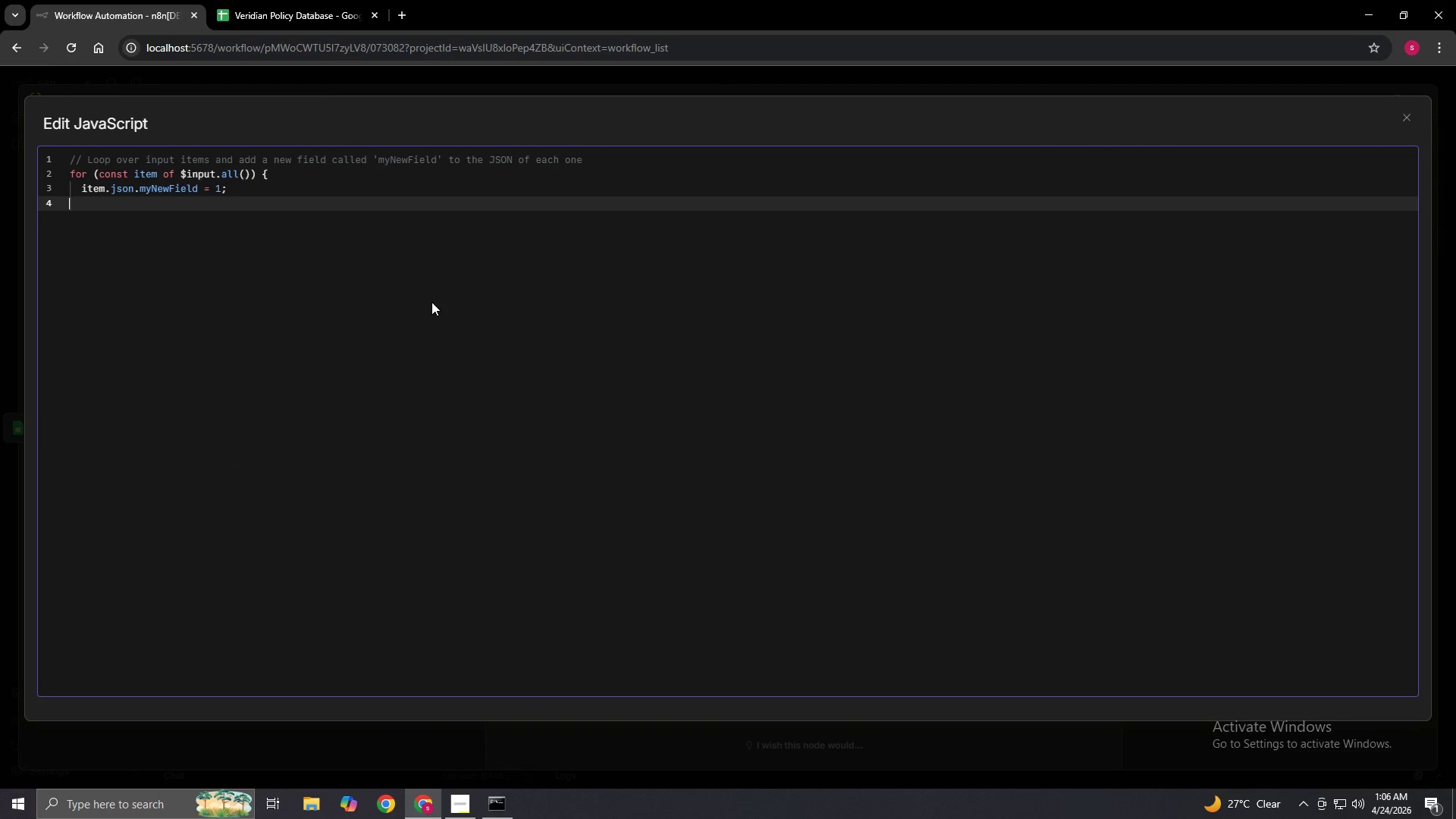 
key(Backspace)
 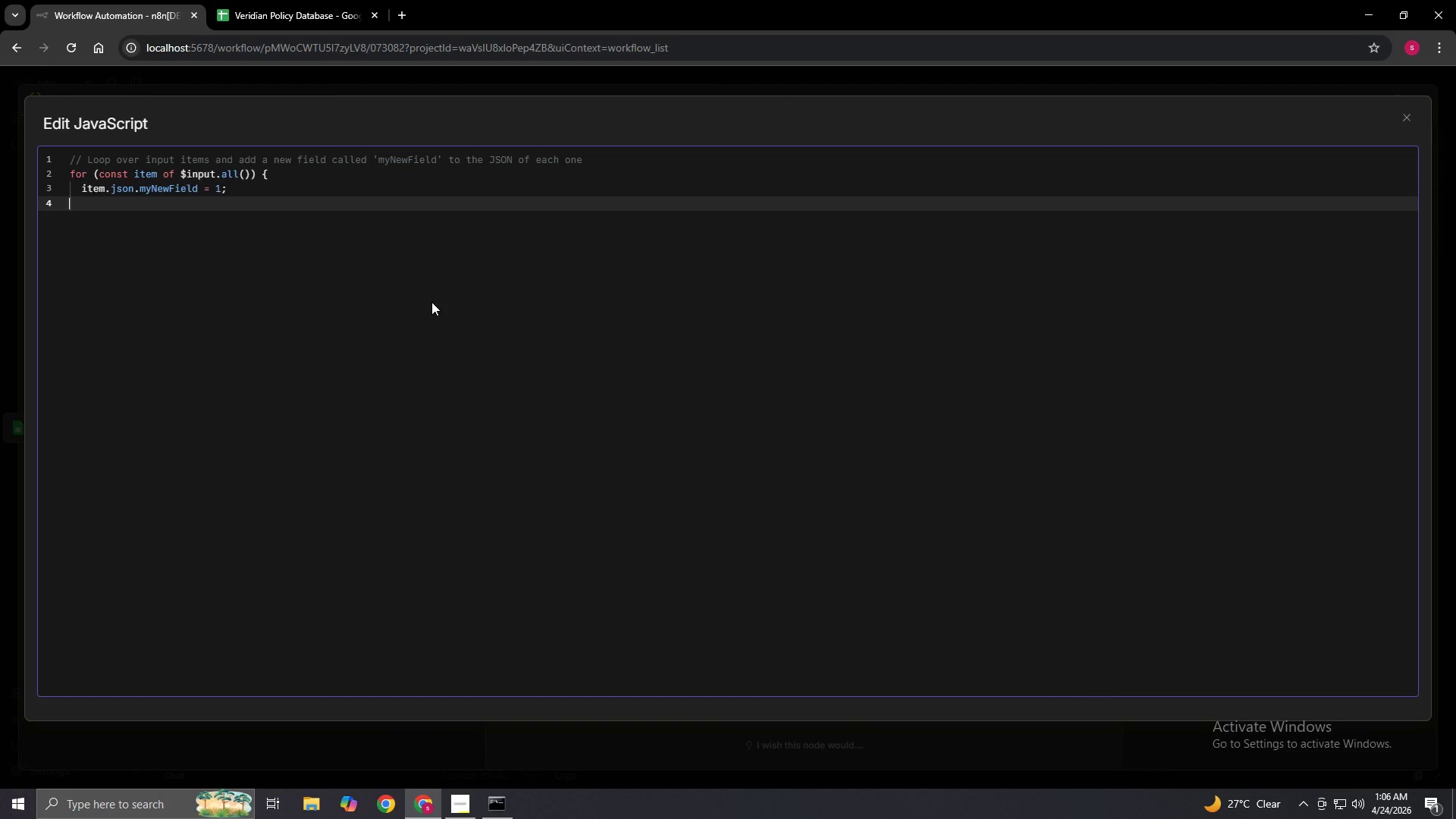 
key(Backspace)
 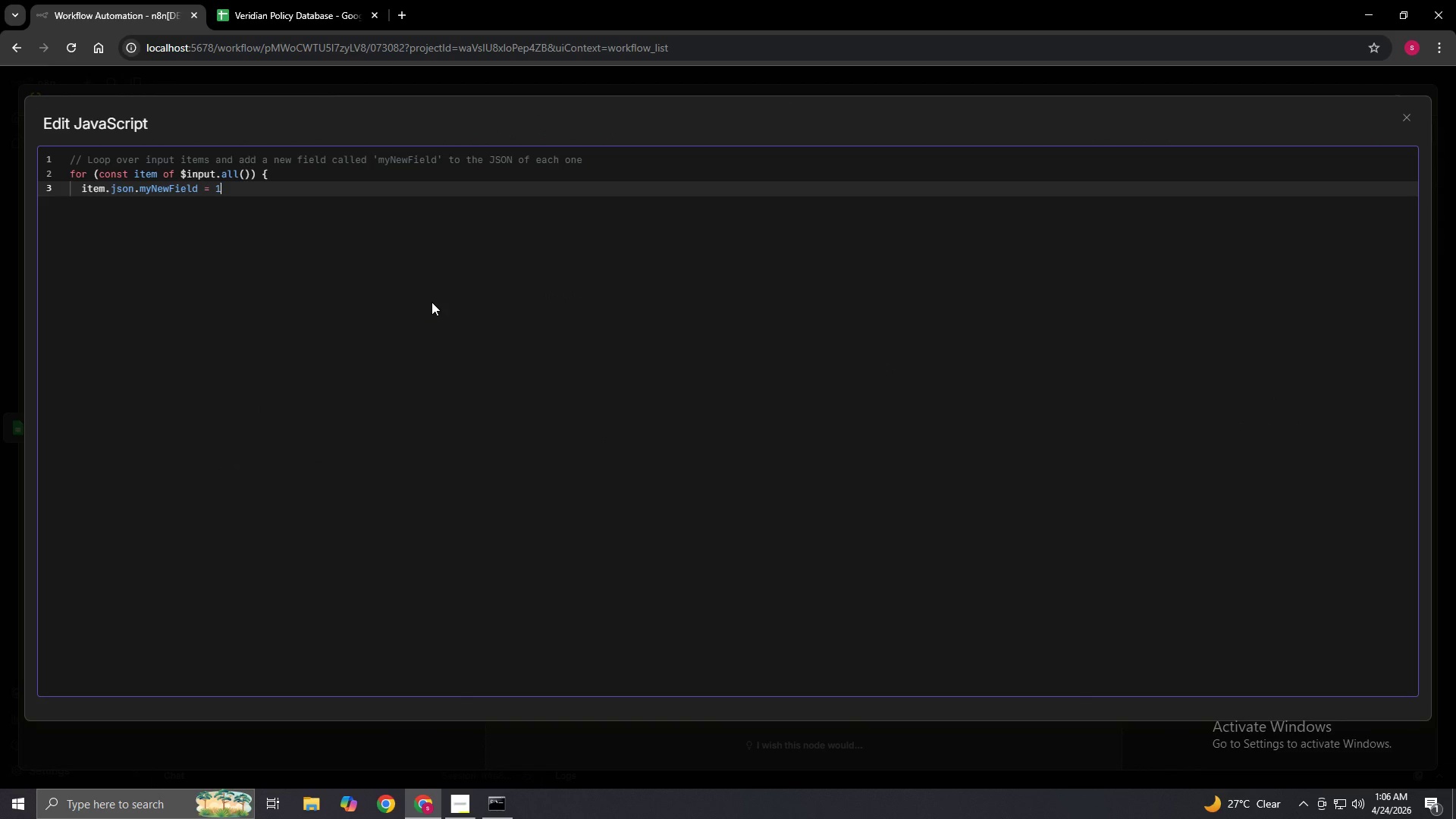 
key(Backspace)
 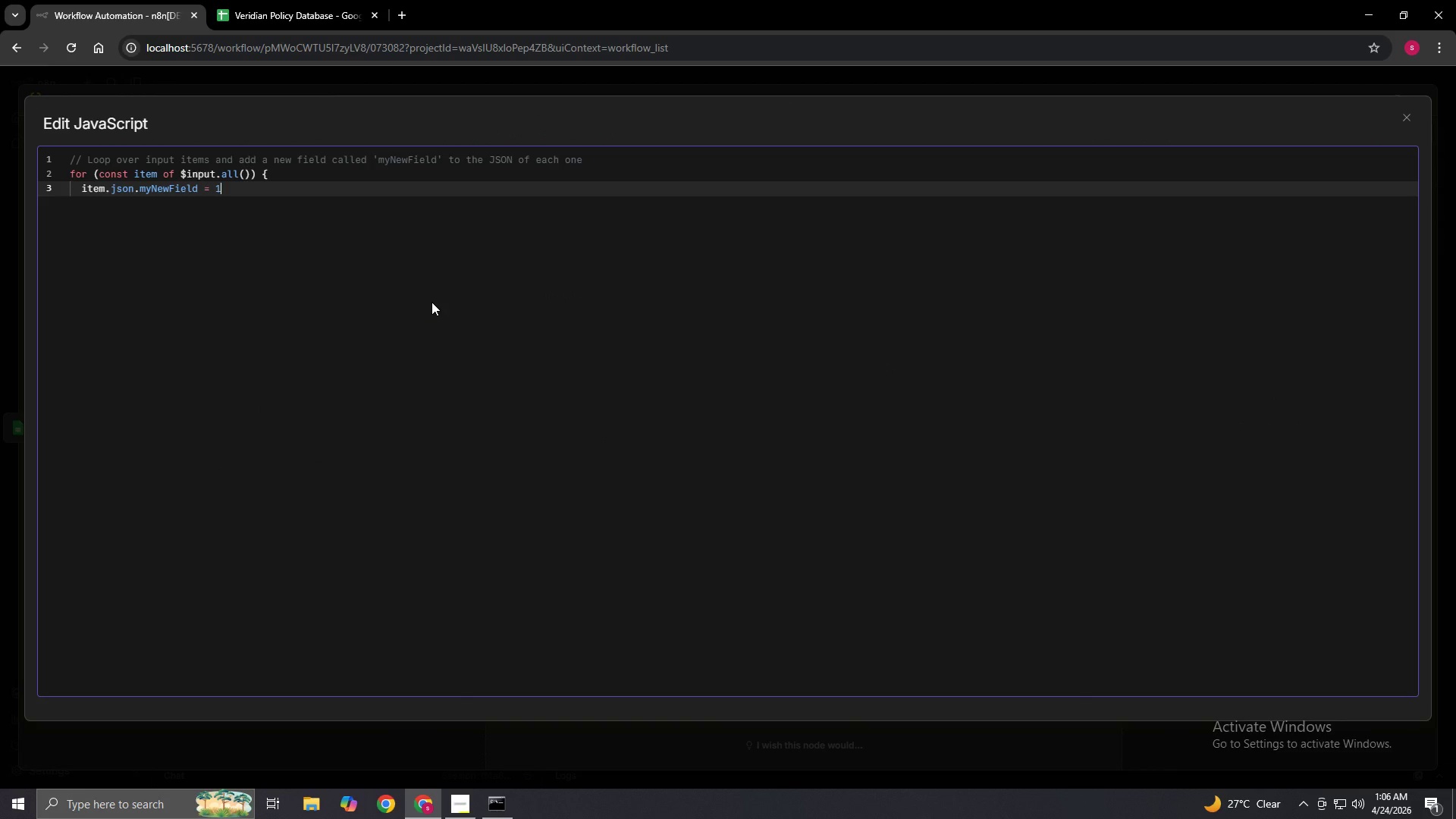 
key(Backspace)
 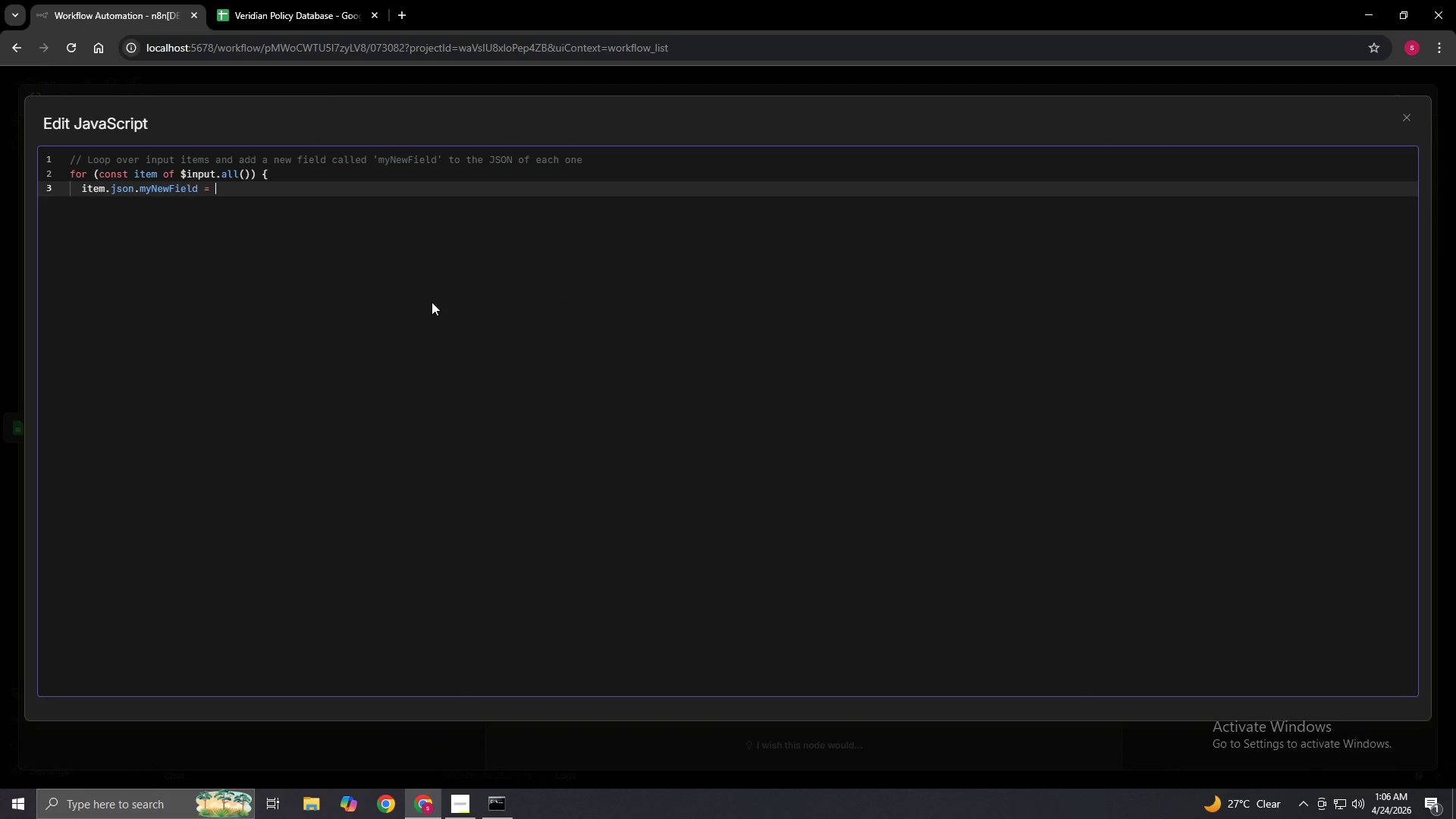 
key(Backspace)
 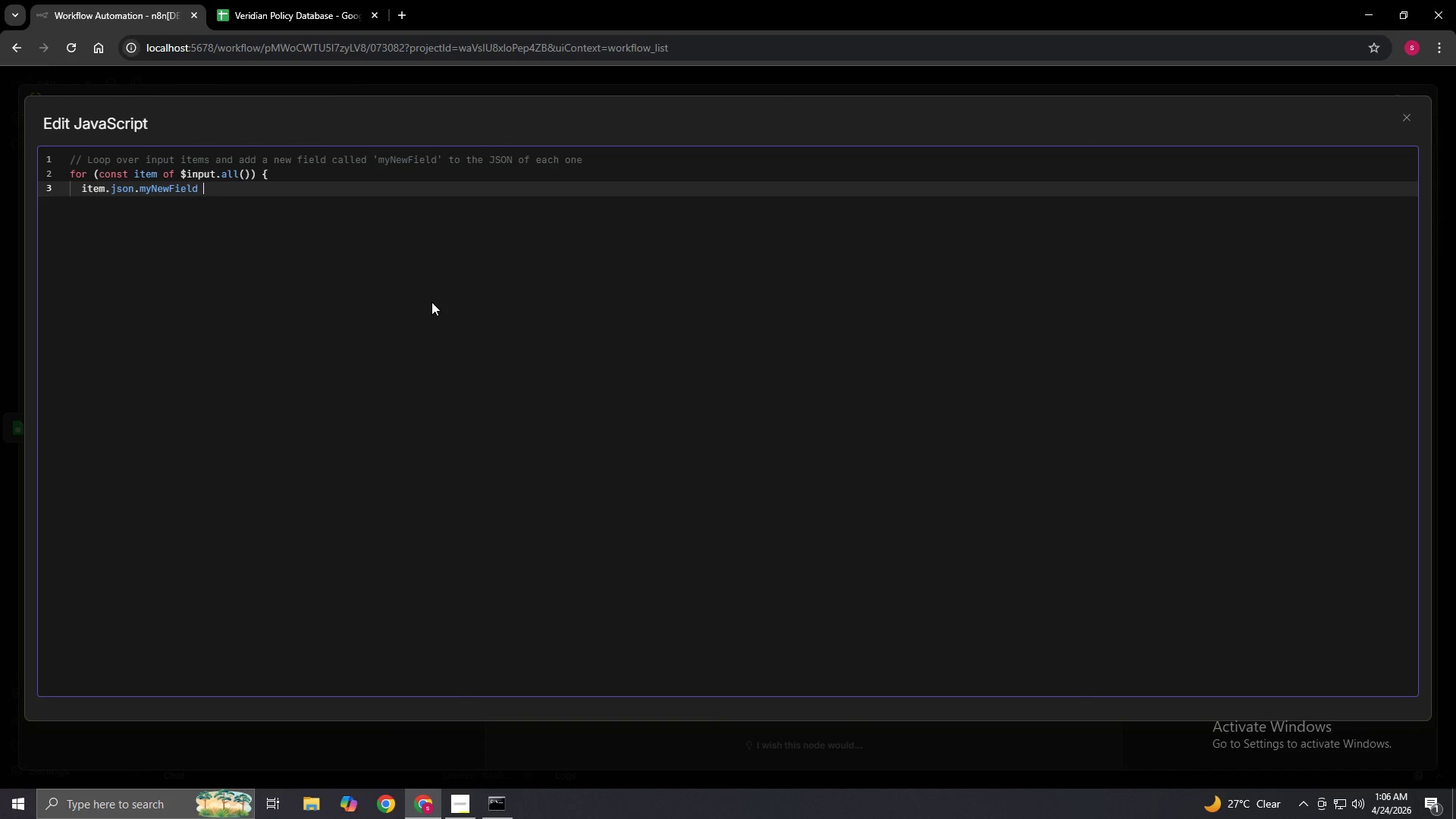 
key(Backspace)
 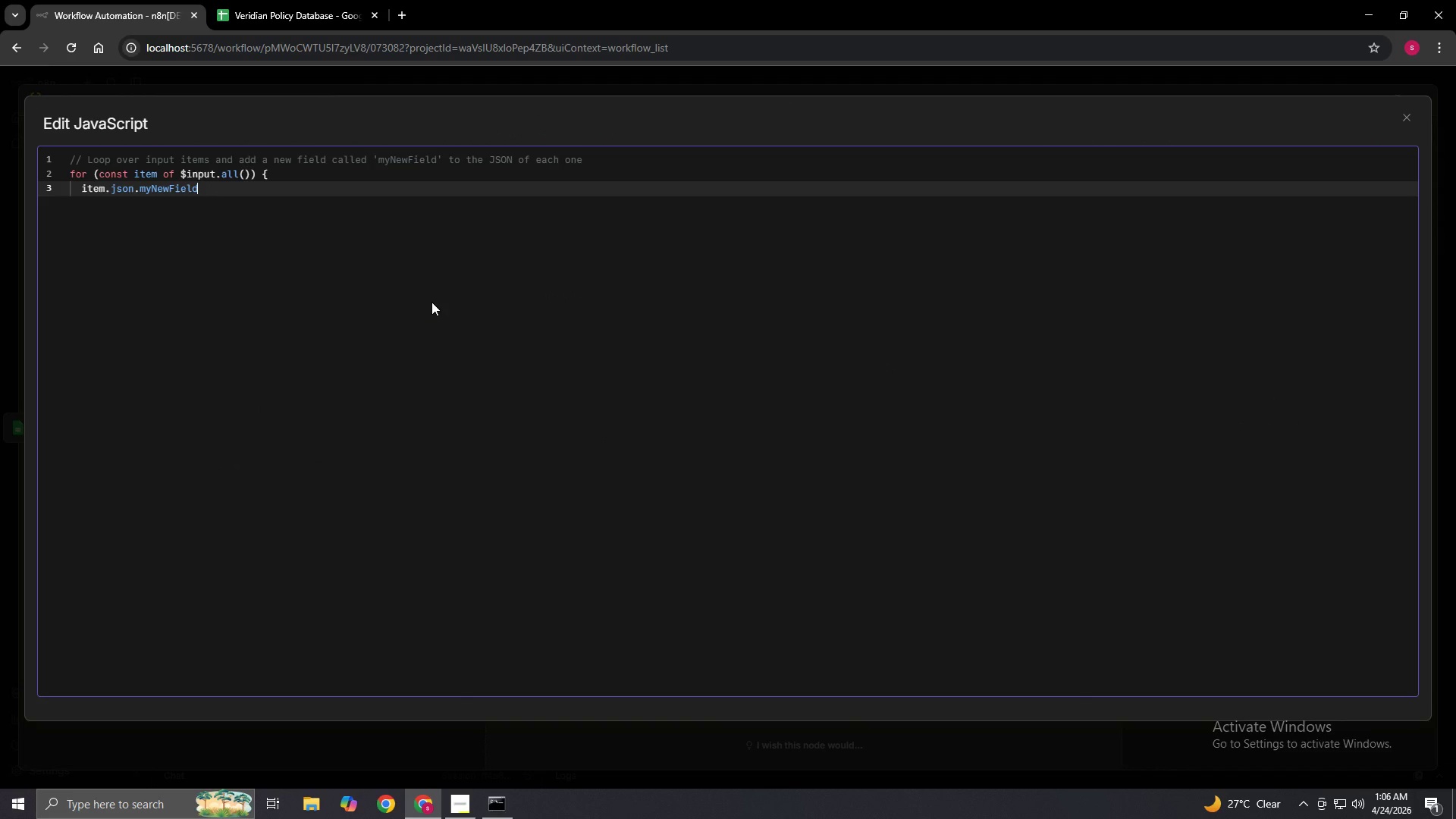 
key(Backspace)
 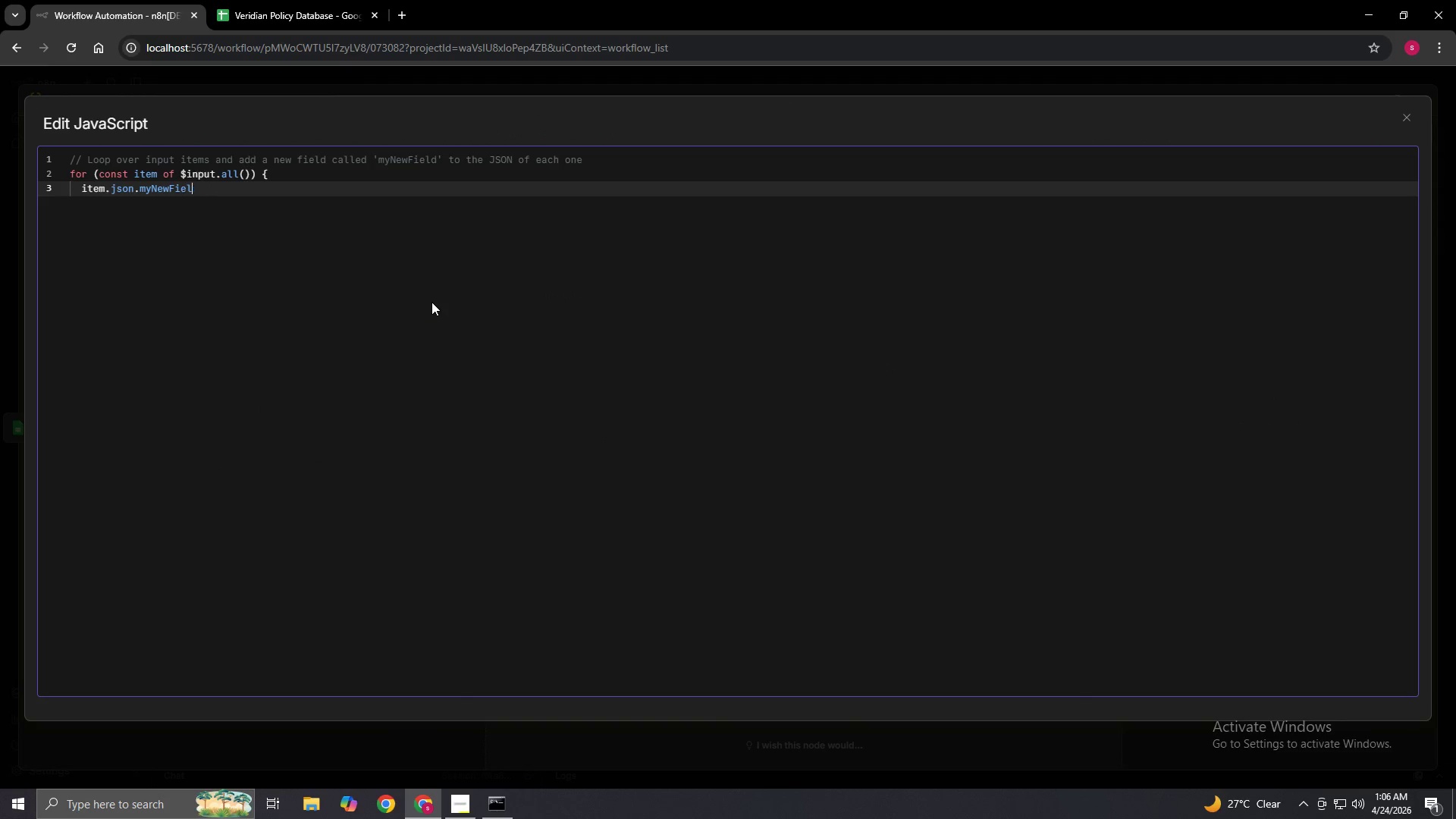 
key(Backspace)
 